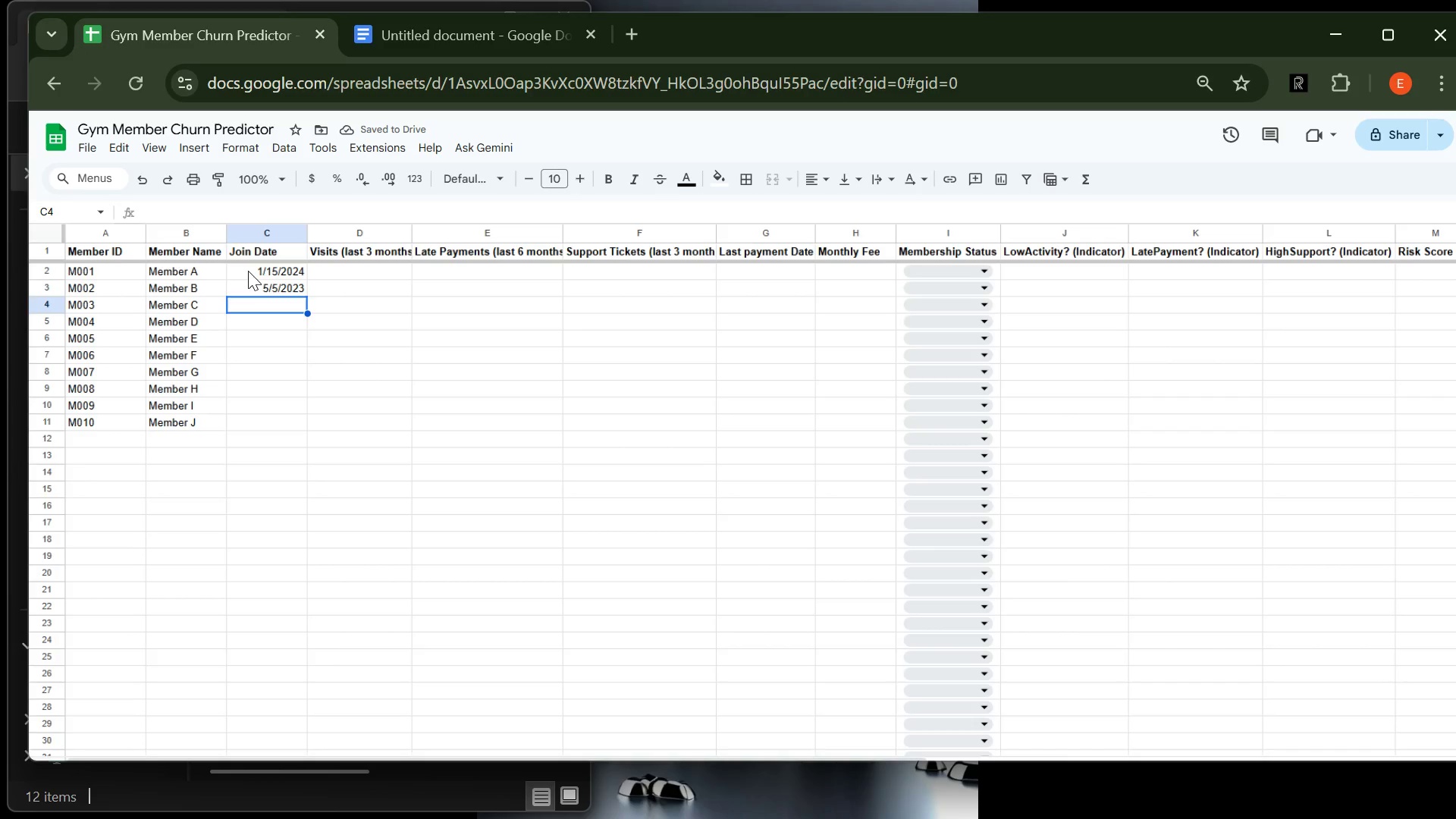 
type(11/20/)
 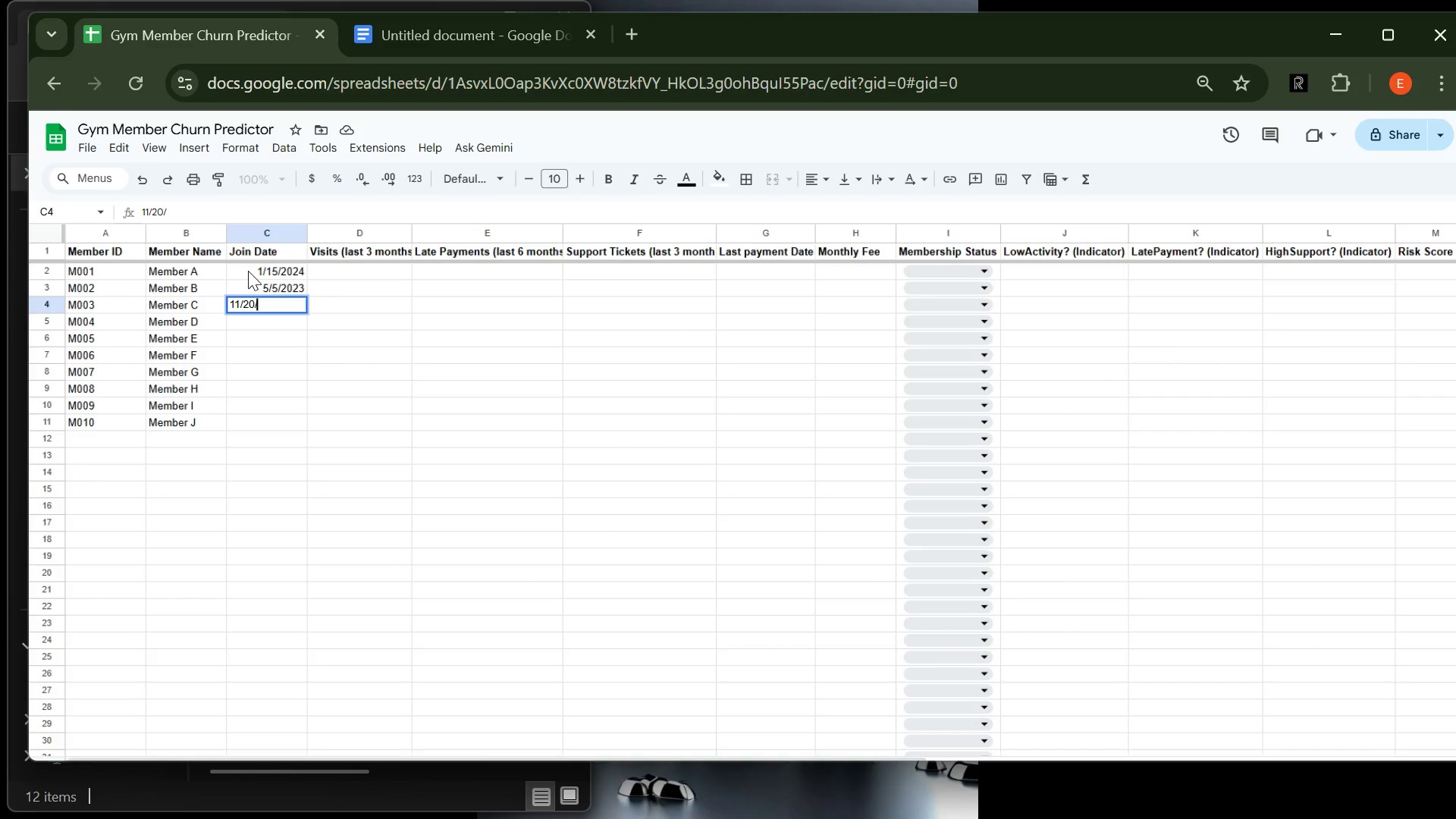 
wait(5.61)
 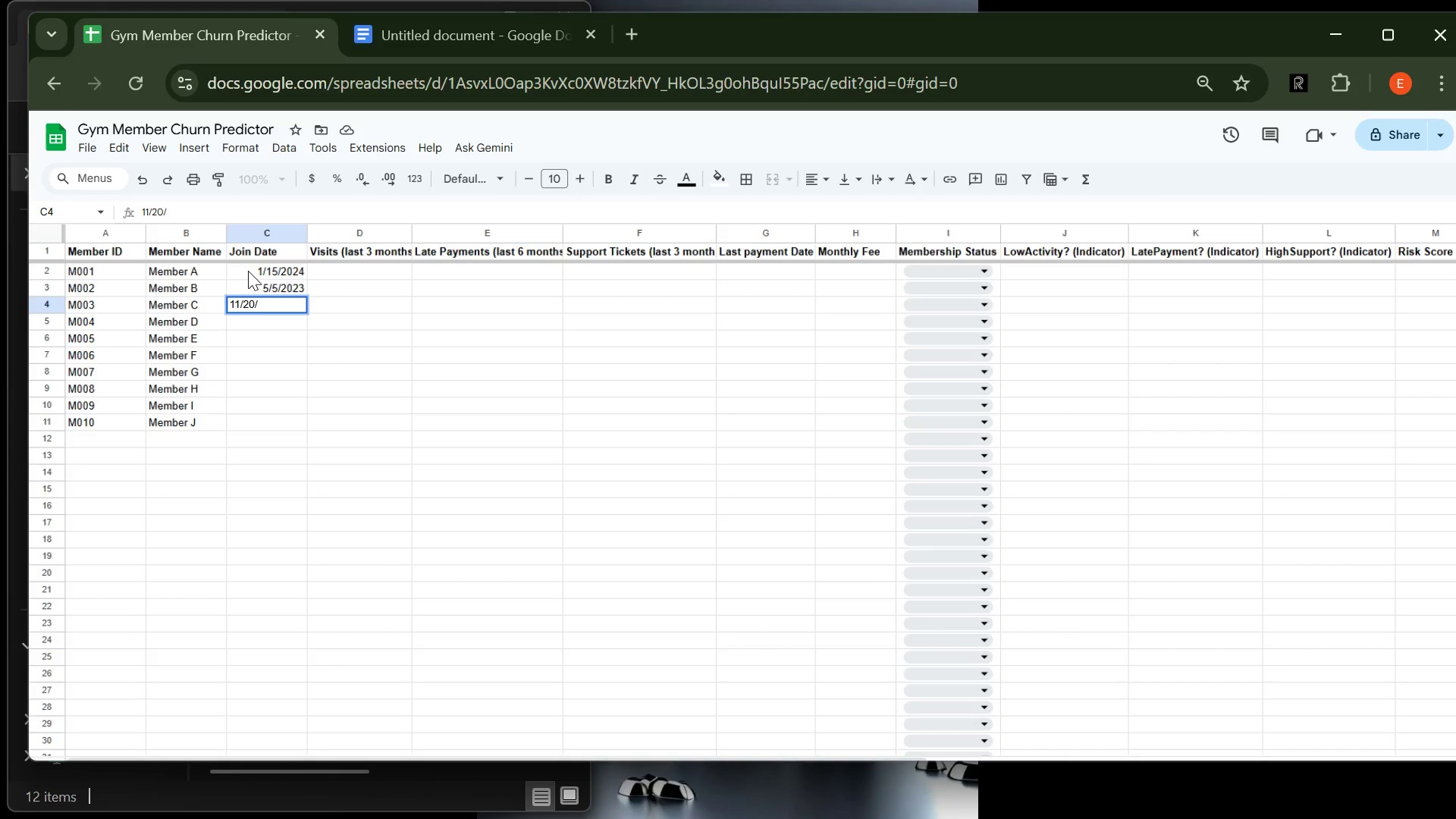 
type(22)
 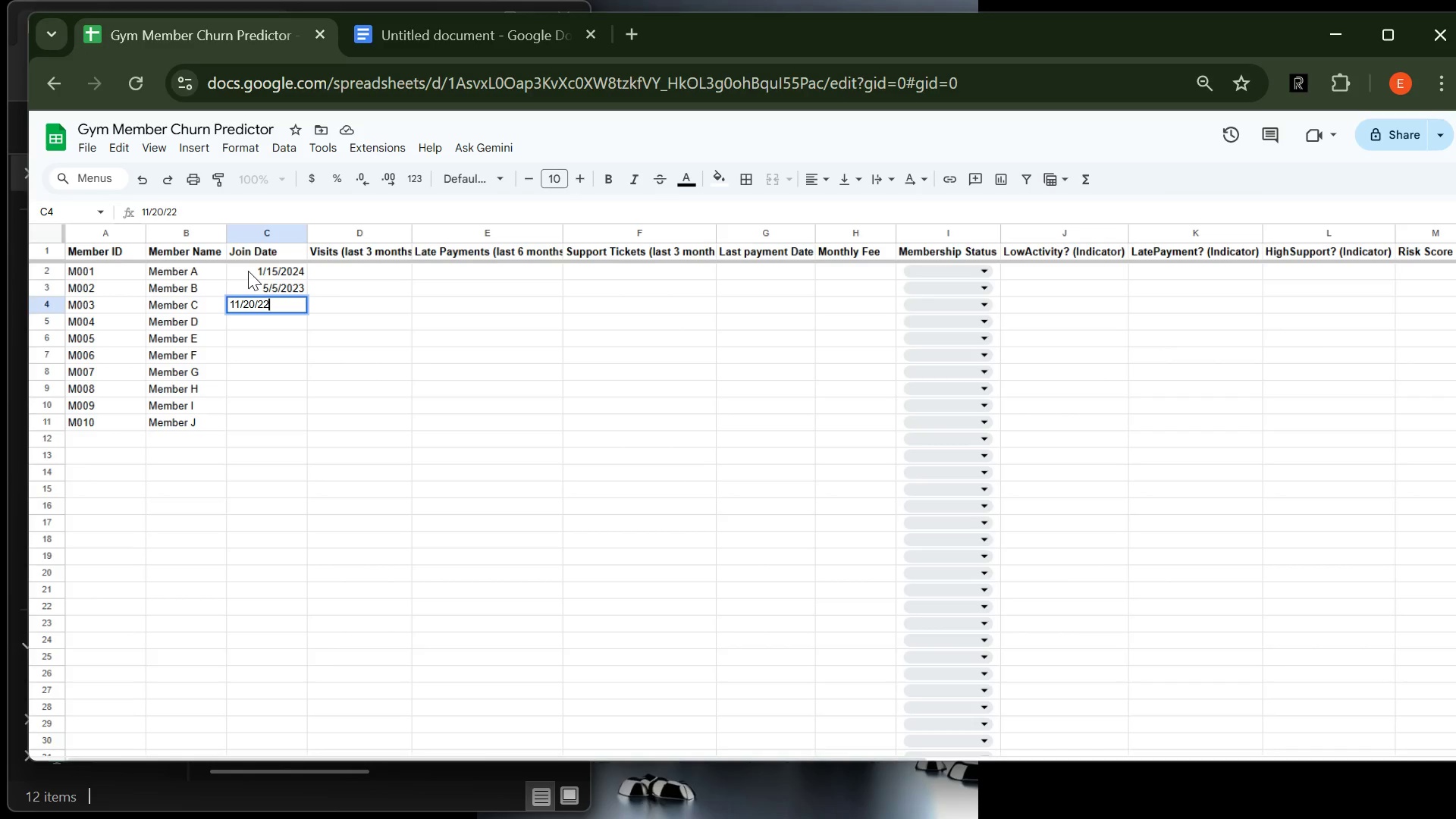 
key(Enter)
 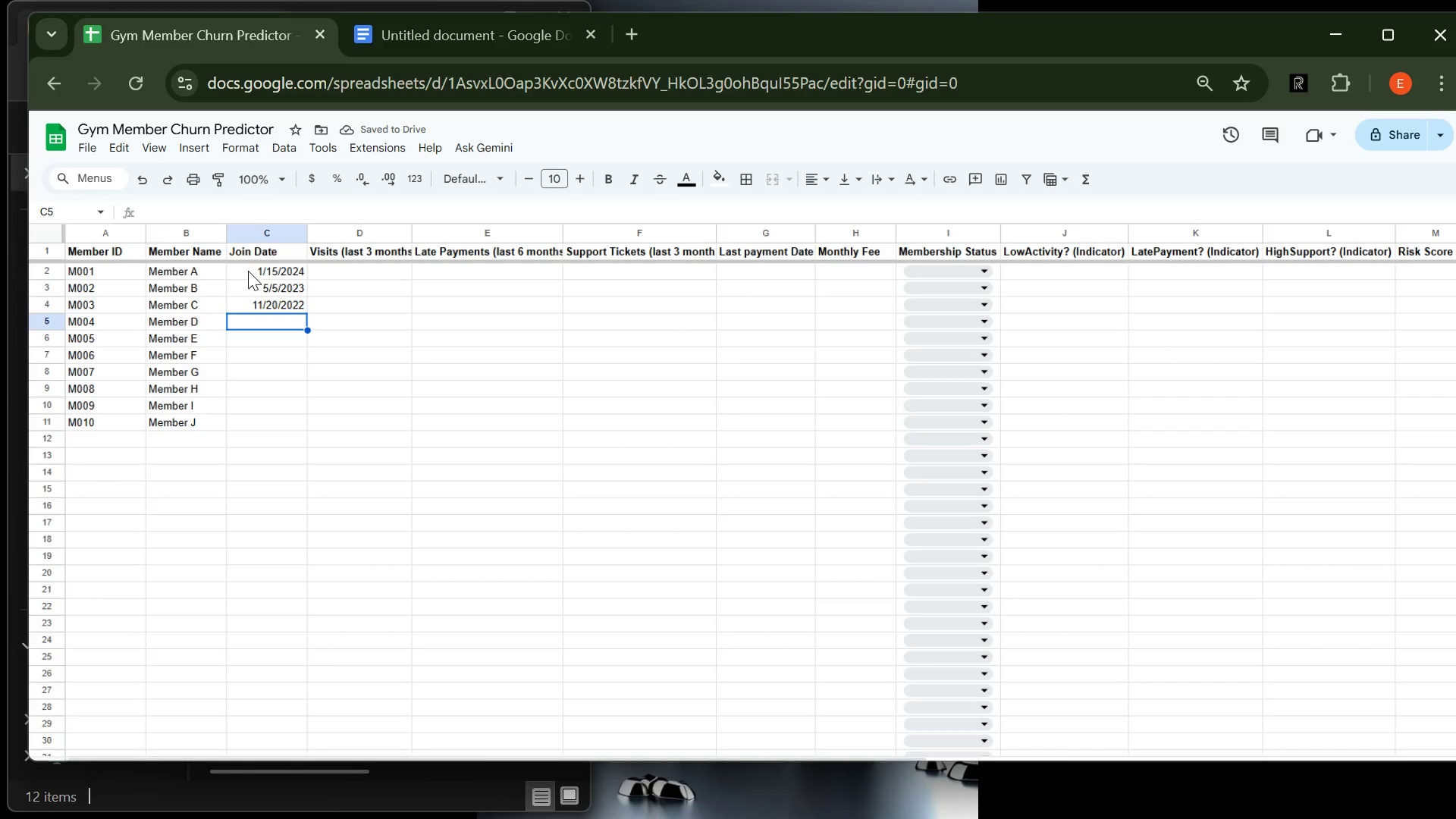 
type(1/12/25)
 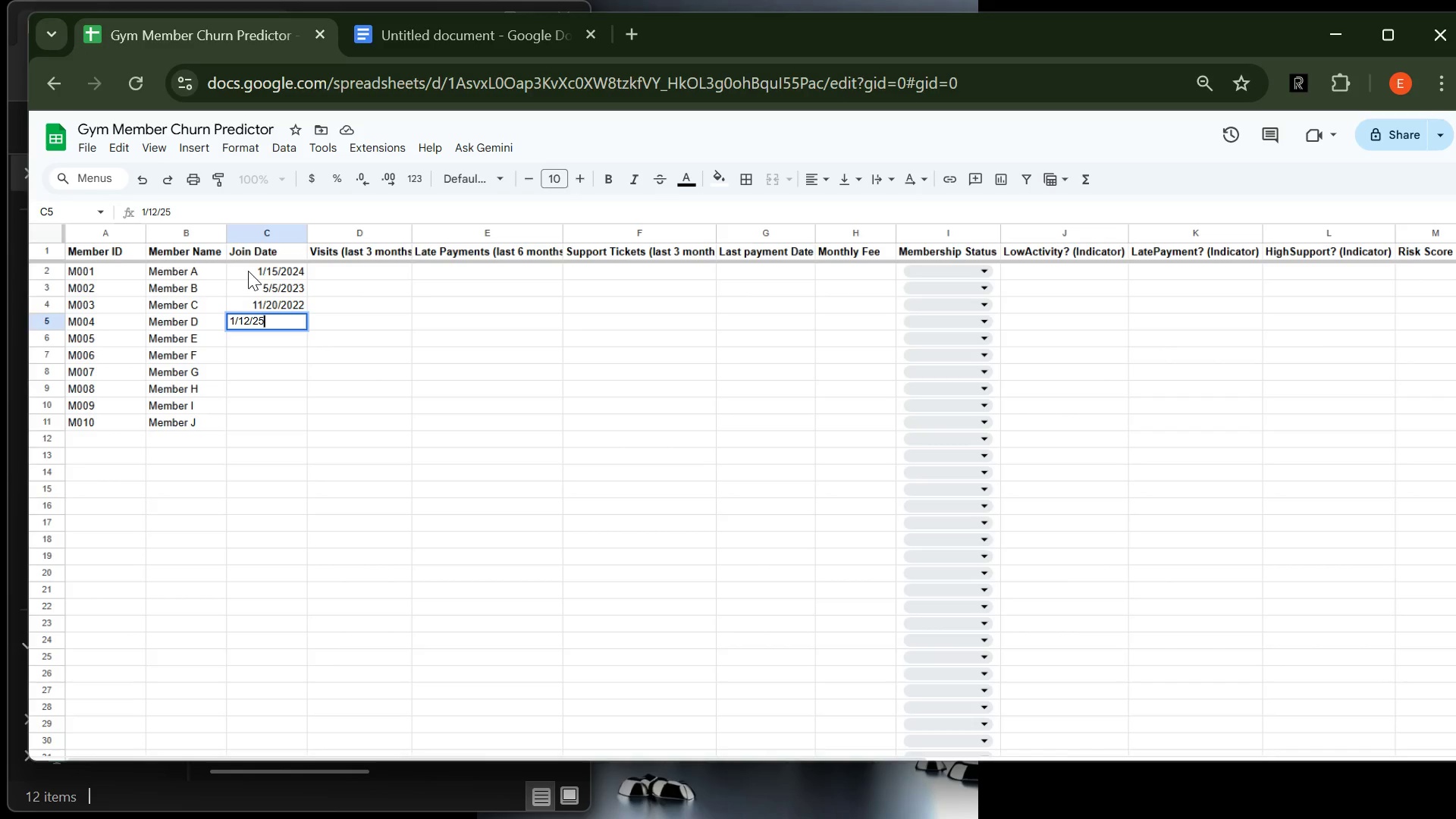 
key(Enter)
 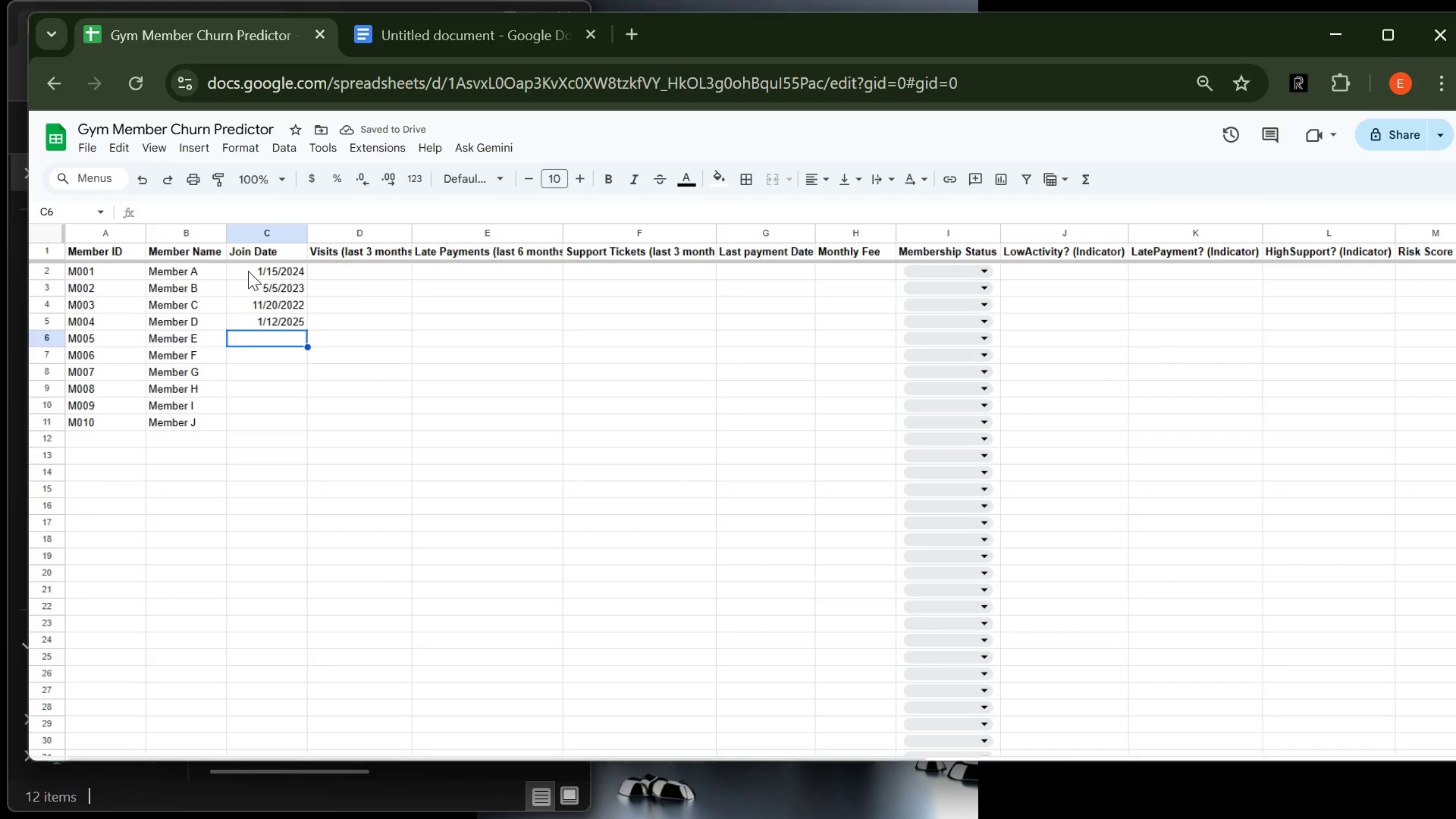 
type(7/7/21\)
key(Backspace)
 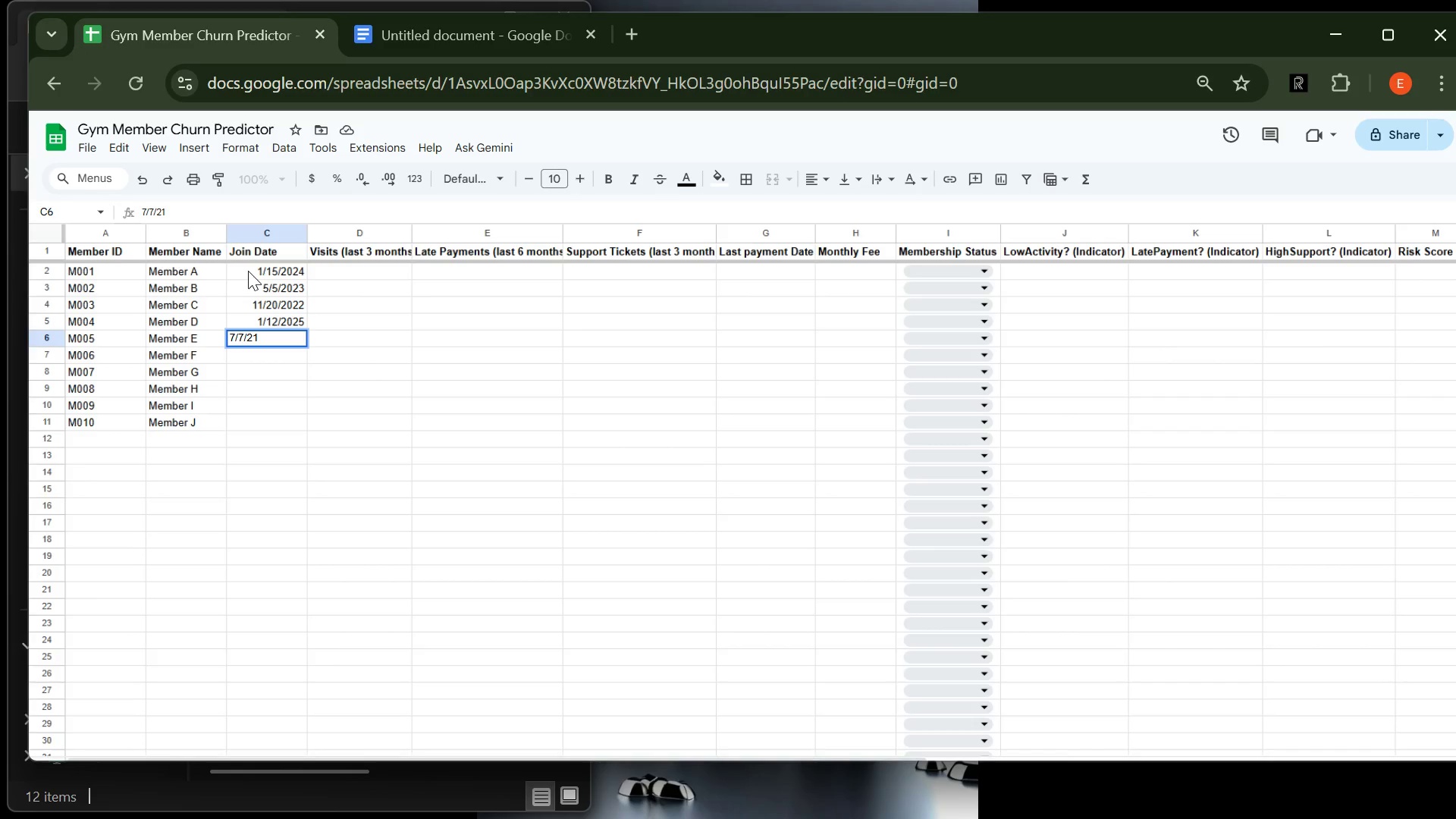 
key(Enter)
 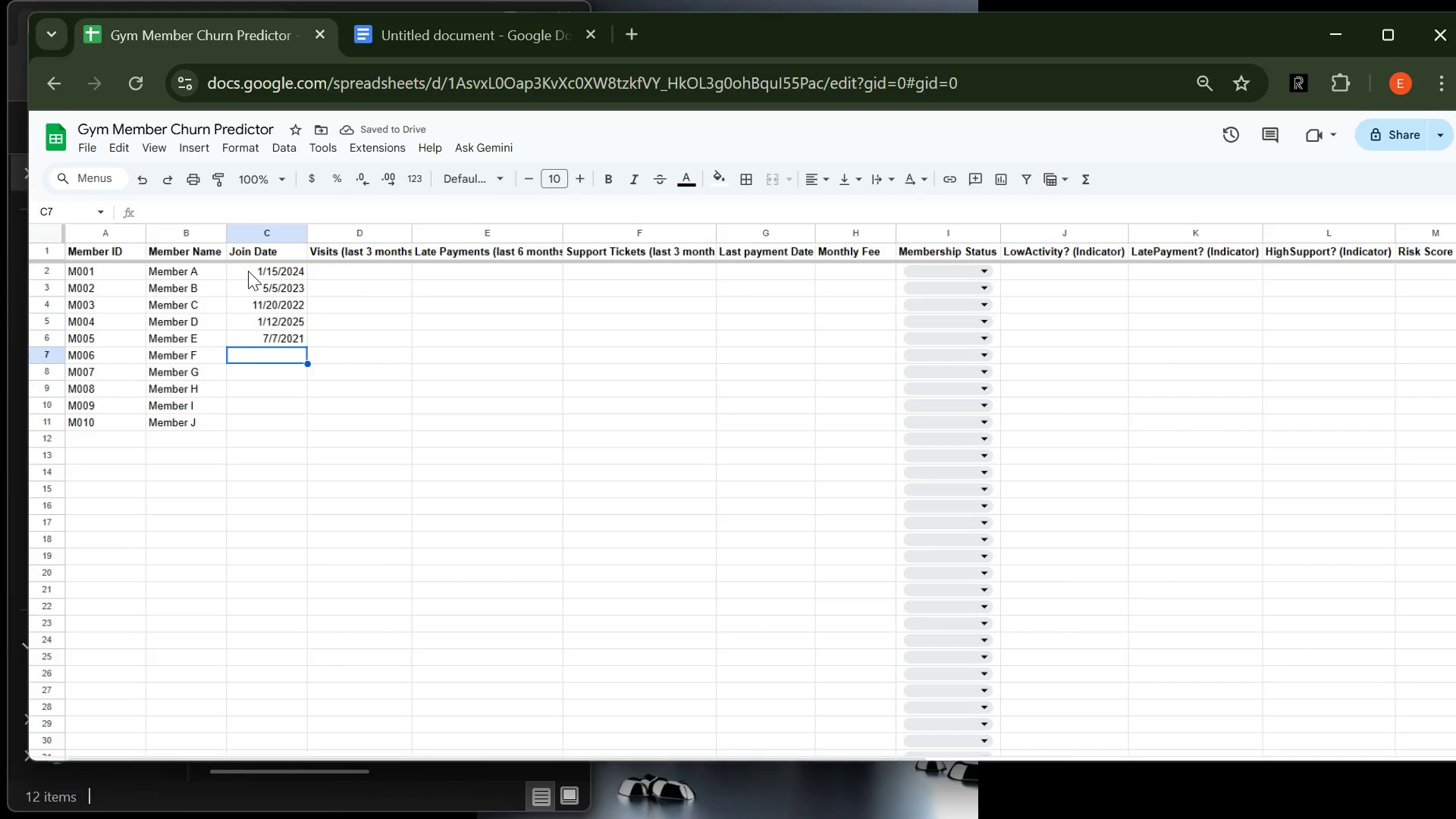 
wait(9.97)
 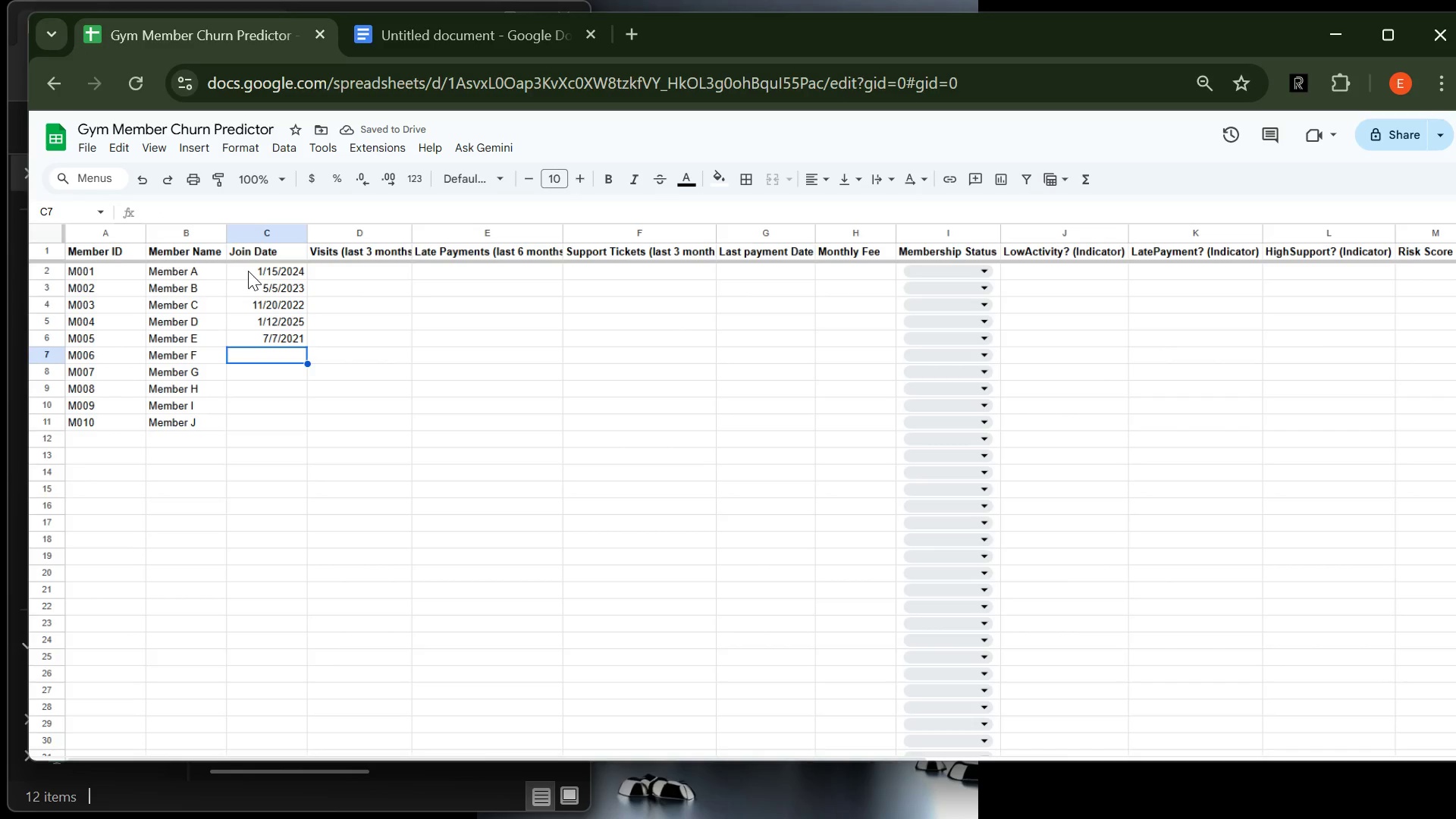 
type(9/3/24)
 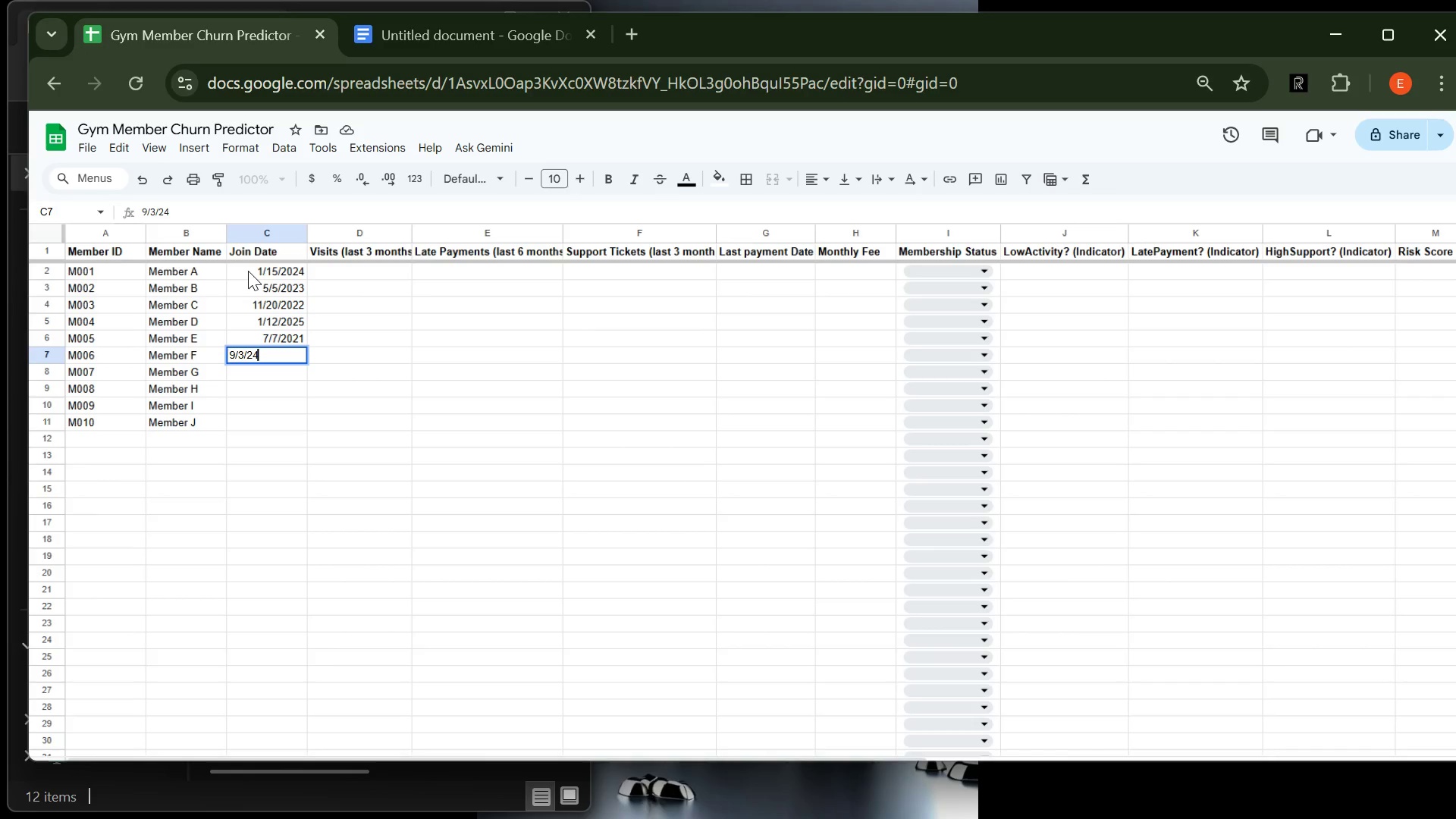 
key(Enter)
 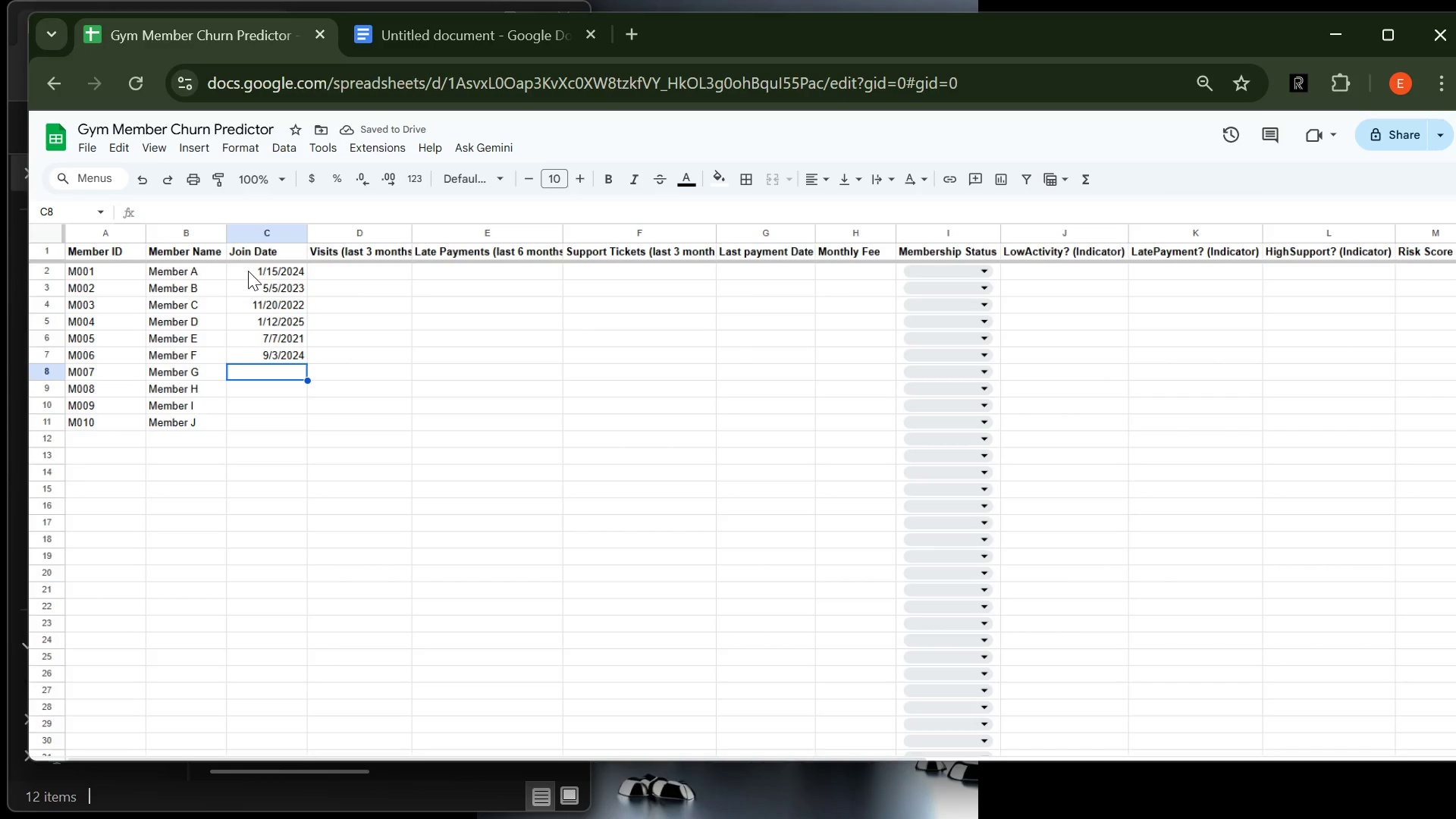 
wait(9.35)
 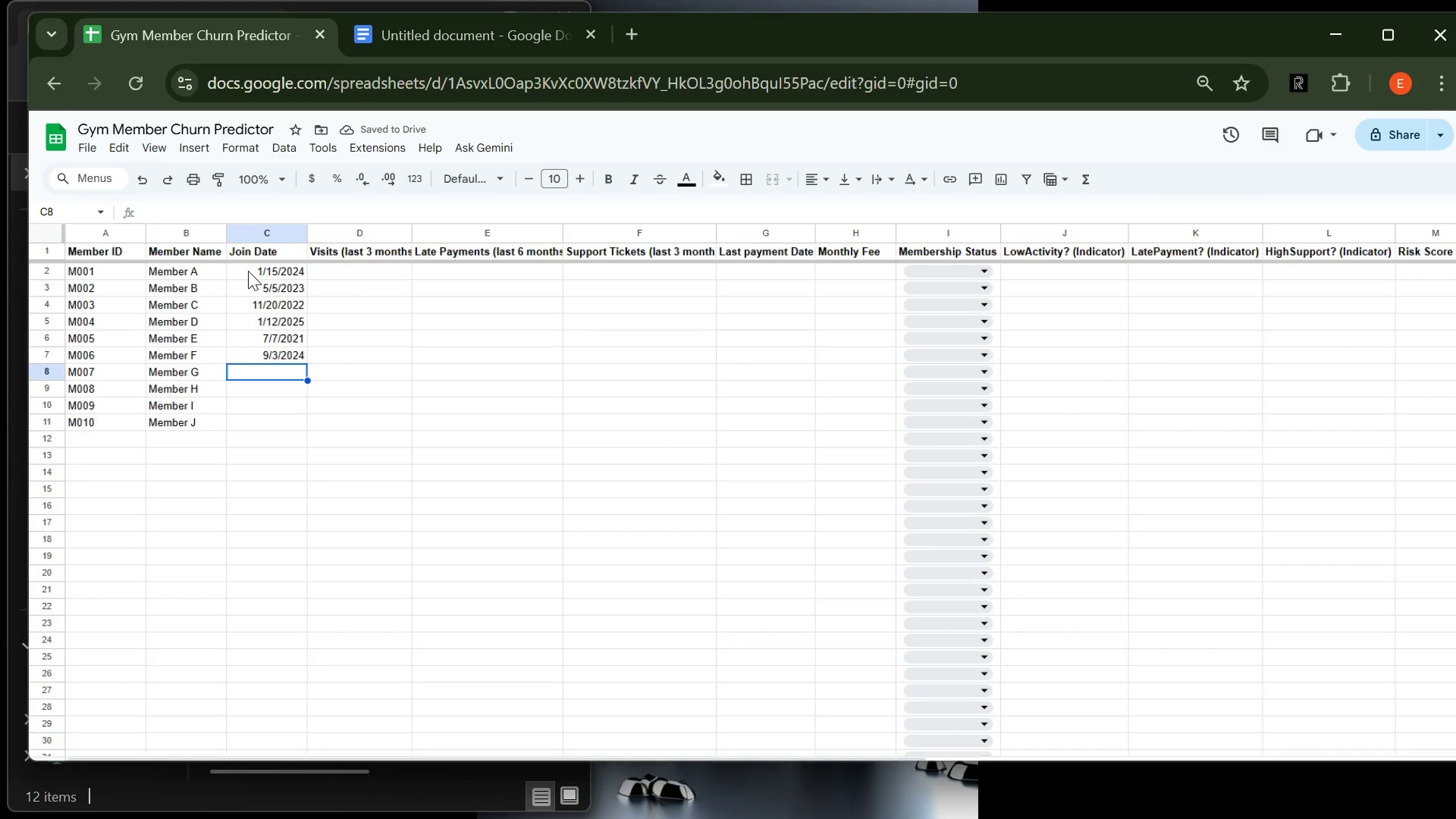 
type(3/11/)
 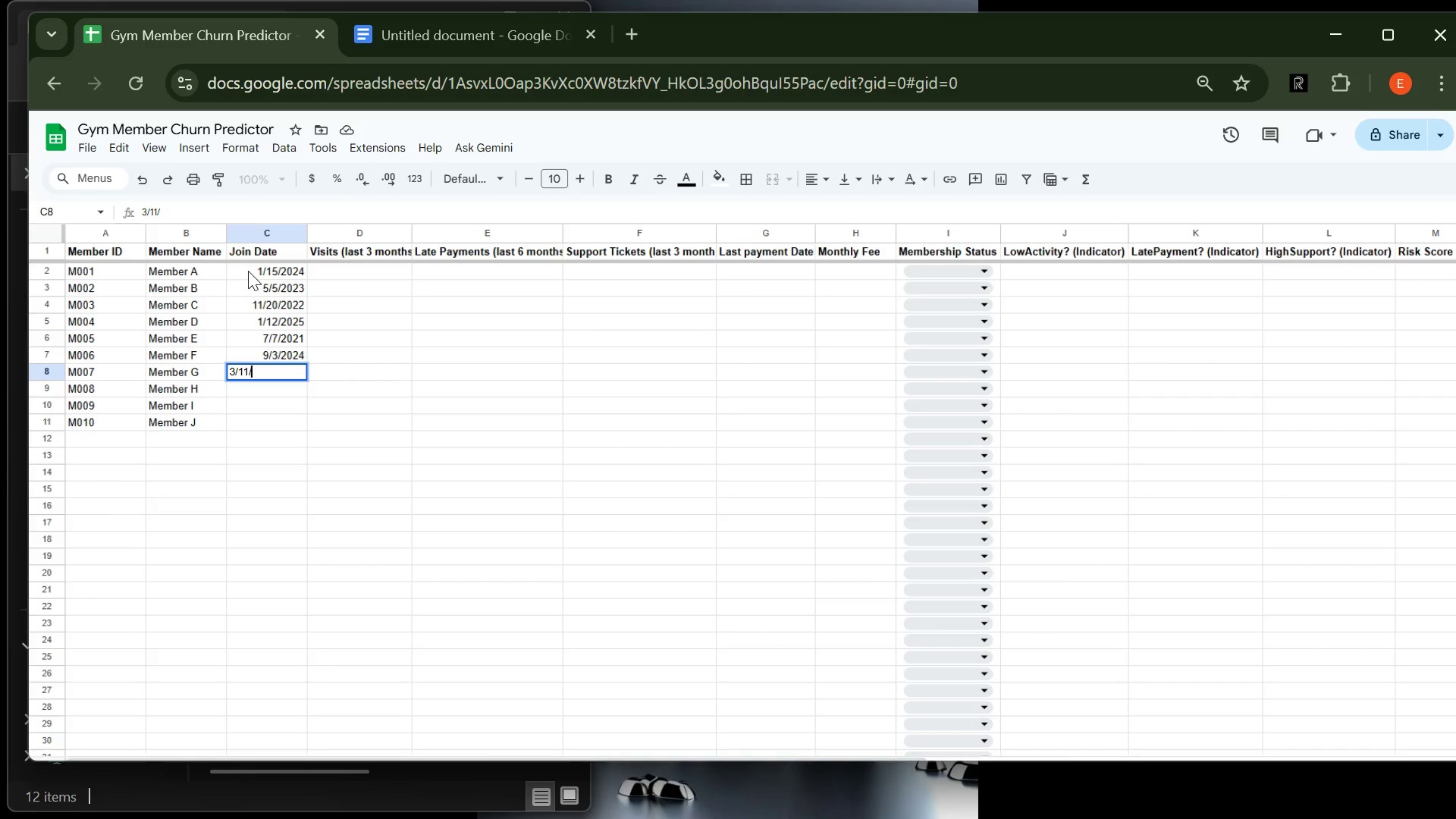 
type(23)
 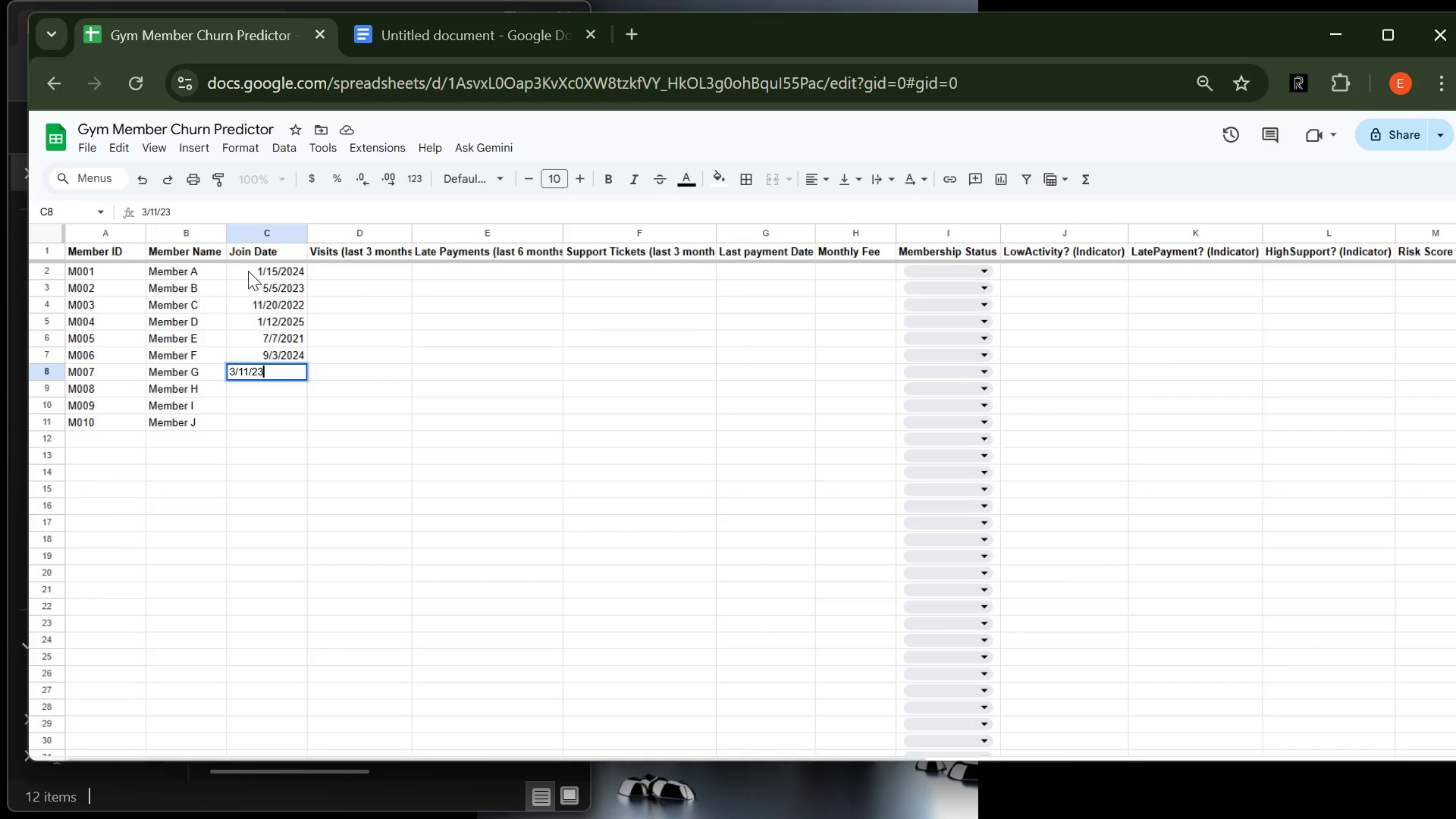 
key(Enter)
 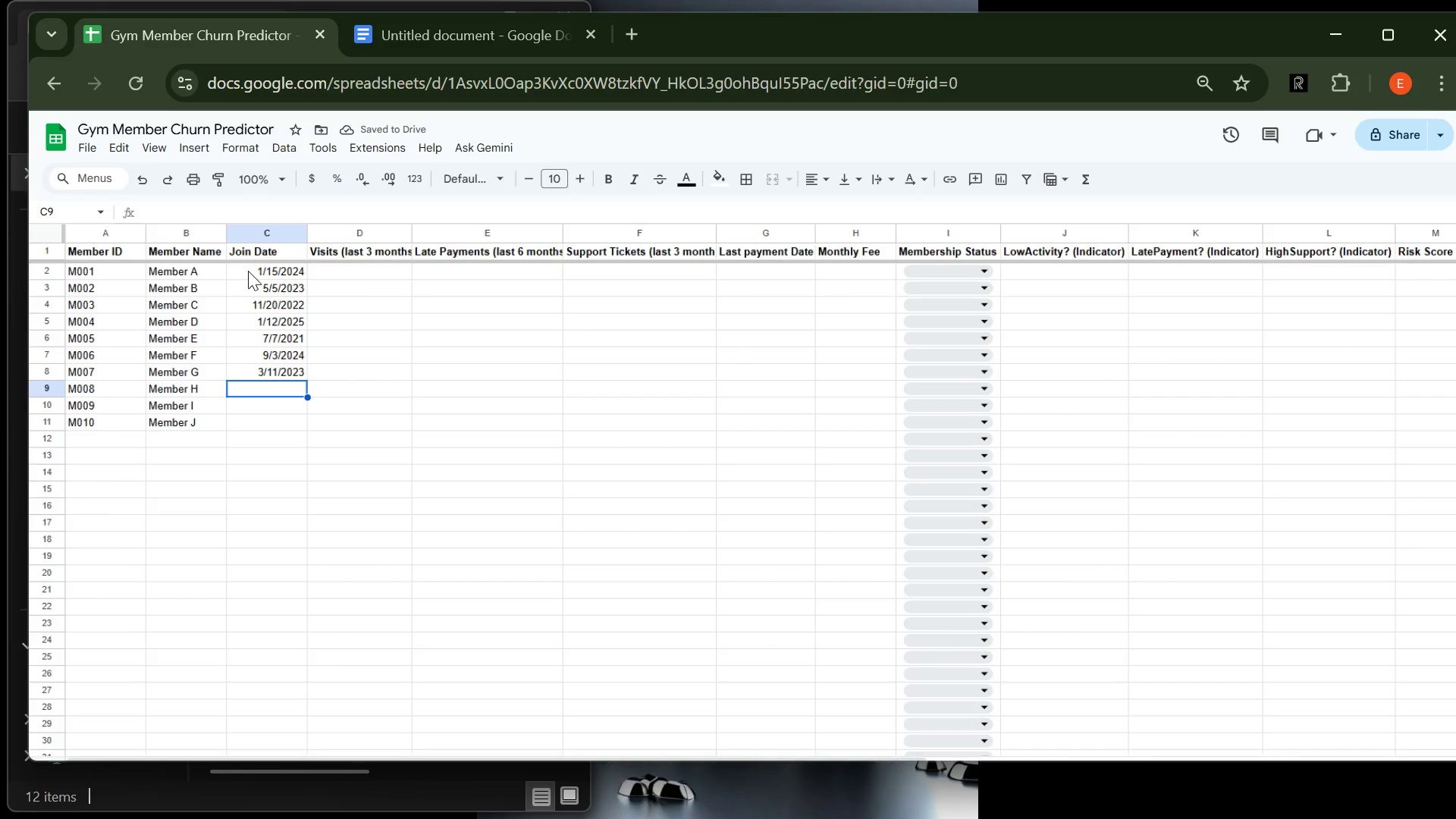 
type(1/12)
key(Backspace)
key(Backspace)
key(Backspace)
key(Backspace)
type(12/1/)
 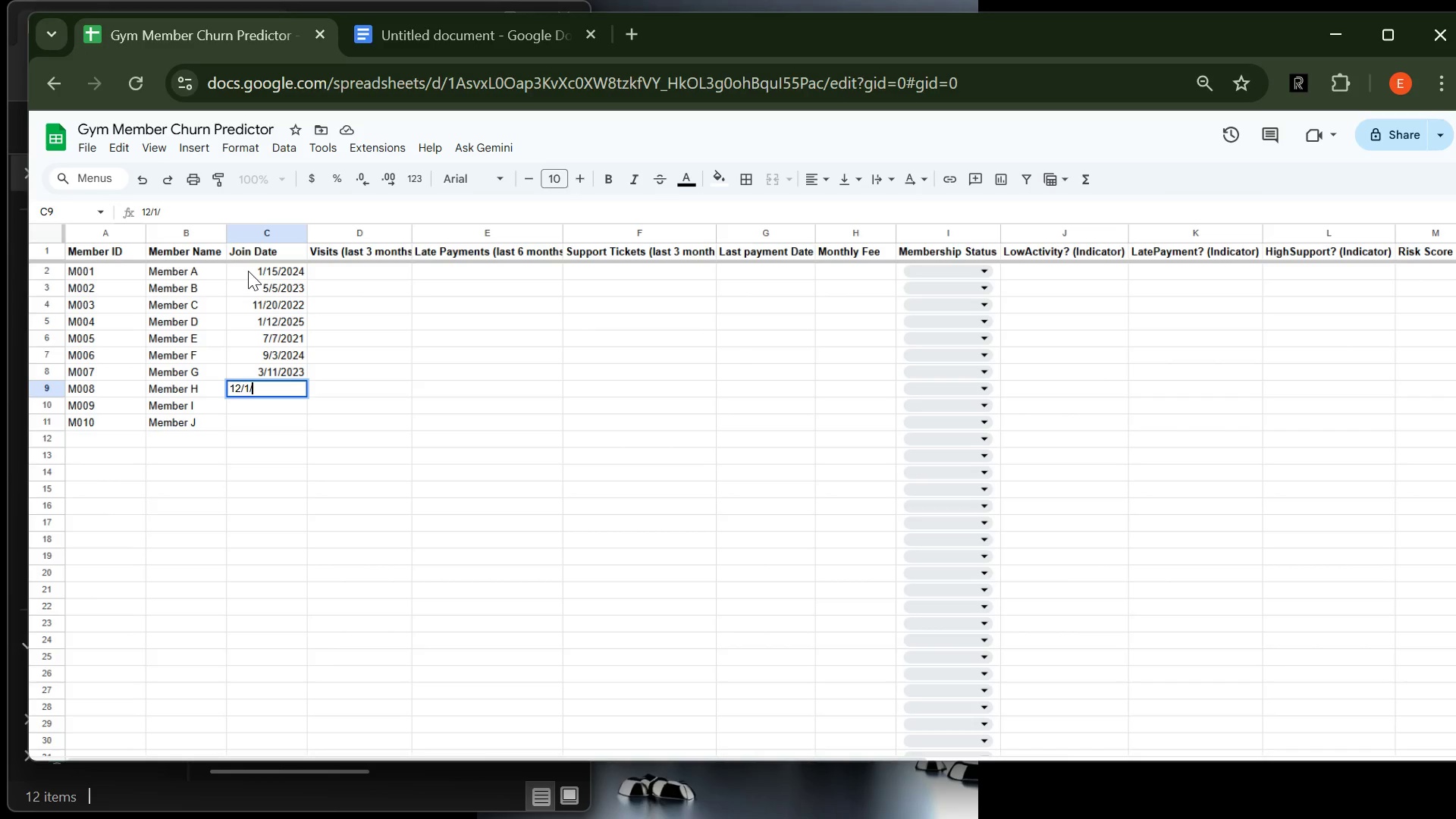 
type(20)
 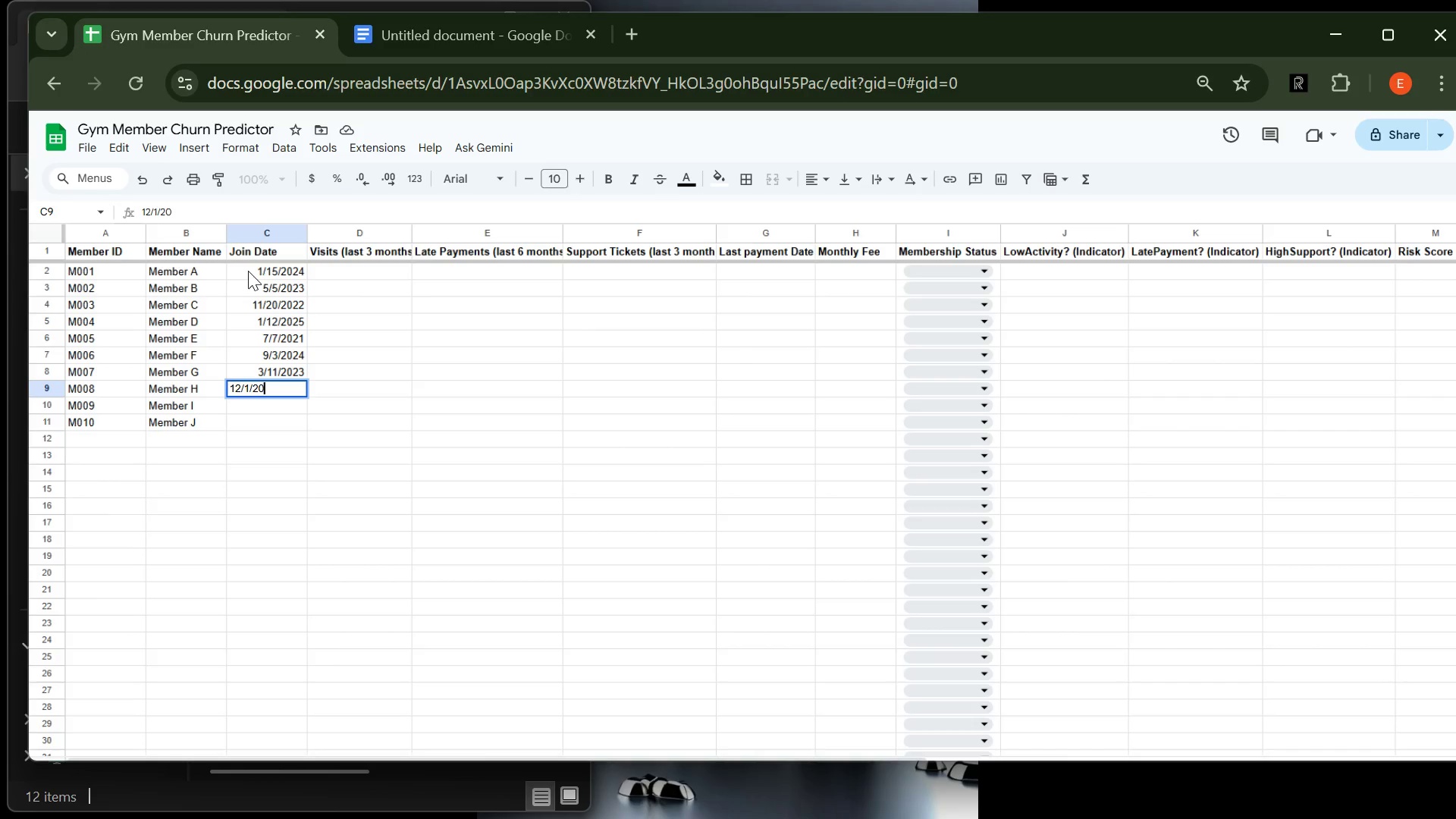 
key(Enter)
 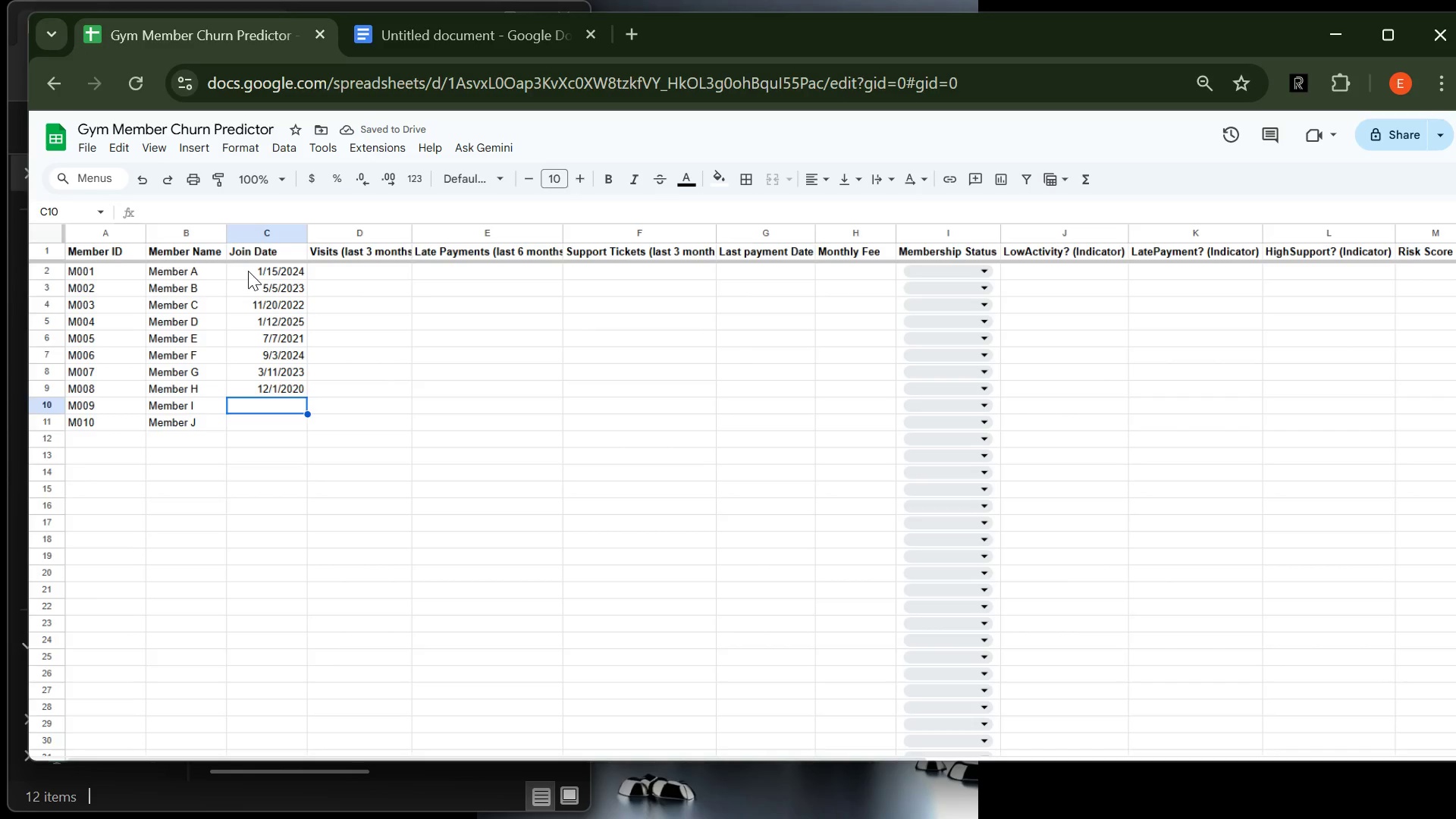 
type(2/2)
key(Backspace)
key(Backspace)
key(Backspace)
type(4/20/24)
 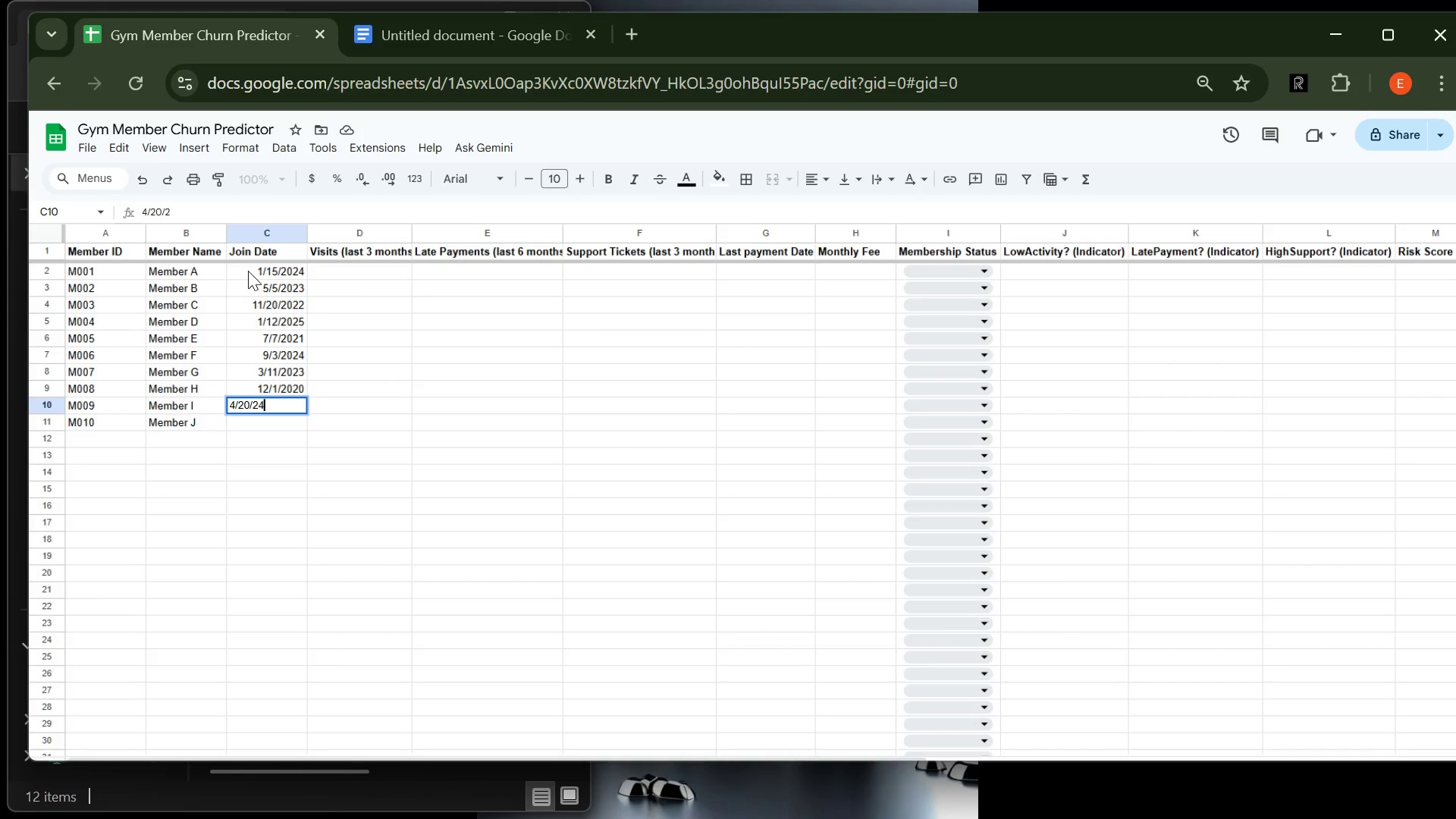 
key(Enter)
 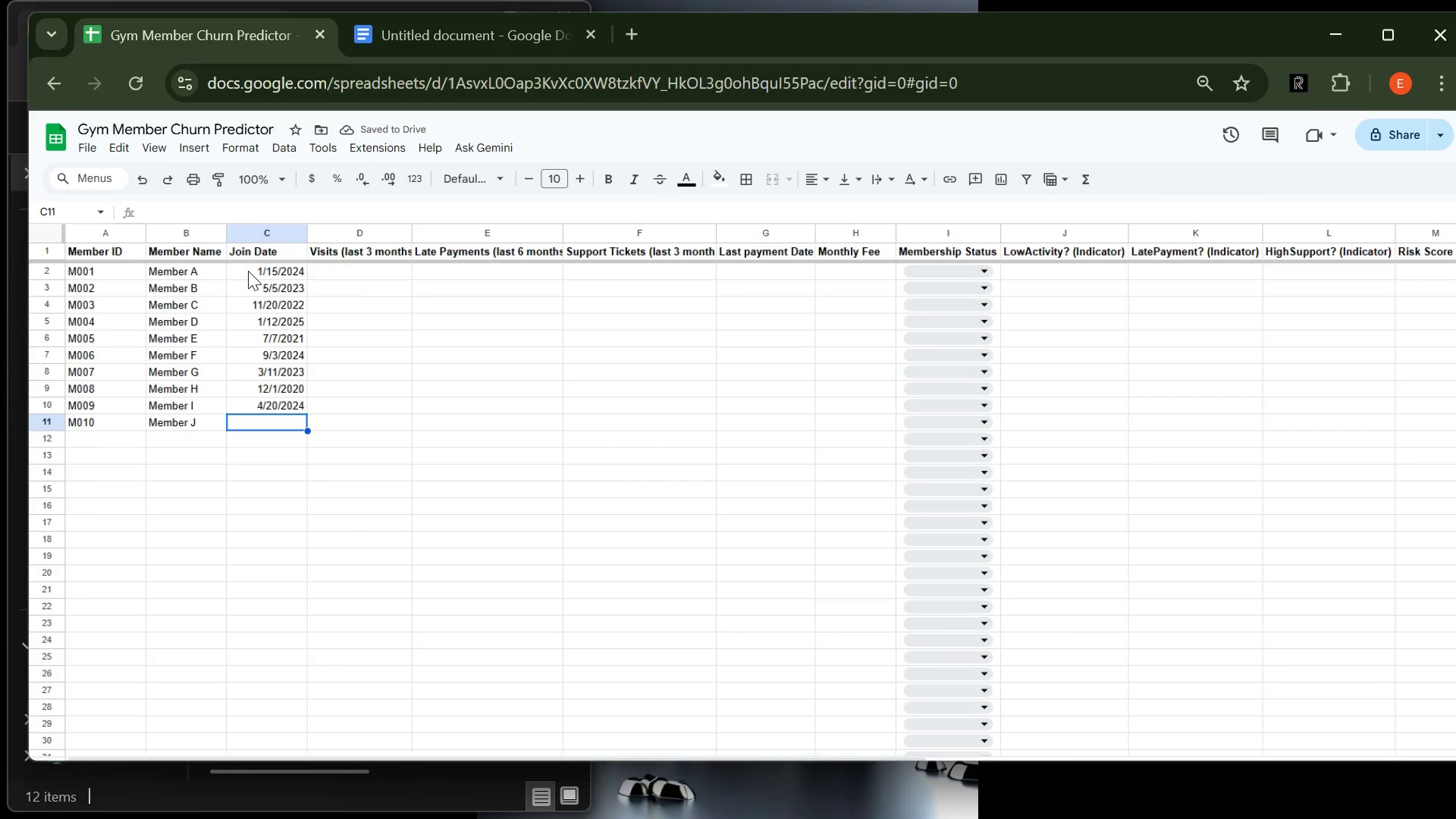 
type(10/10/23)
 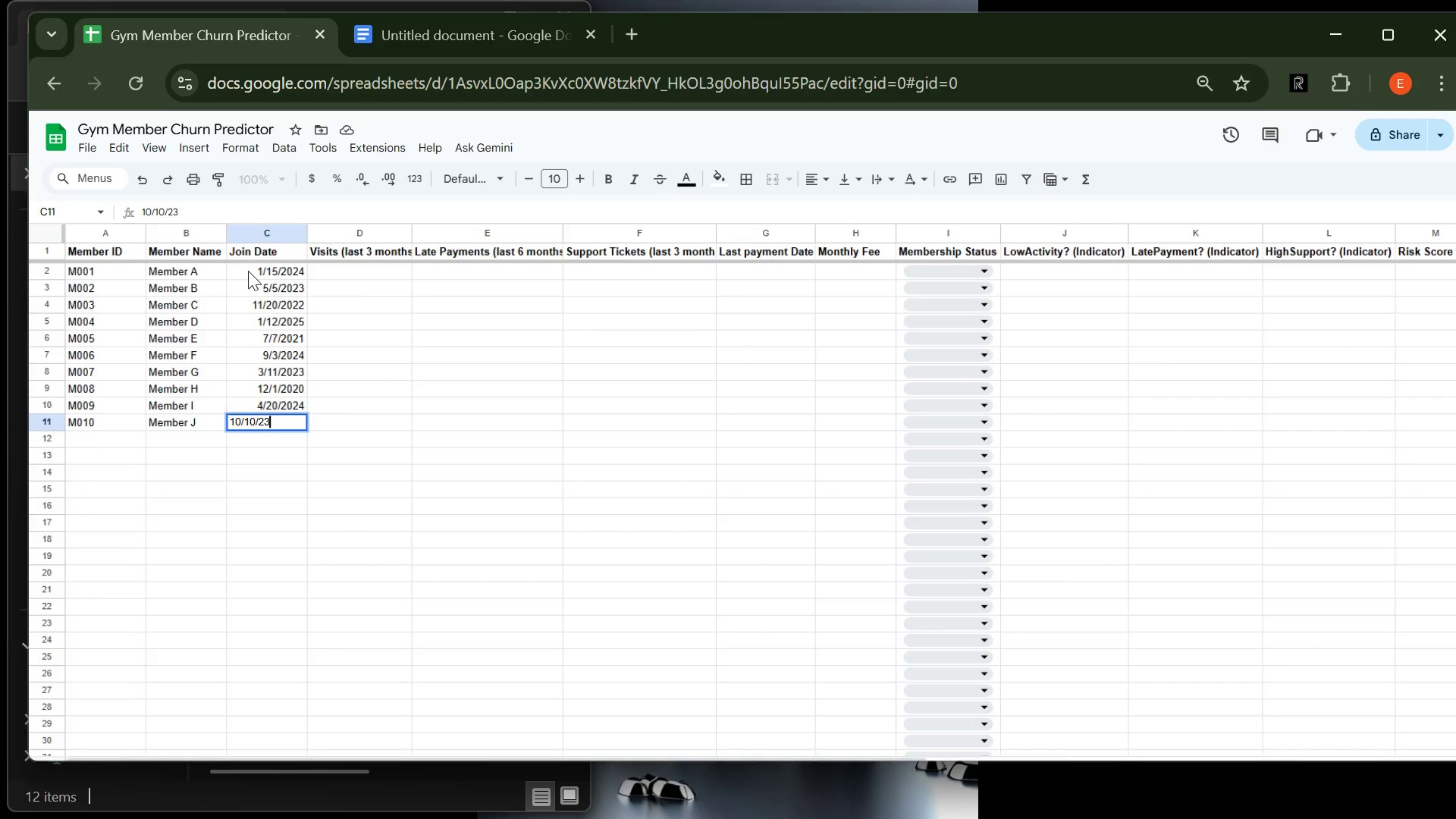 
key(Enter)
 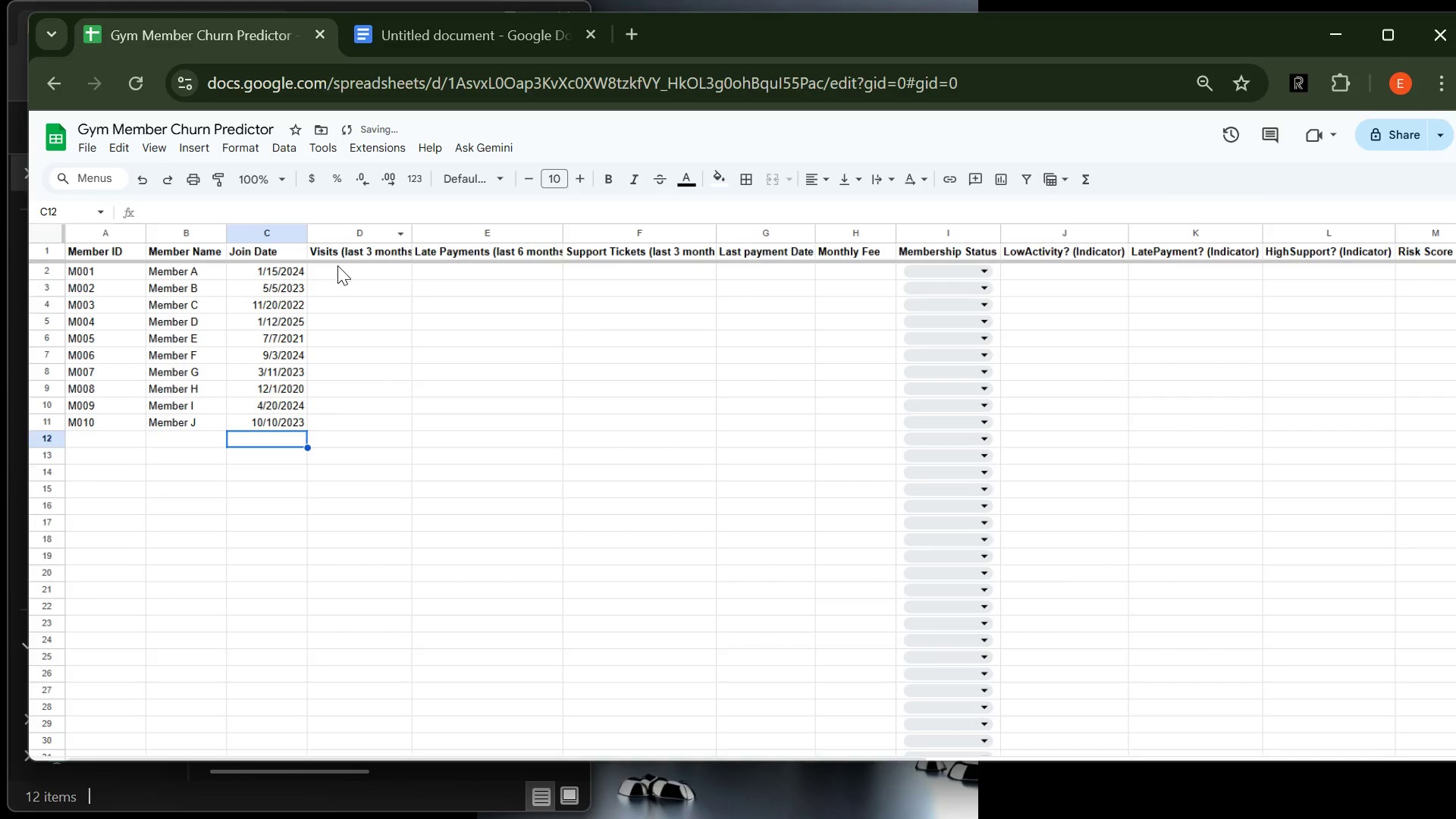 
left_click([342, 267])
 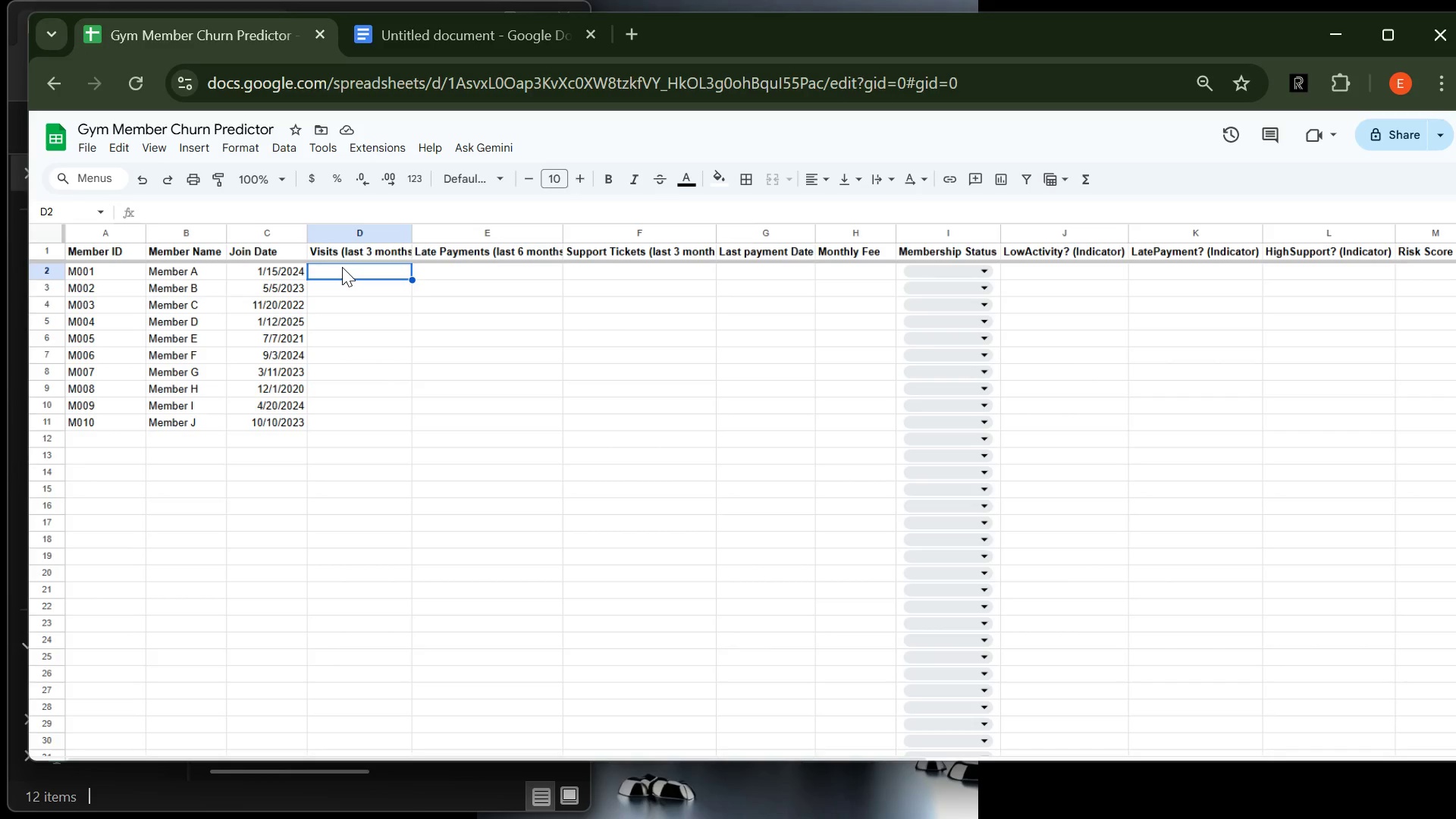 
wait(6.83)
 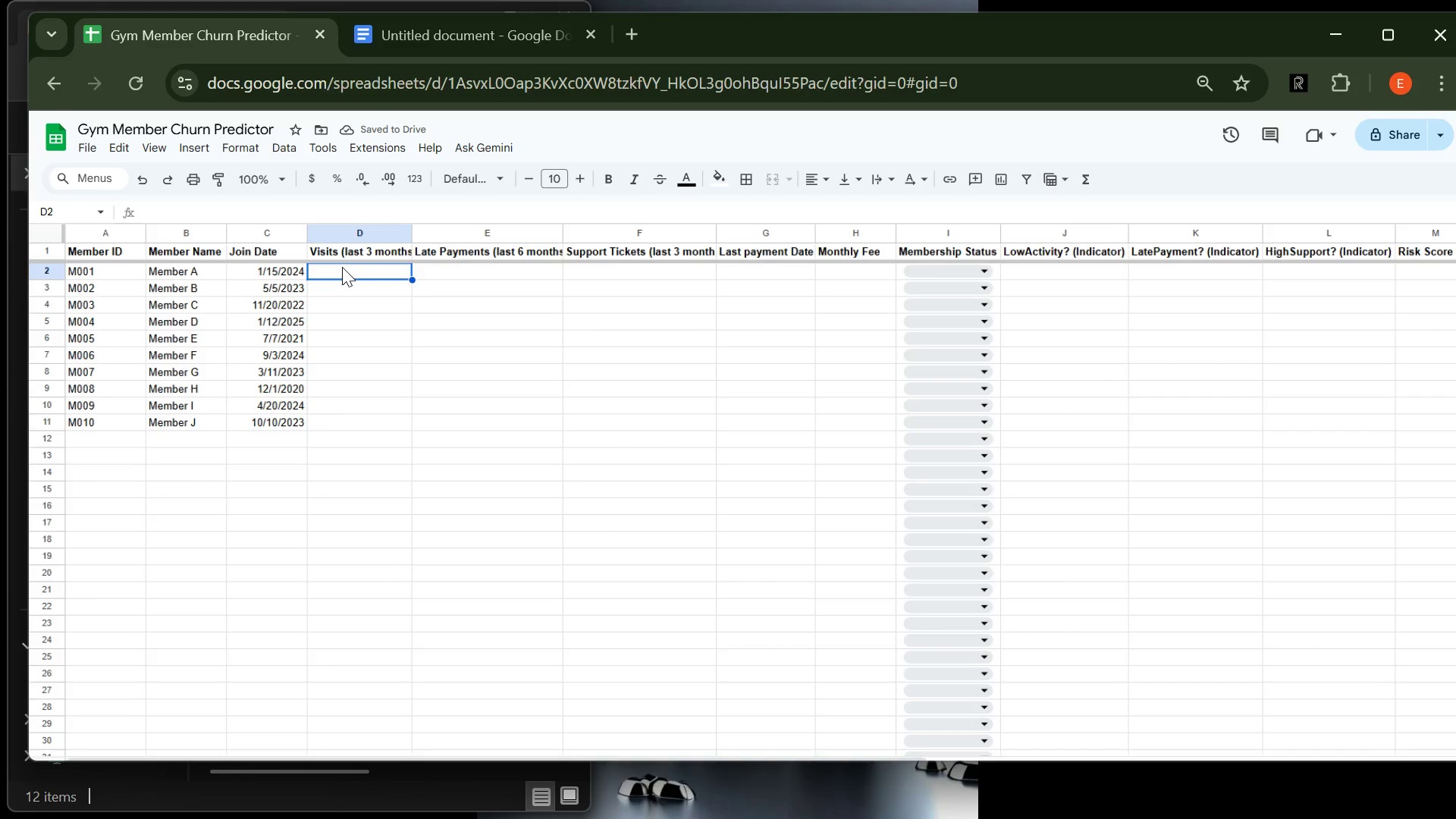 
key(8)
 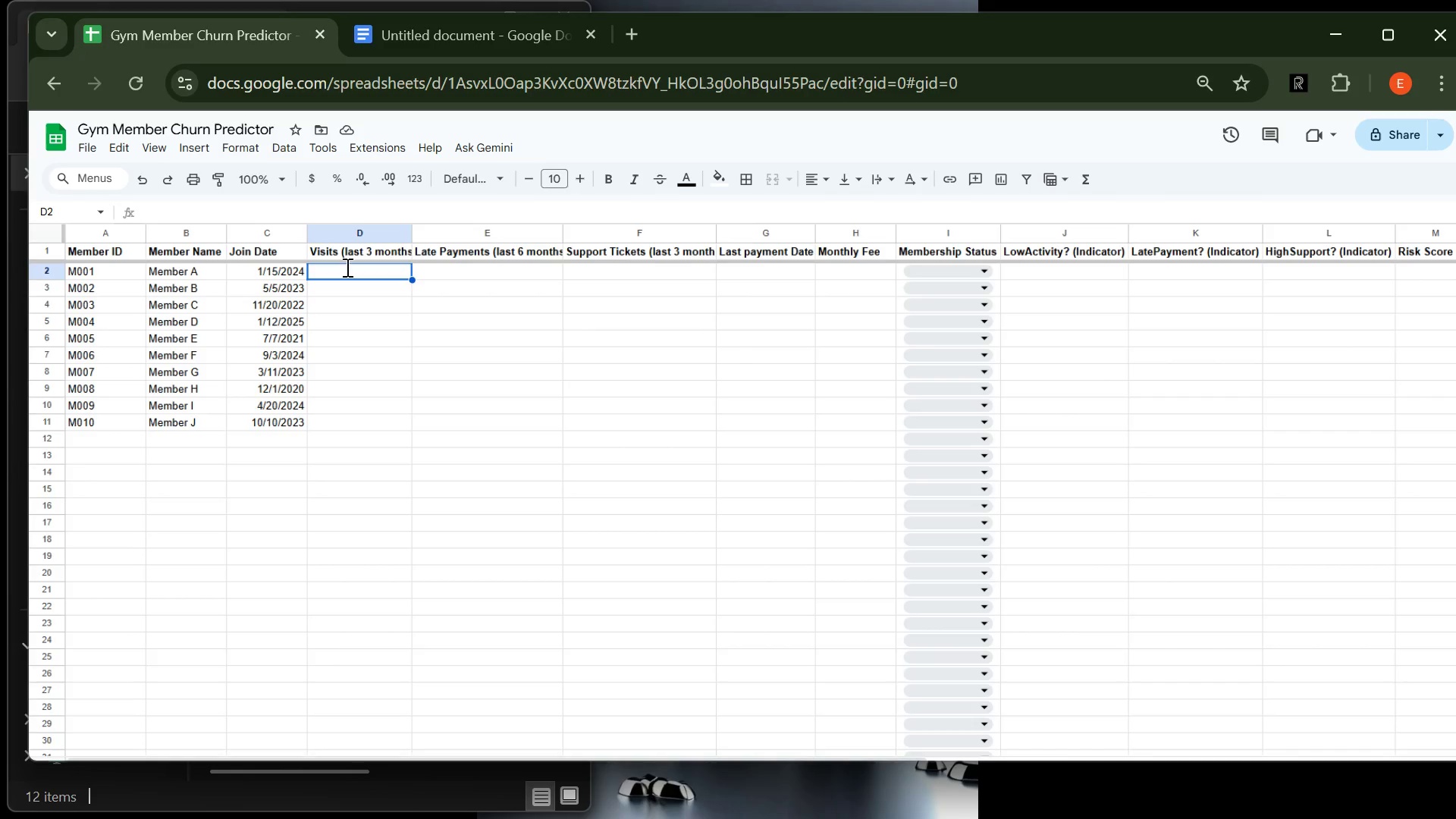 
key(Enter)
 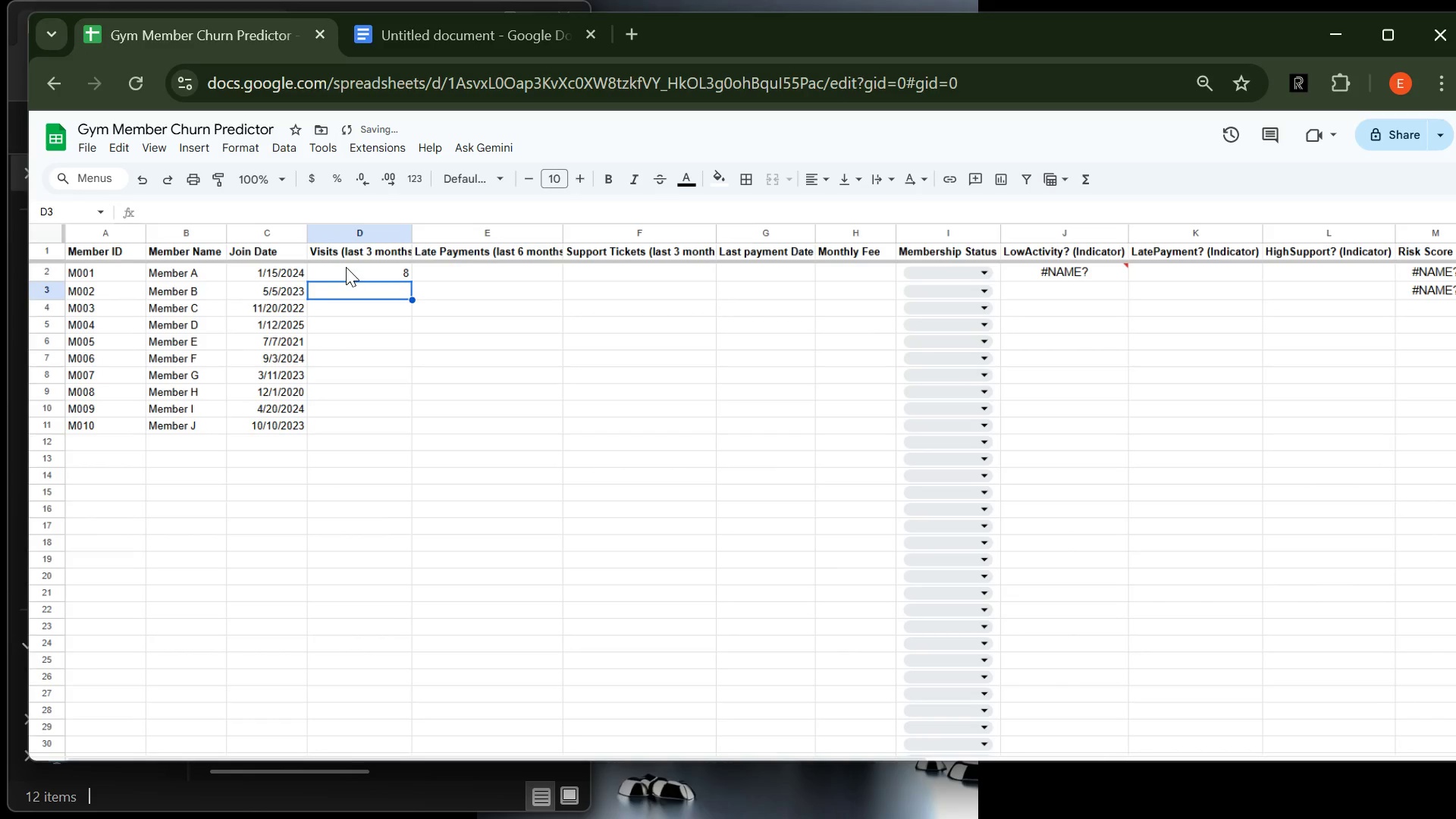 
key(3)
 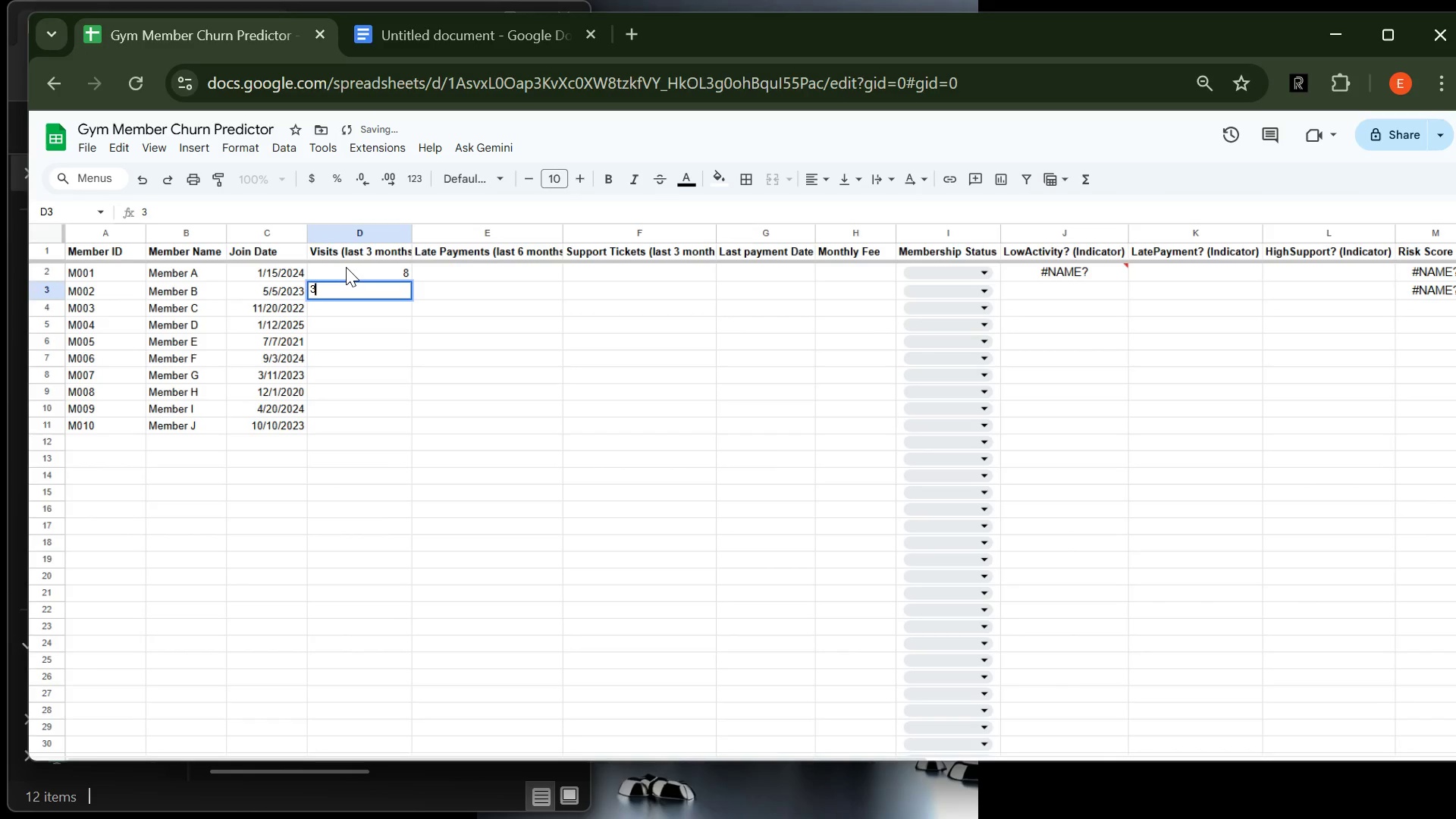 
key(Enter)
 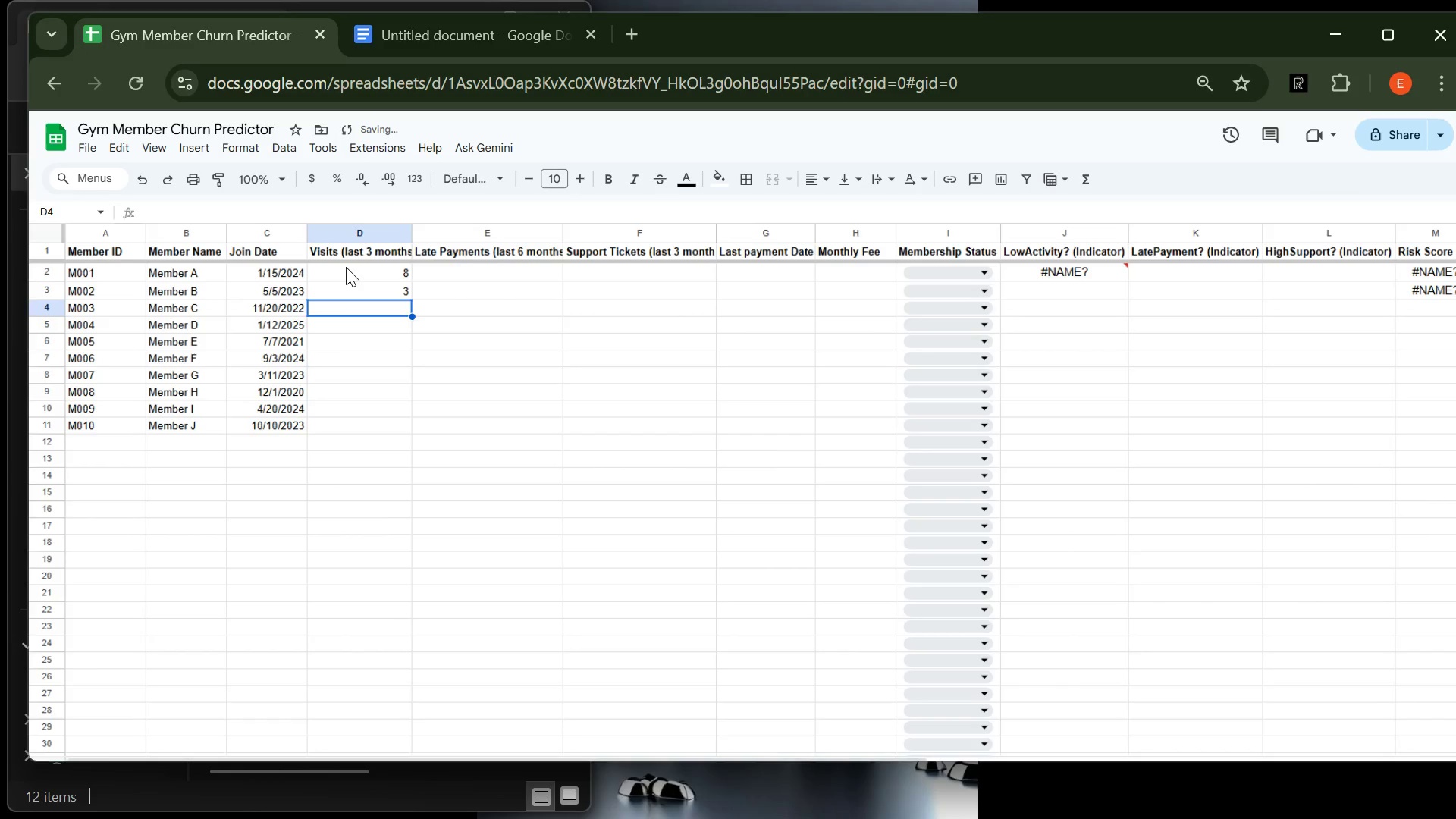 
type(15)
 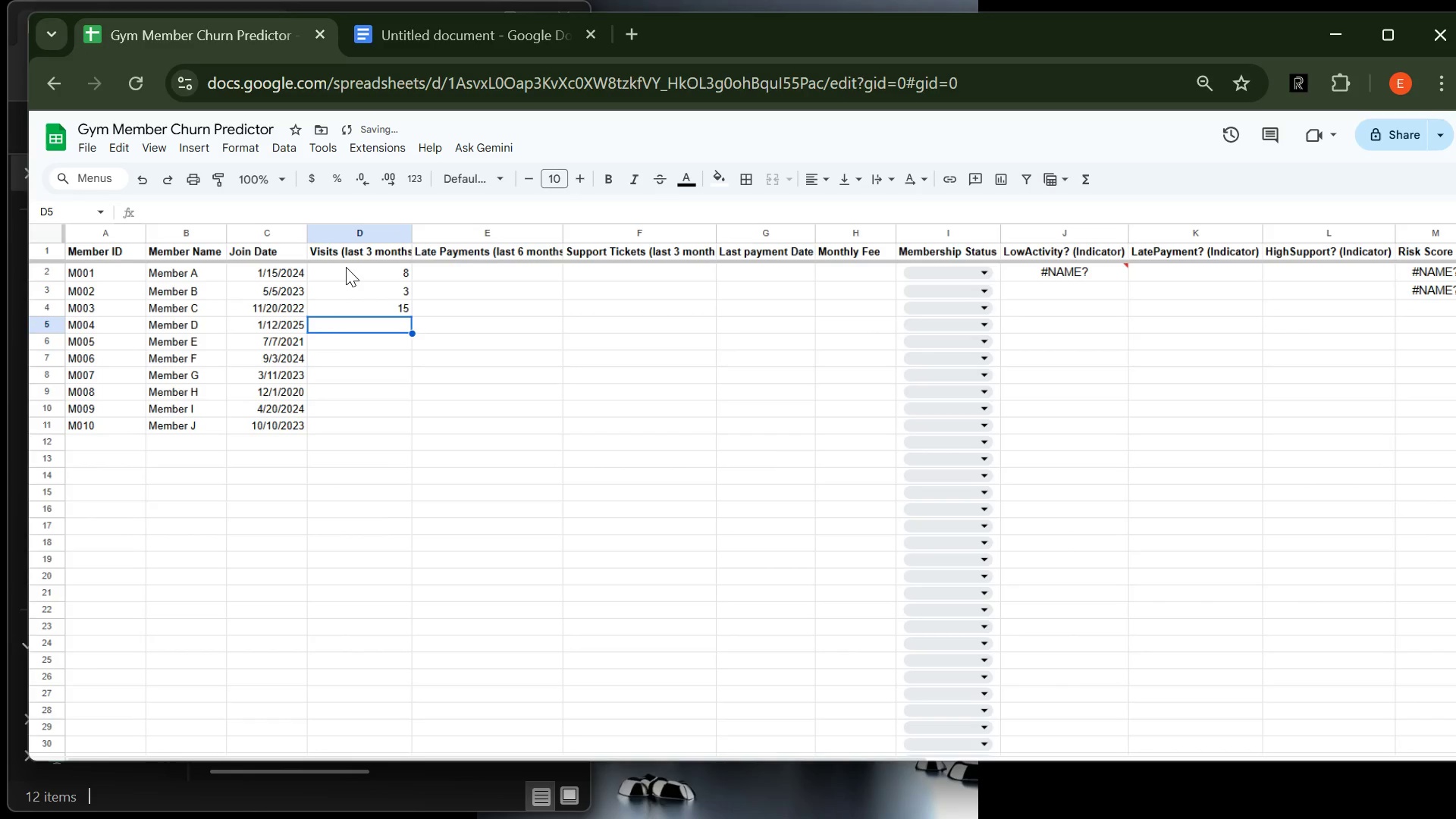 
key(Enter)
 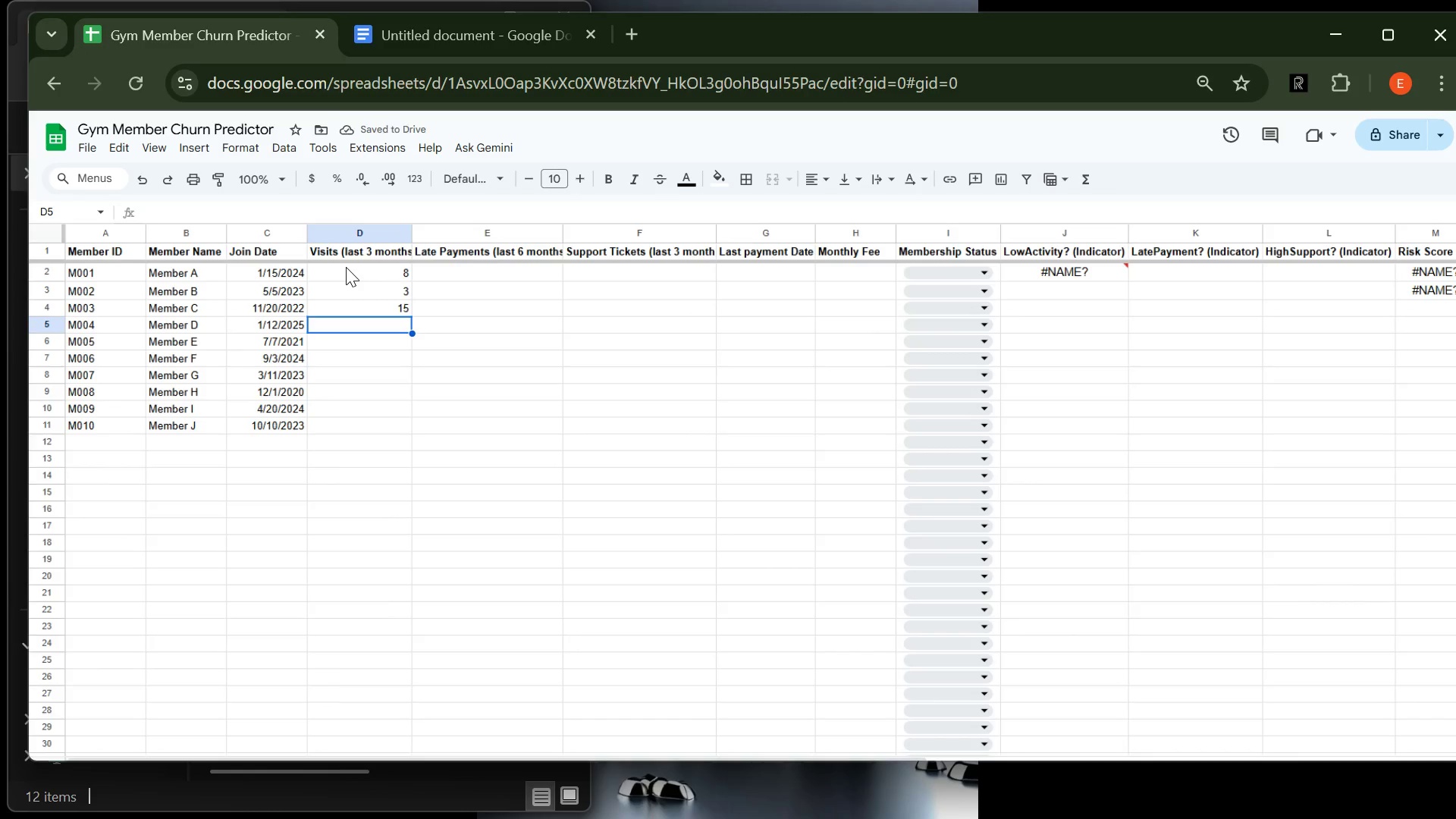 
type(10)
 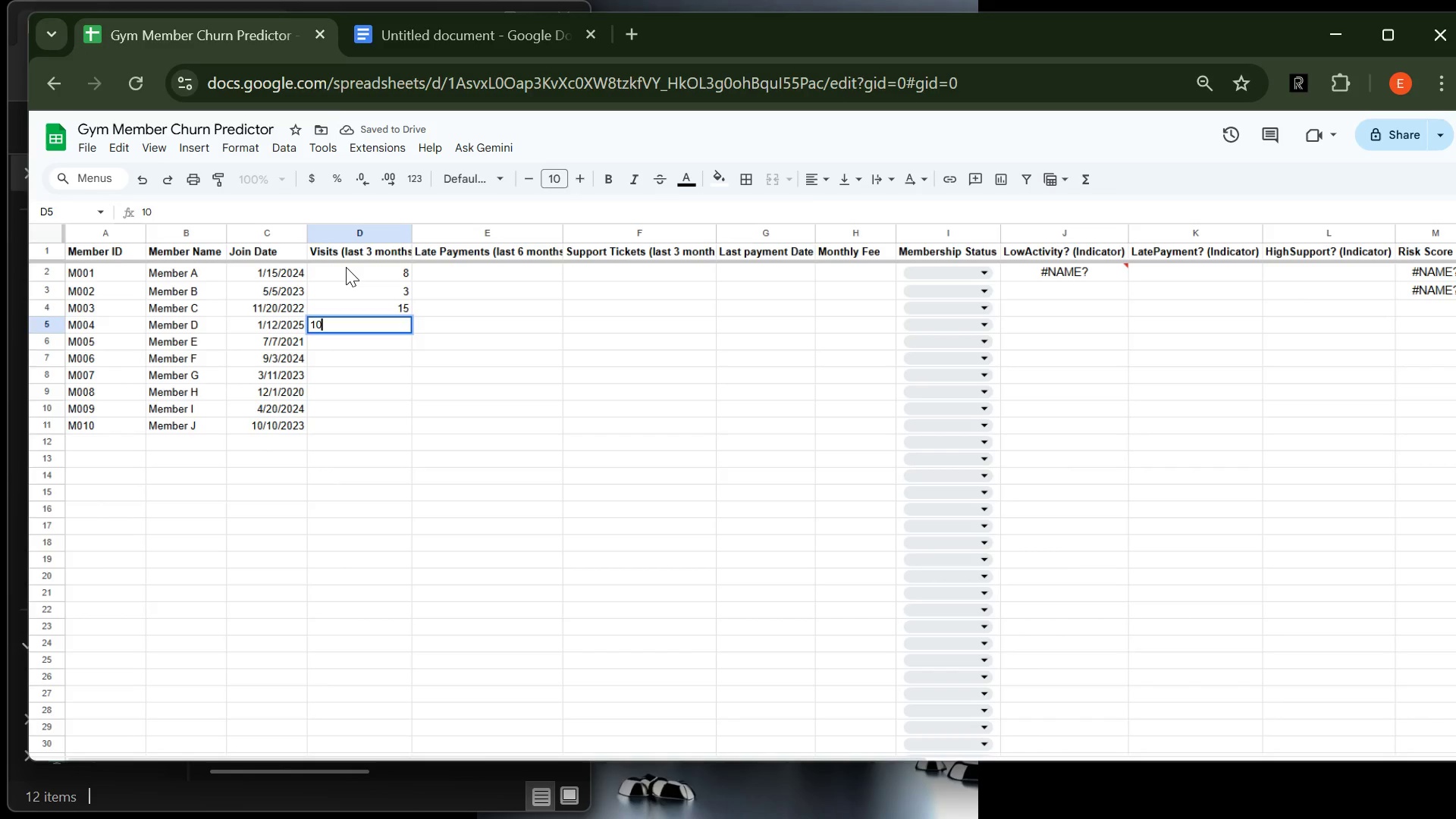 
key(Enter)
 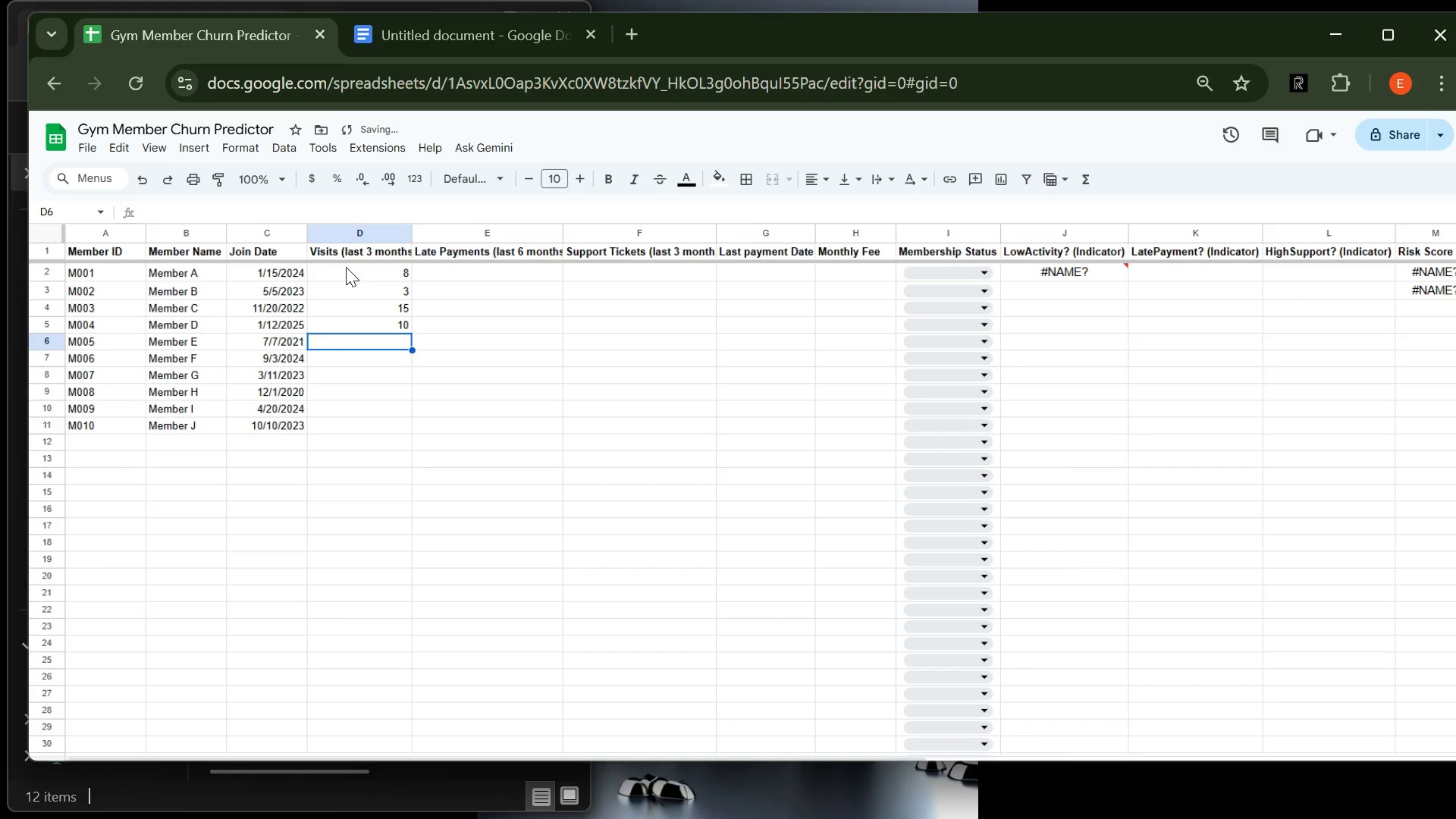 
type(212)
 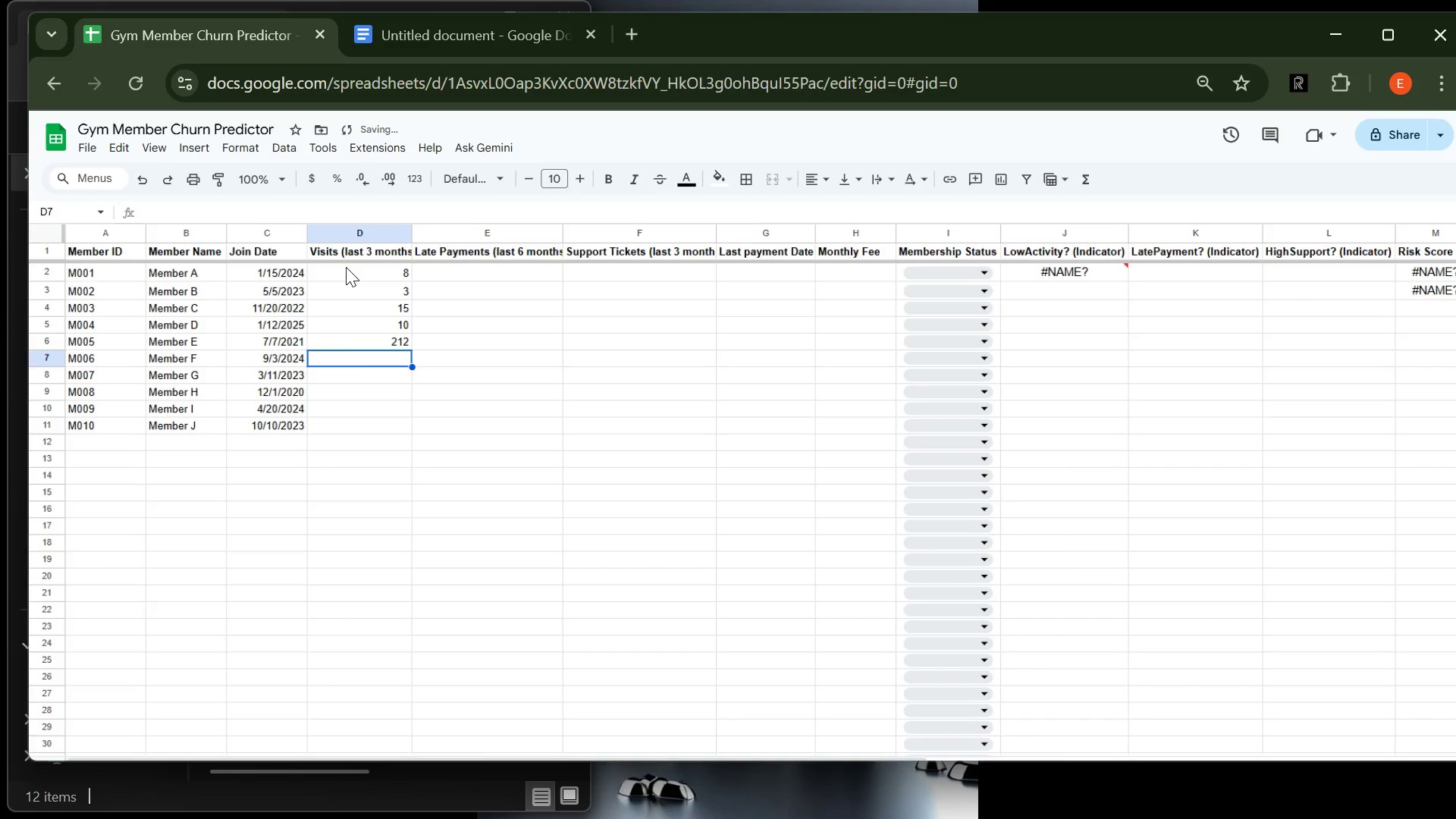 
key(Enter)
 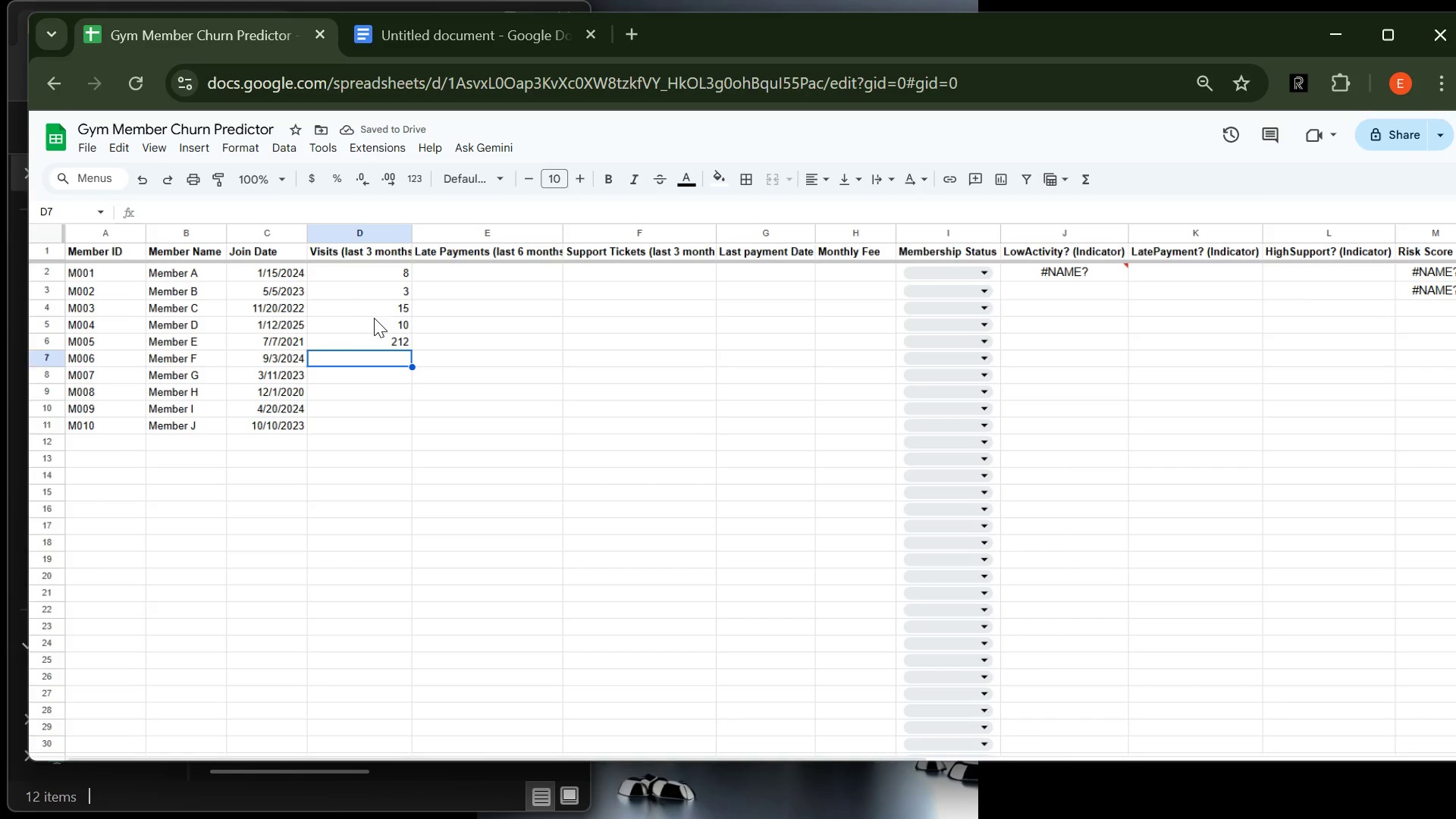 
left_click([382, 334])
 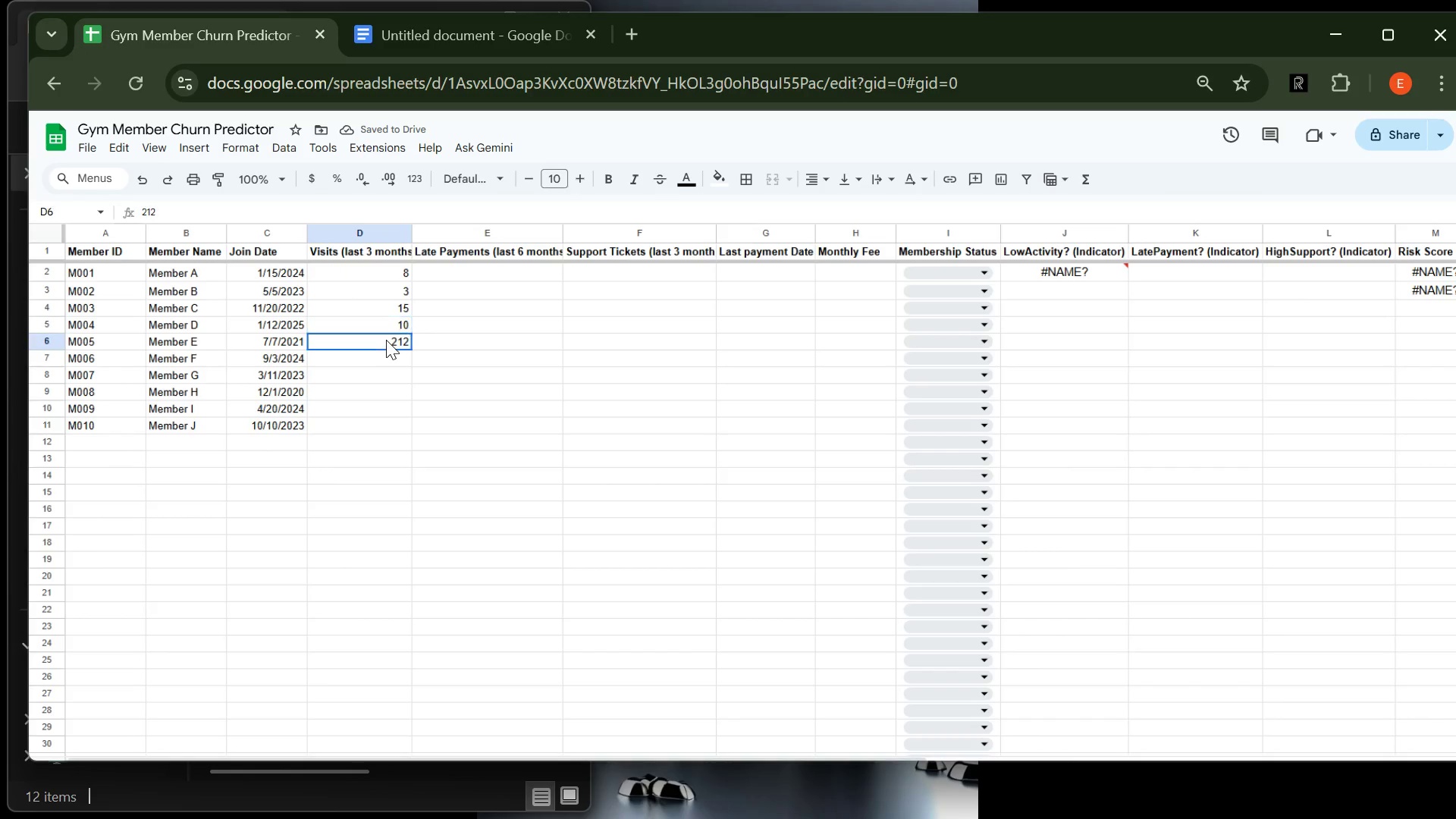 
left_click([386, 340])
 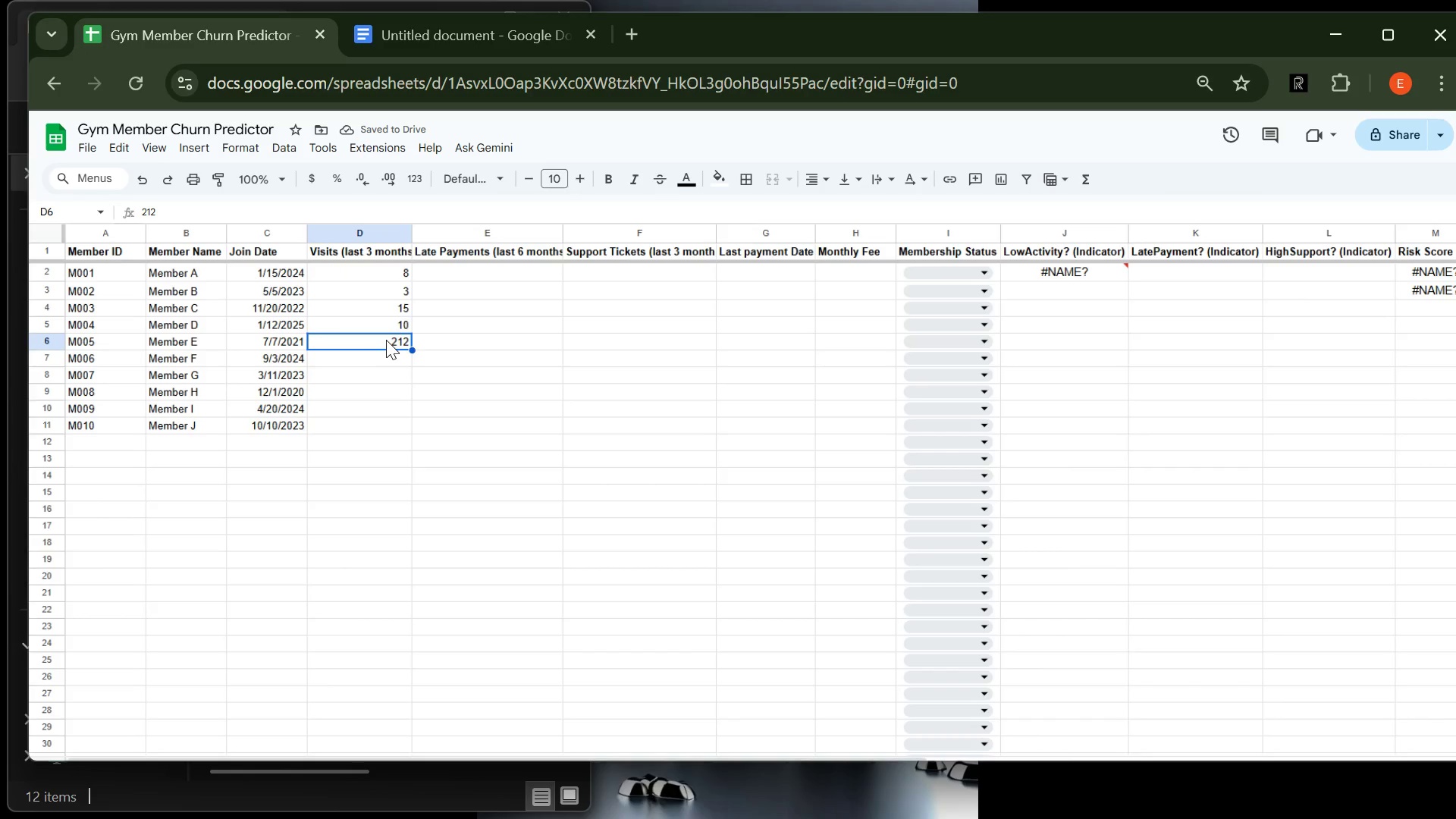 
key(2)
 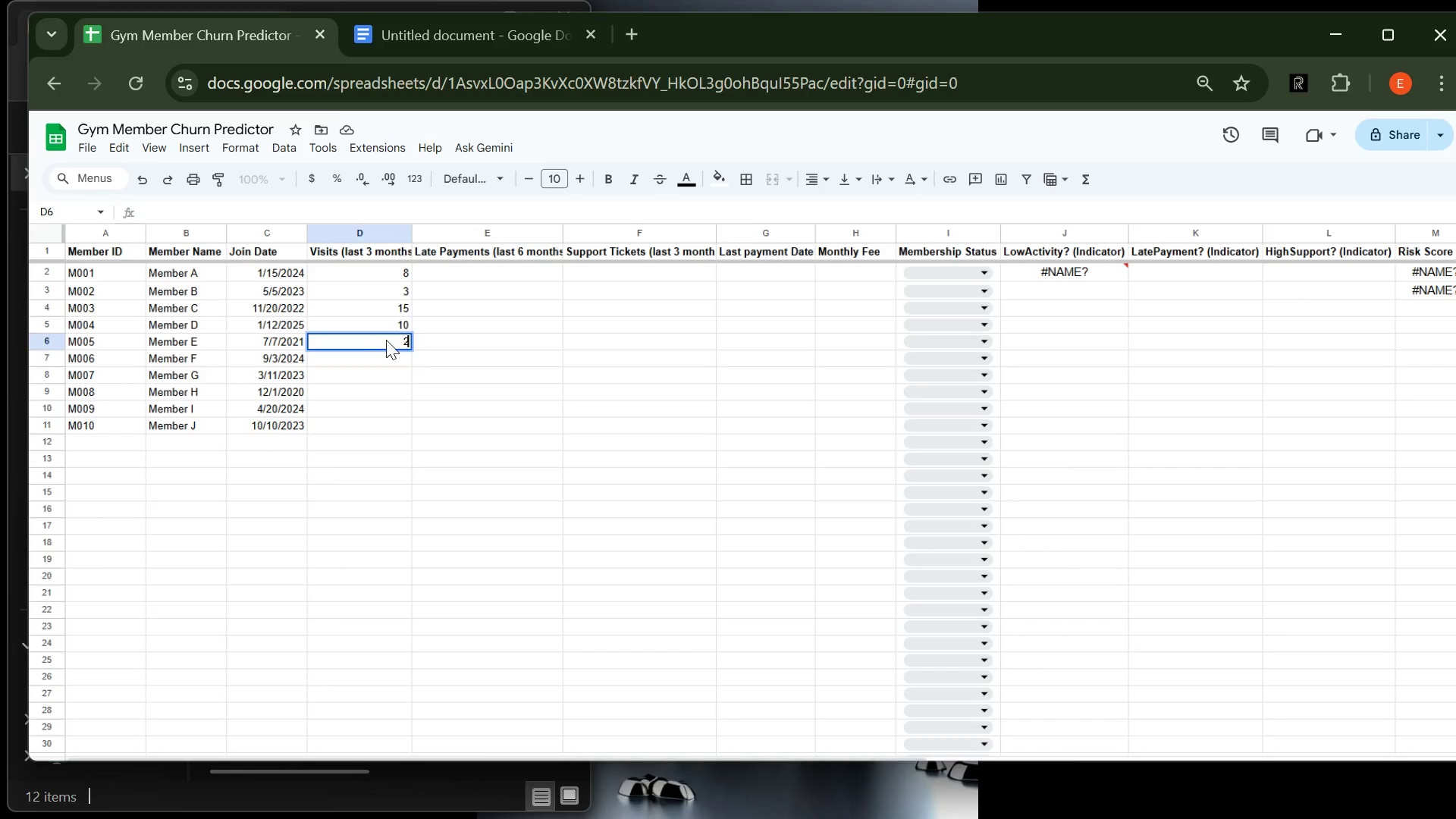 
key(Enter)
 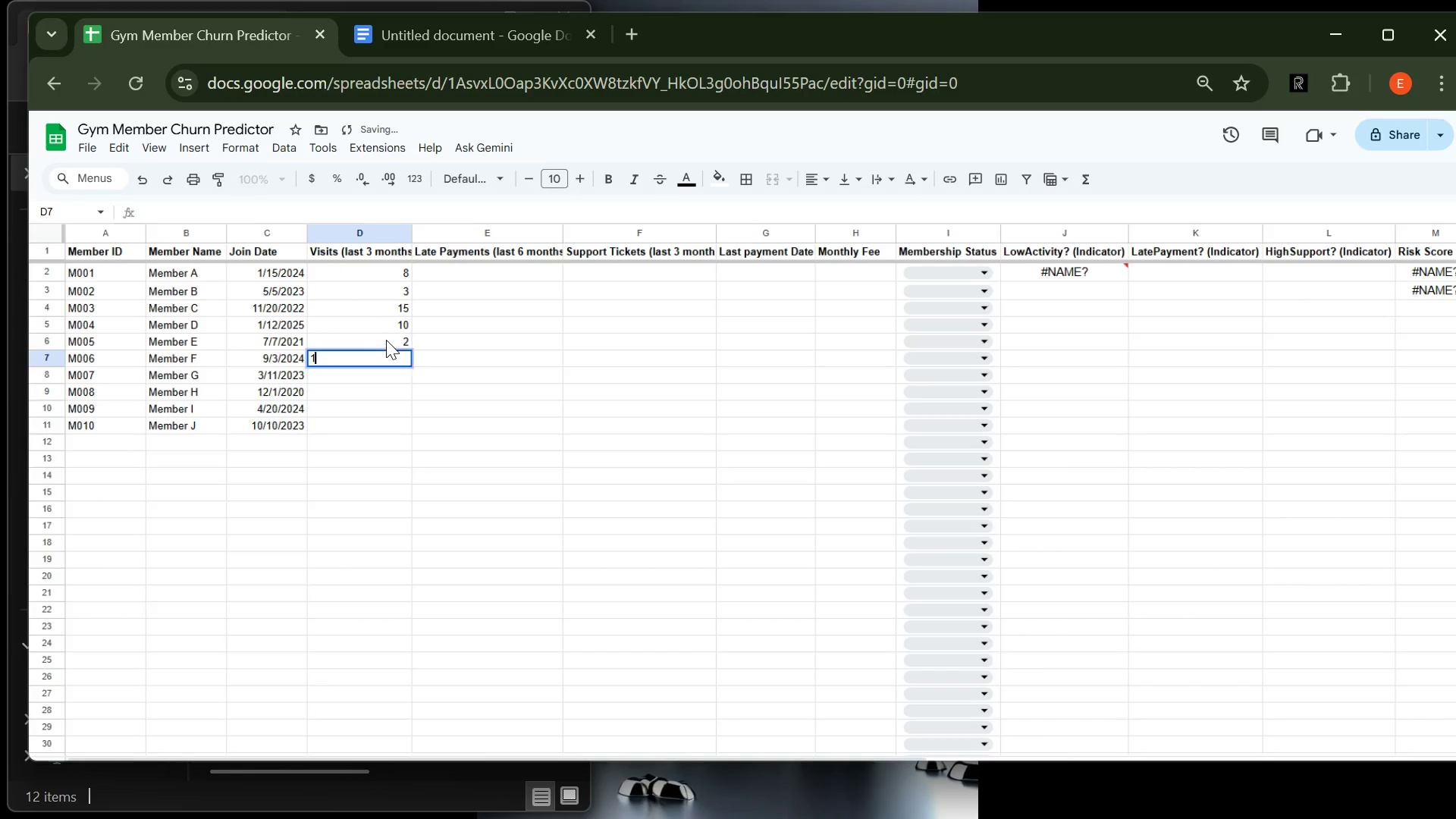 
type(12)
 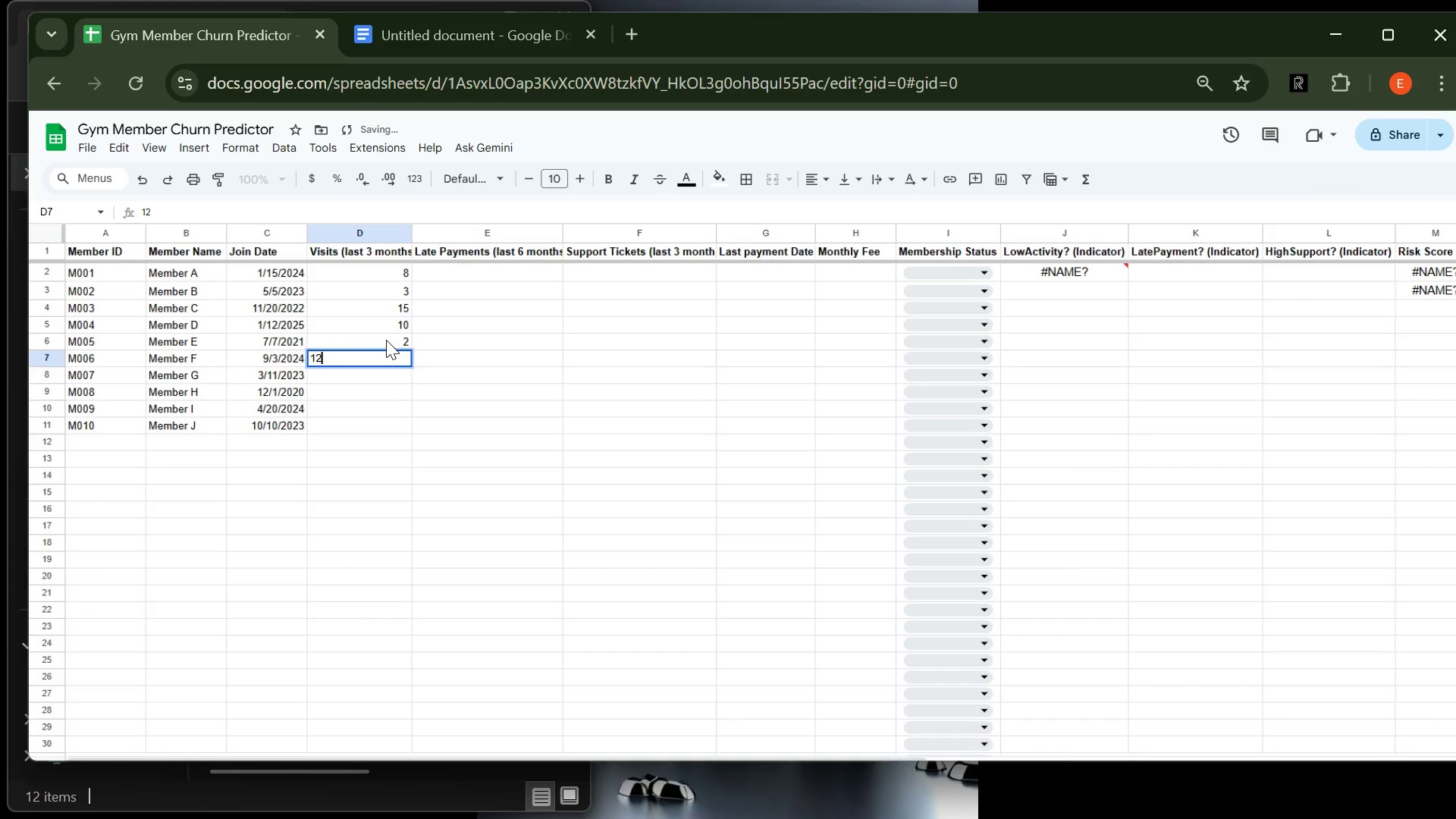 
key(Enter)
 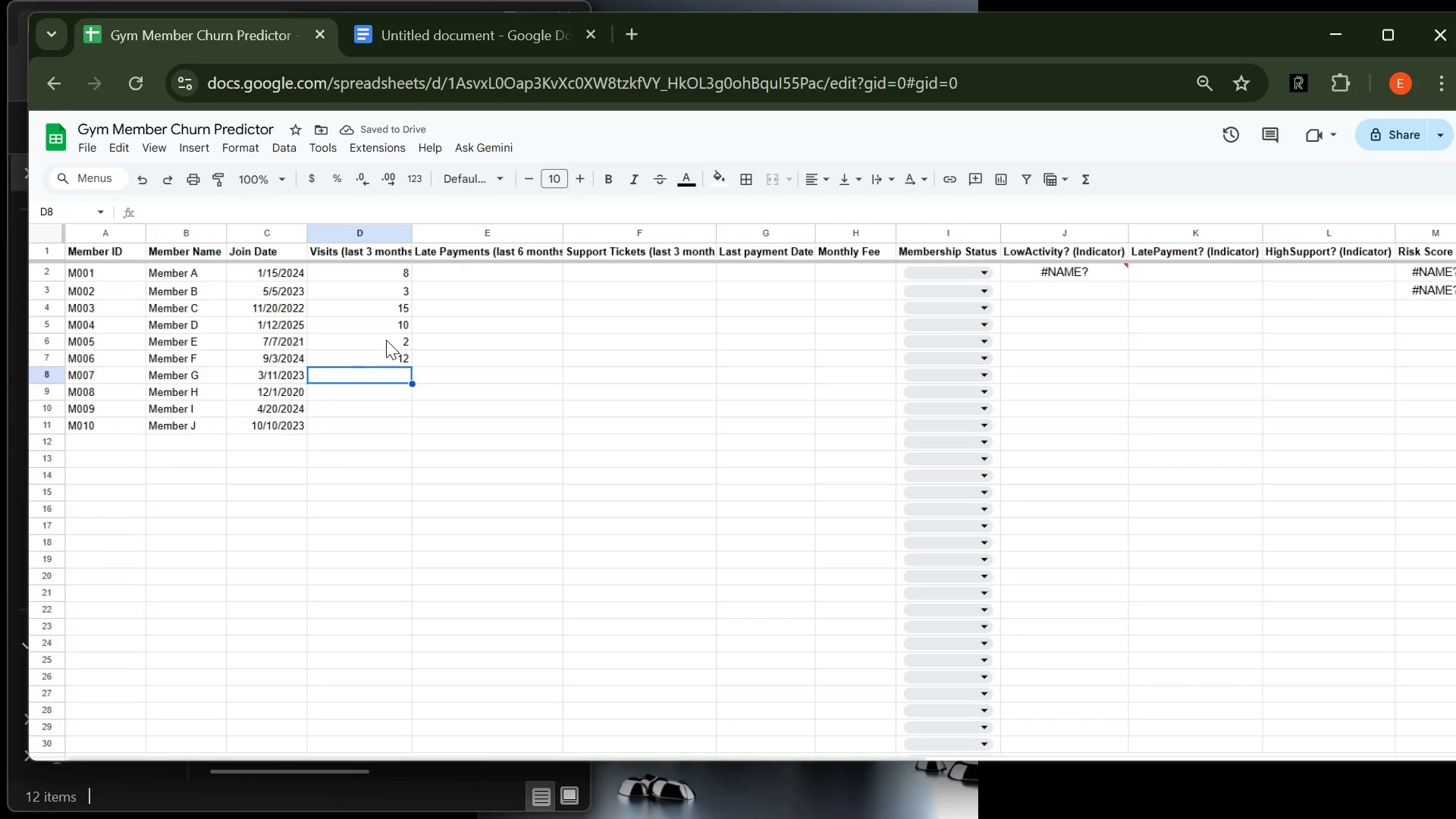 
key(5)
 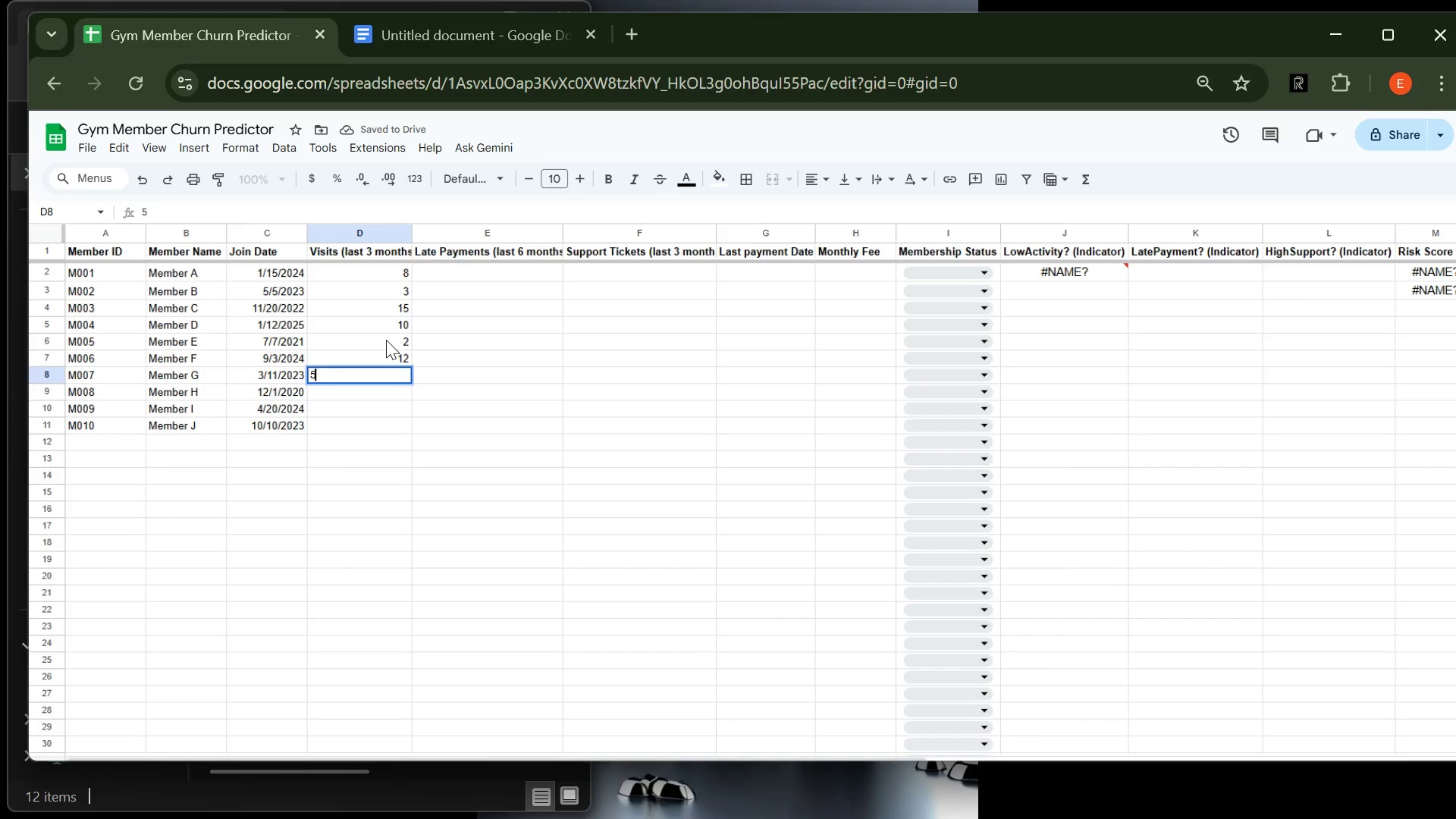 
key(Enter)
 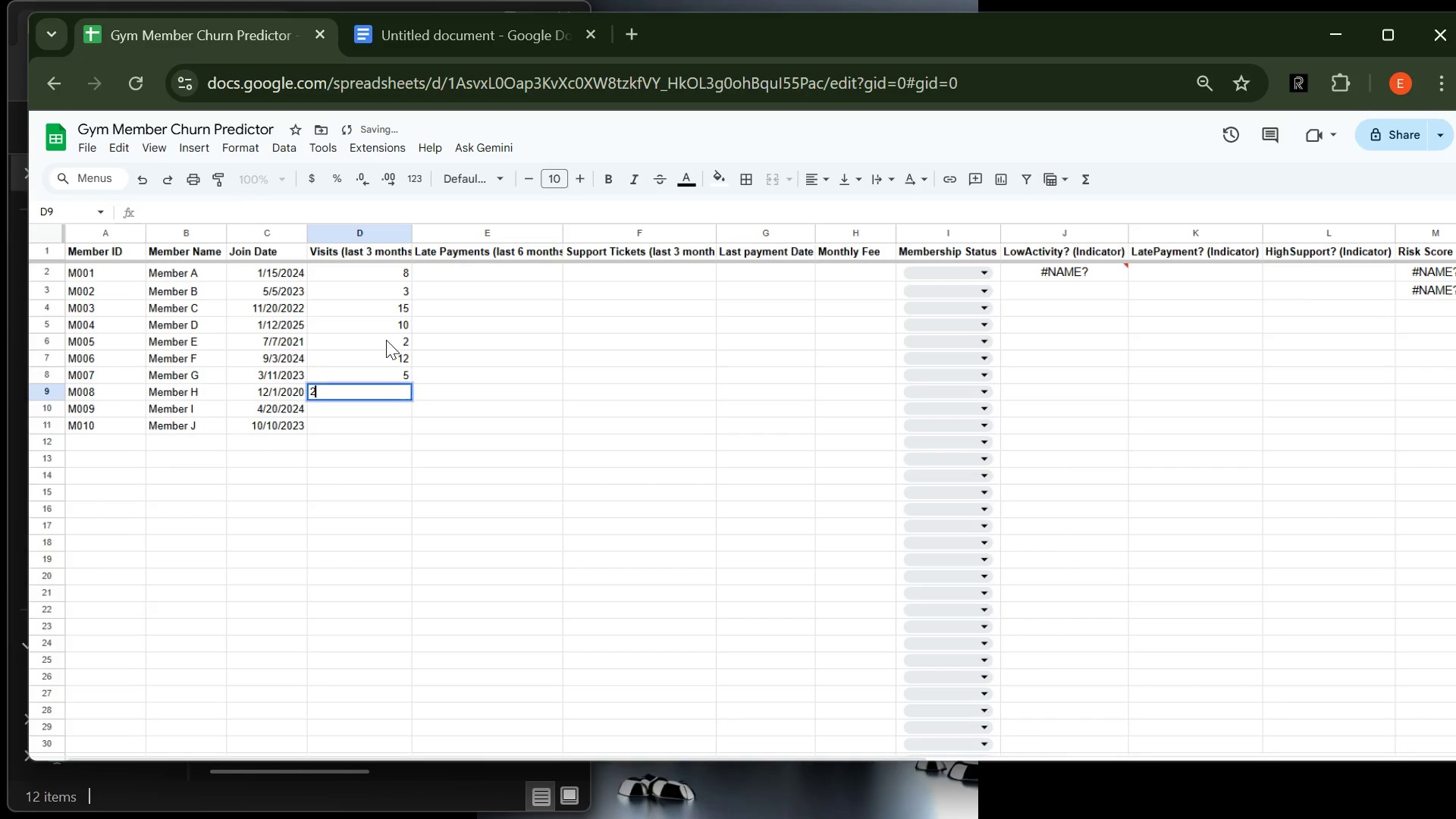 
type(20)
 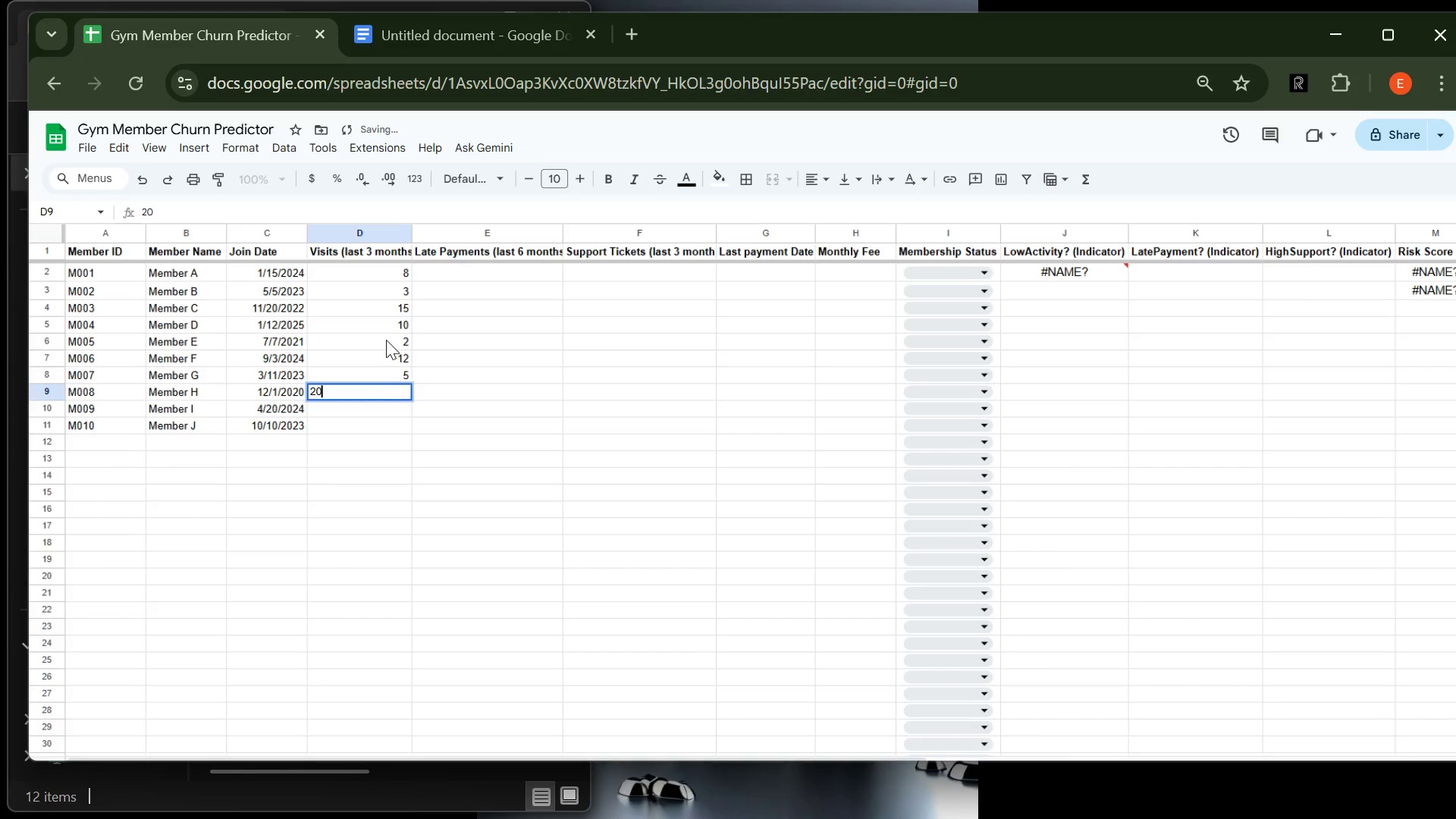 
key(Enter)
 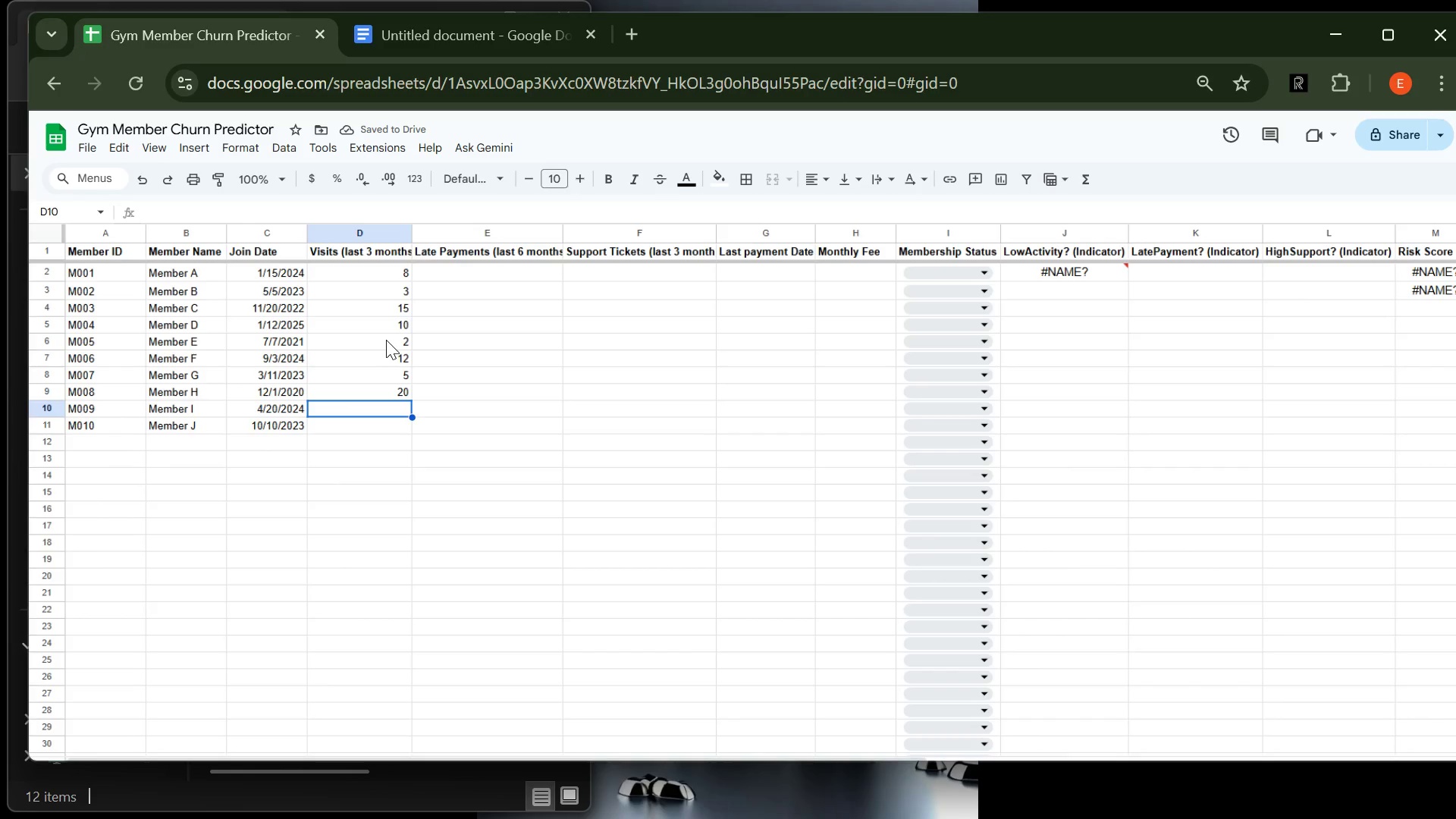 
key(9)
 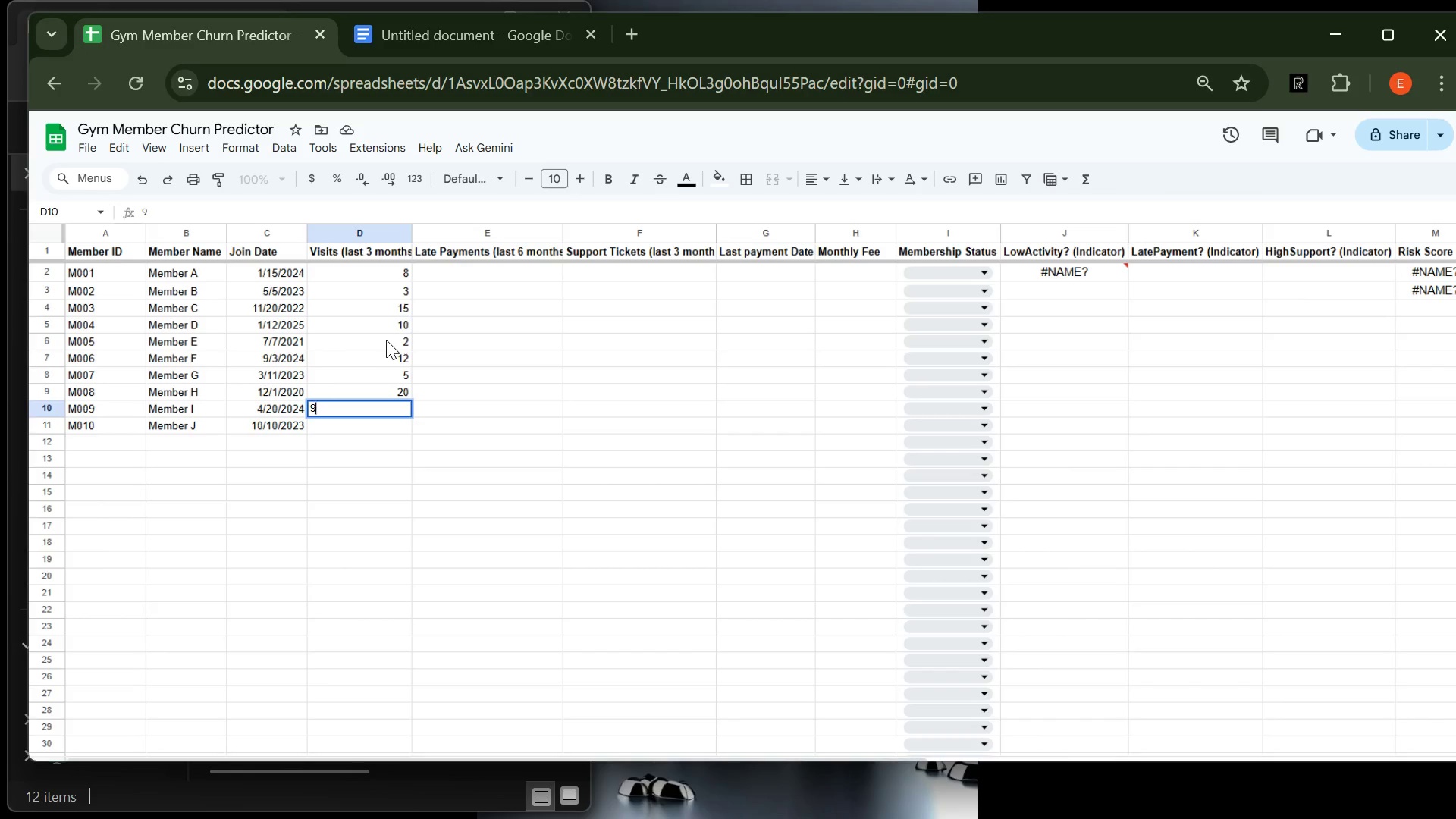 
key(Enter)
 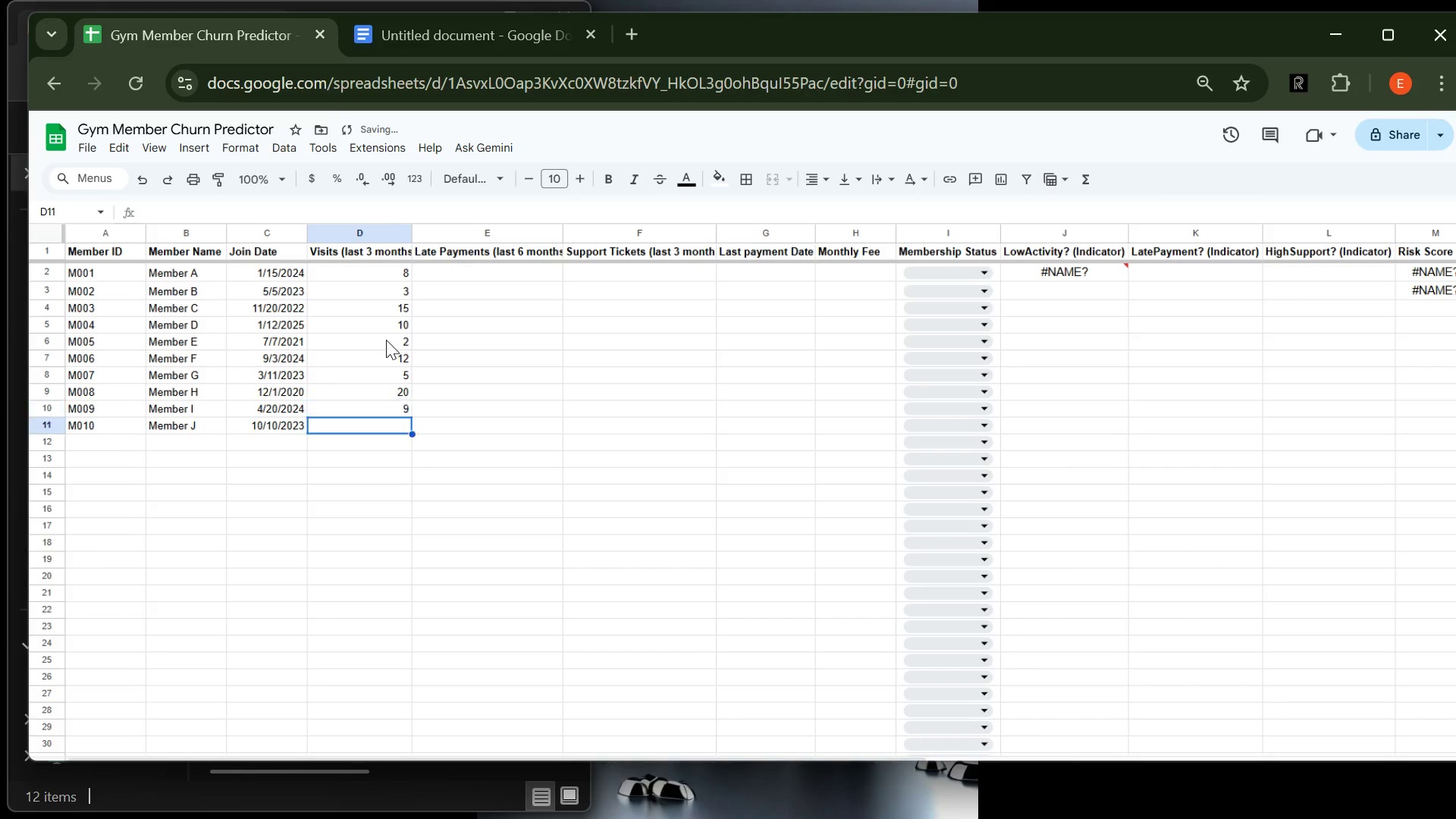 
key(4)
 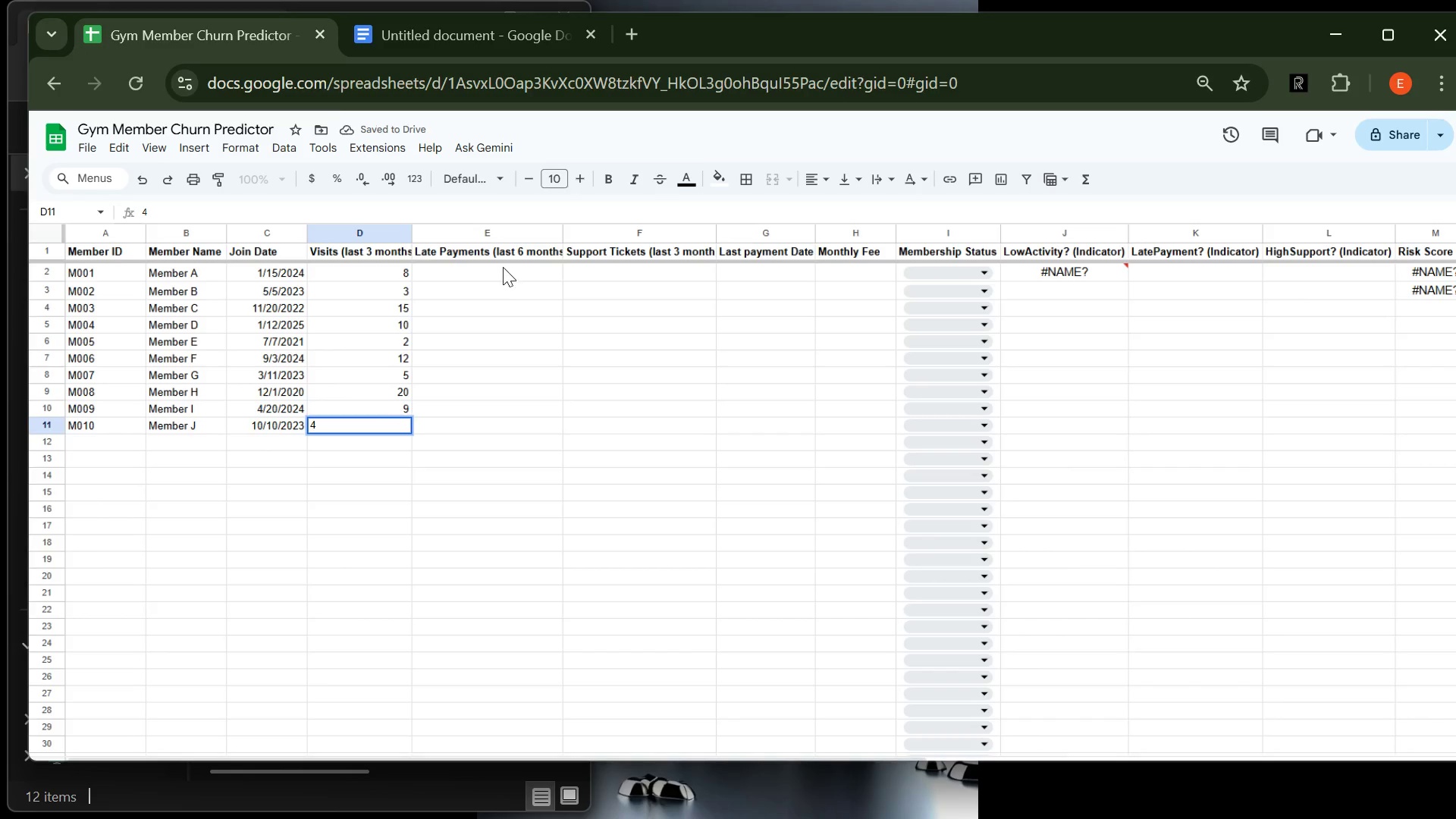 
left_click([503, 272])
 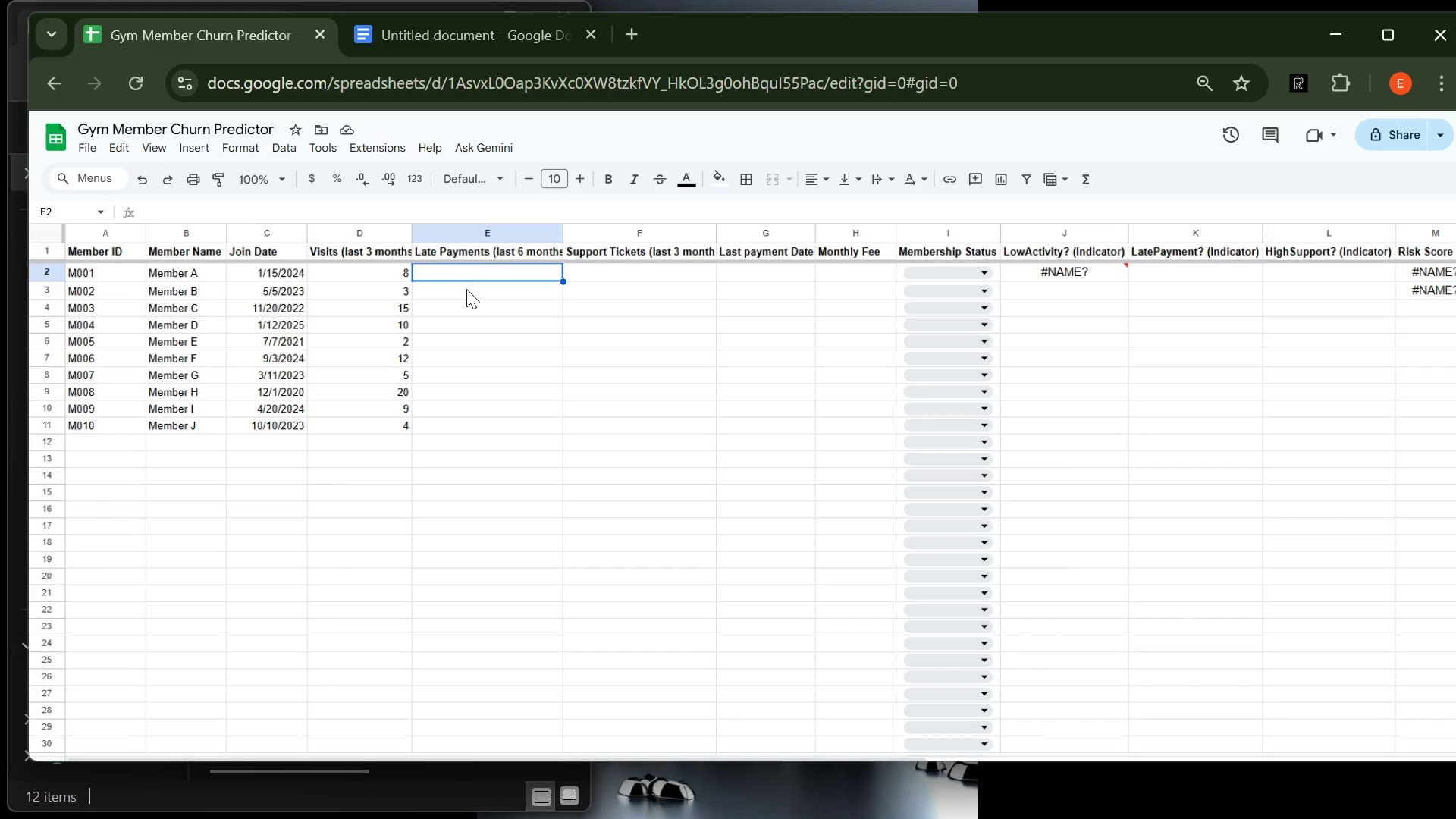 
wait(12.64)
 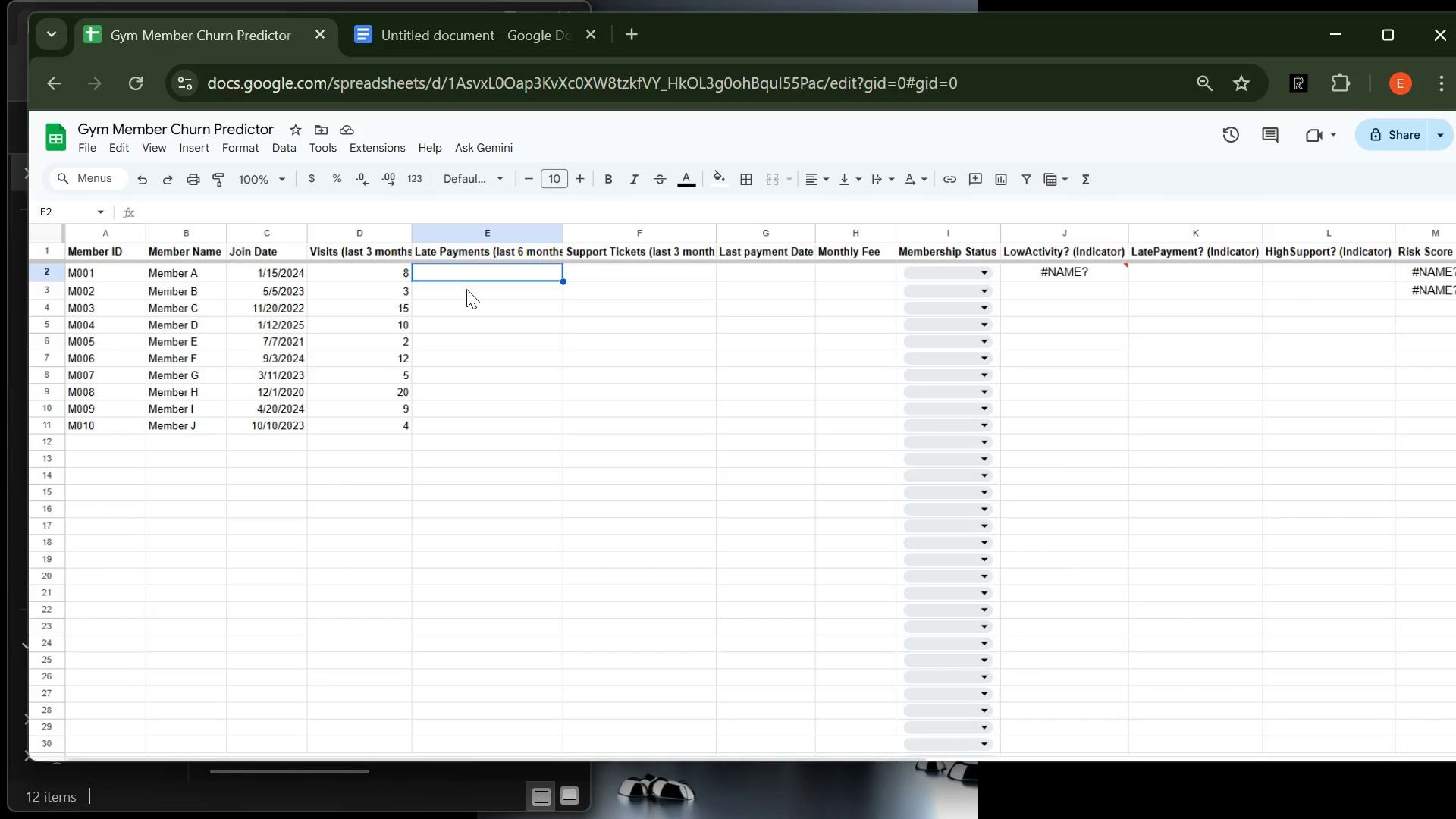 
key(0)
 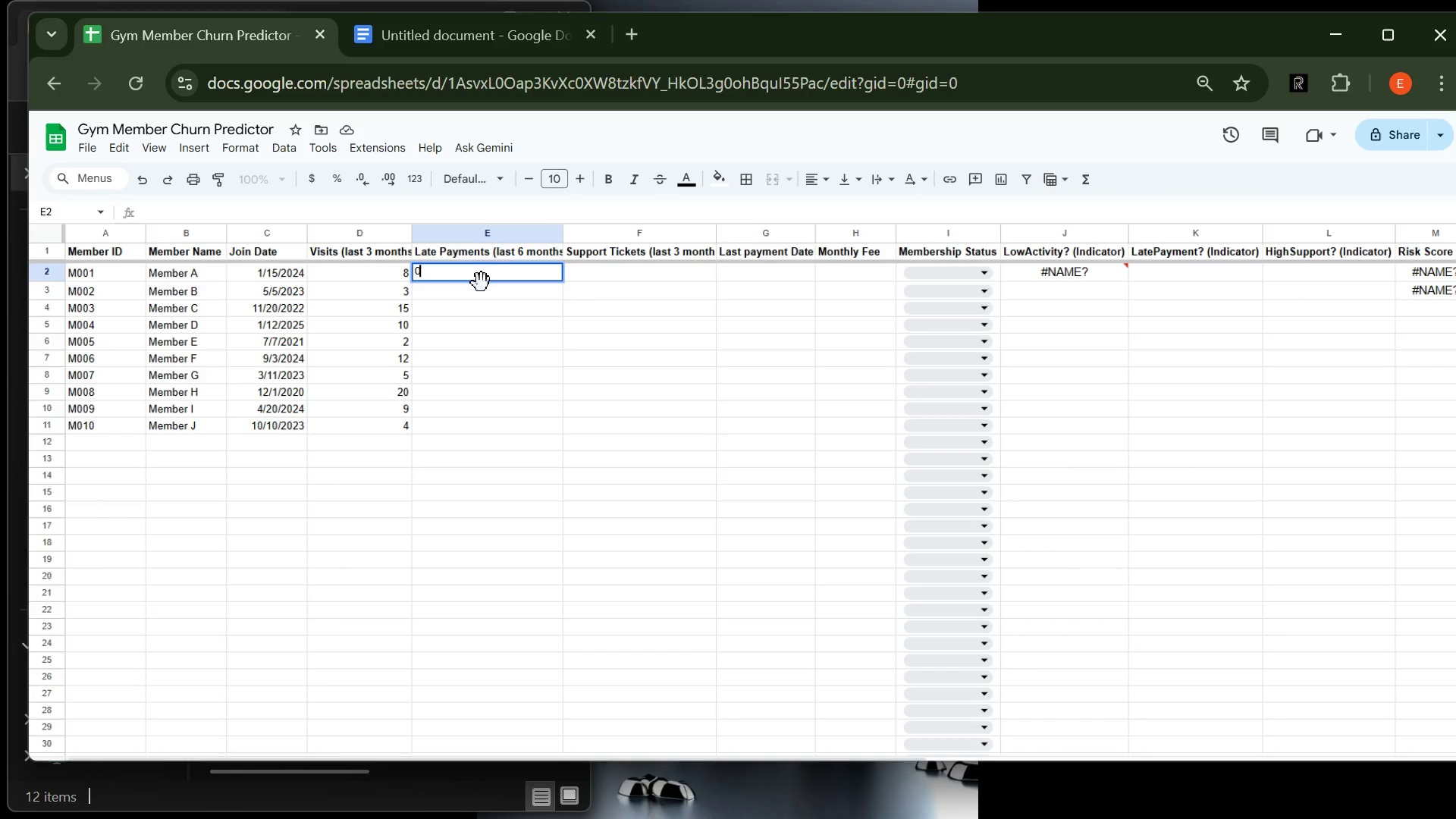 
key(Enter)
 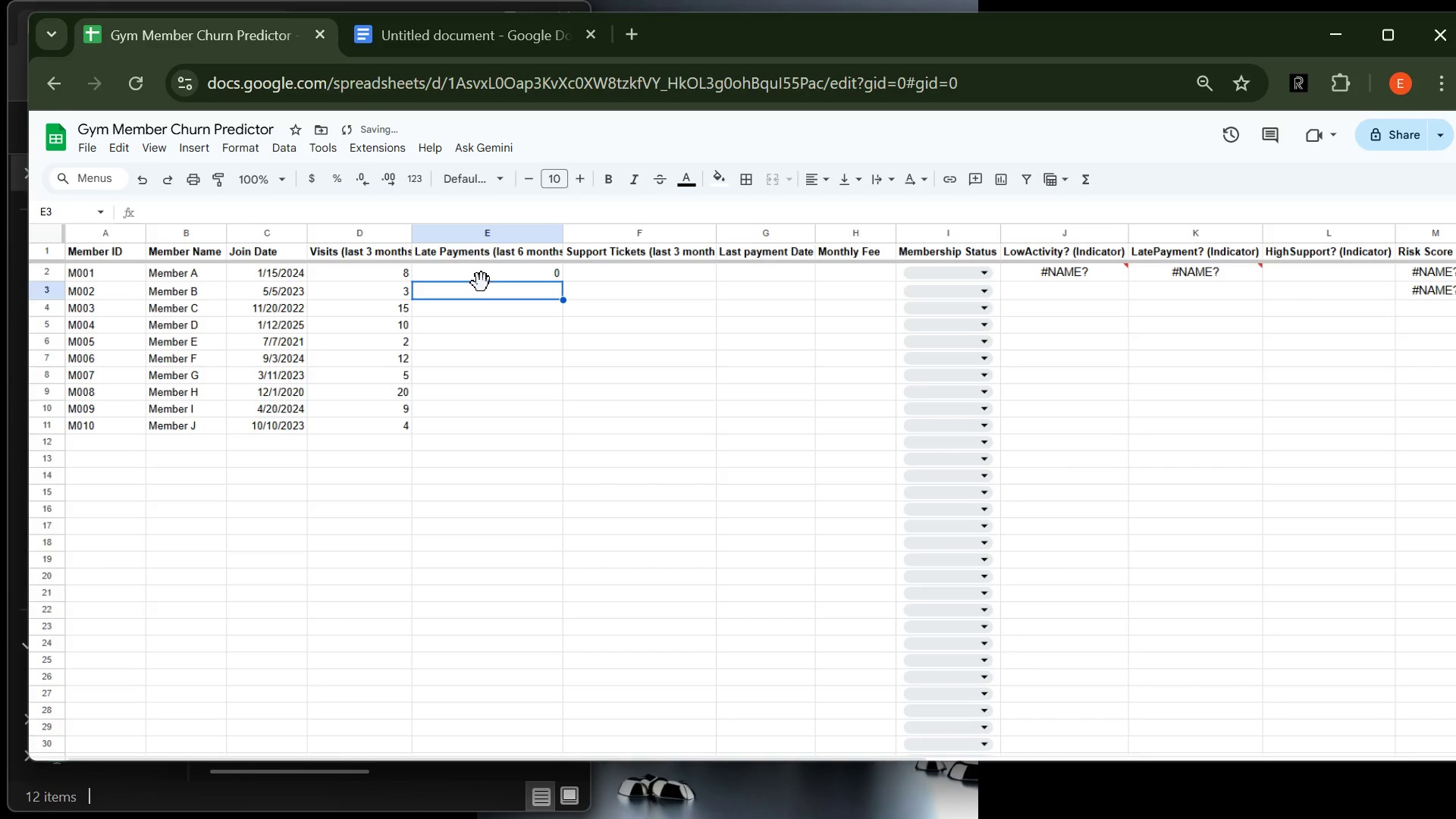 
key(1)
 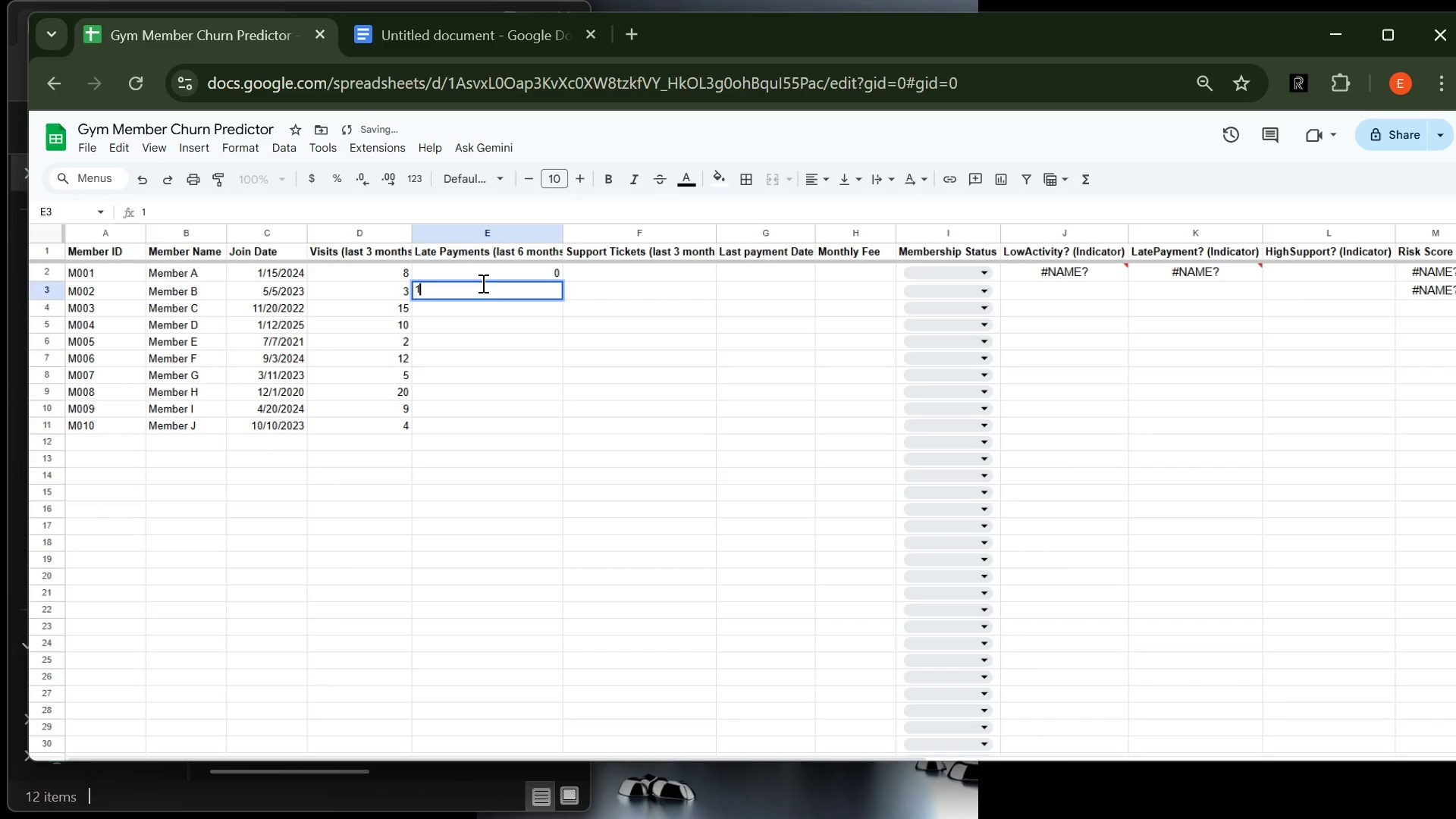 
key(Enter)
 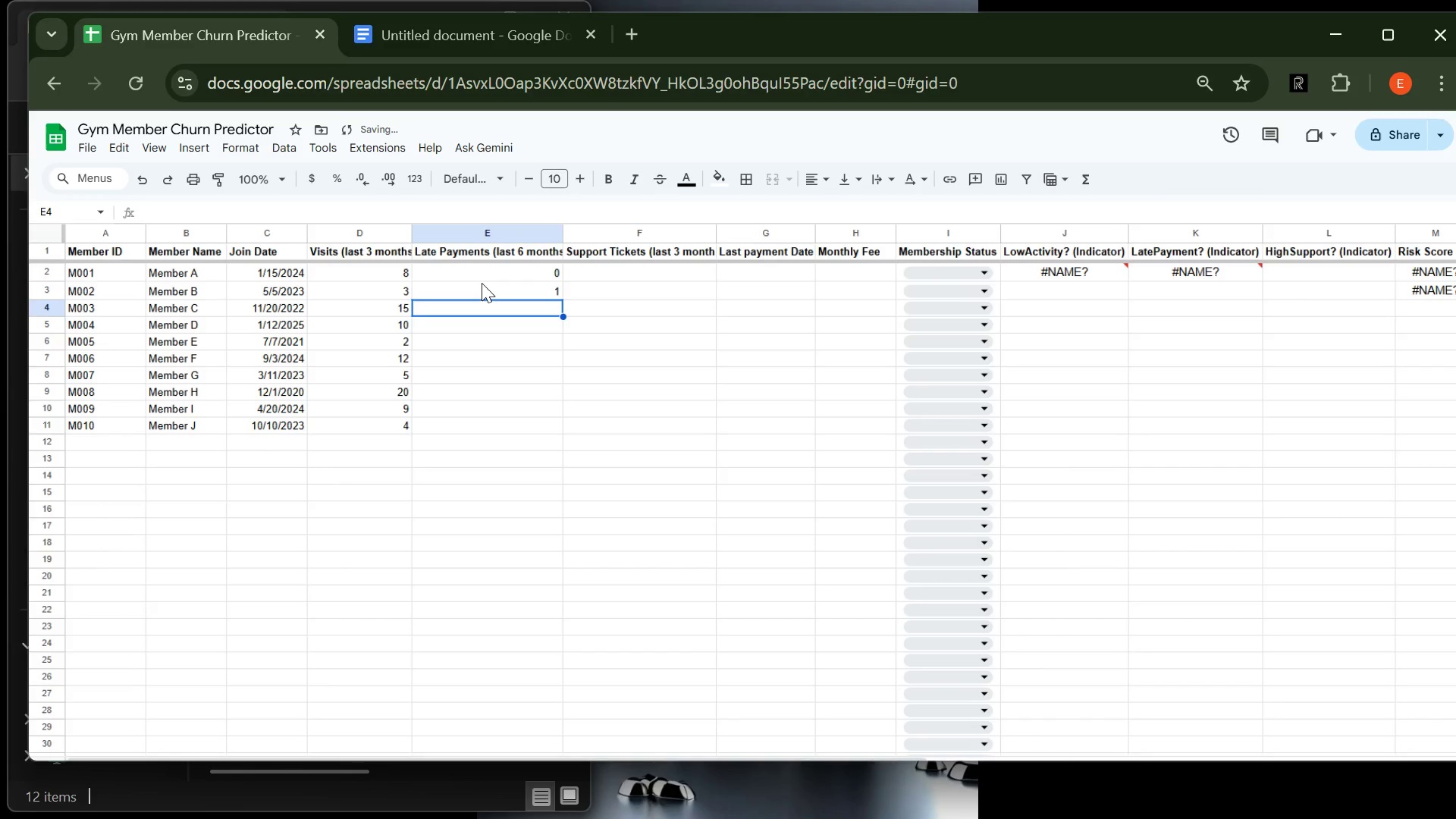 
key(0)
 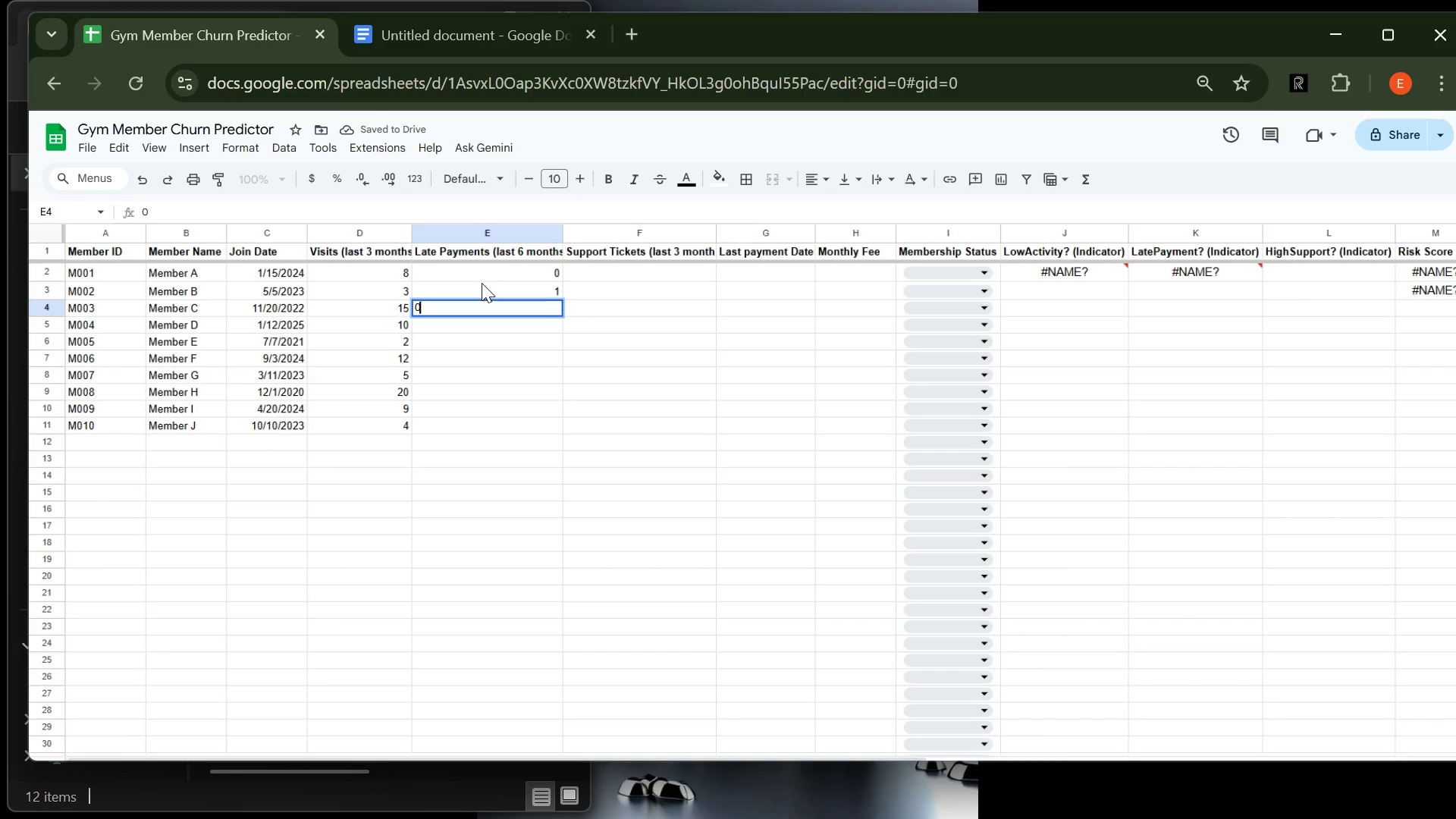 
key(Enter)
 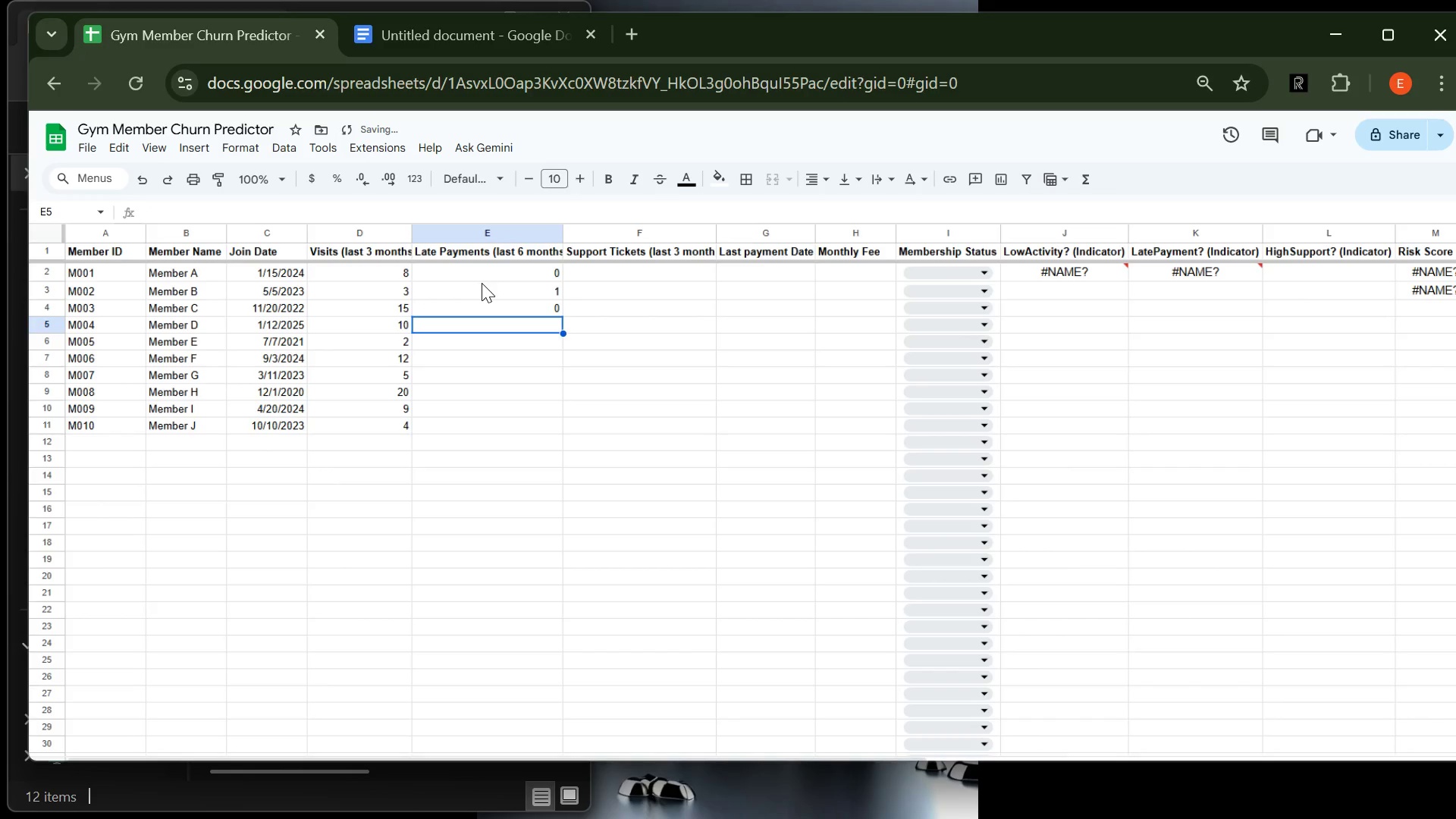 
key(0)
 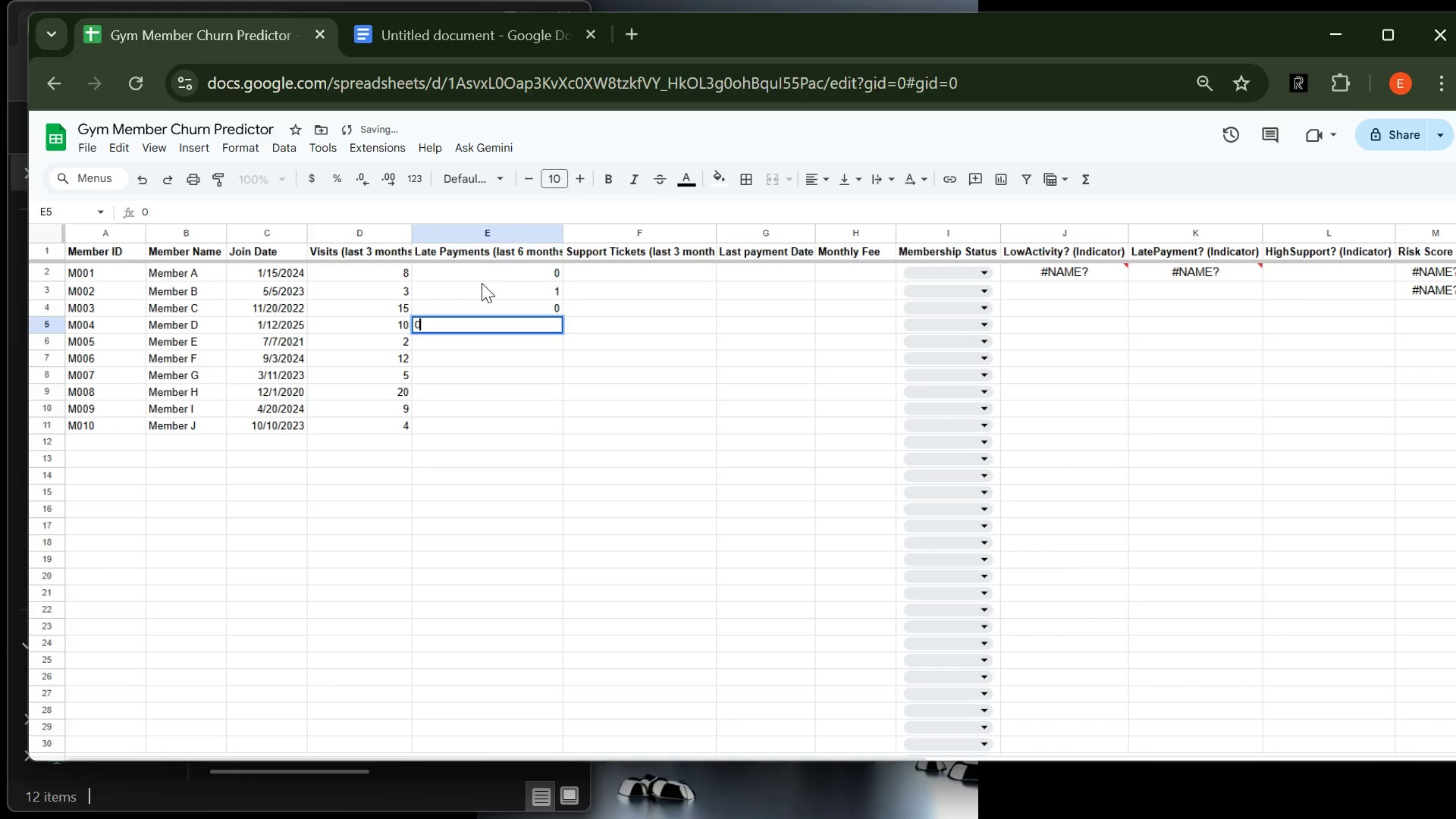 
key(Enter)
 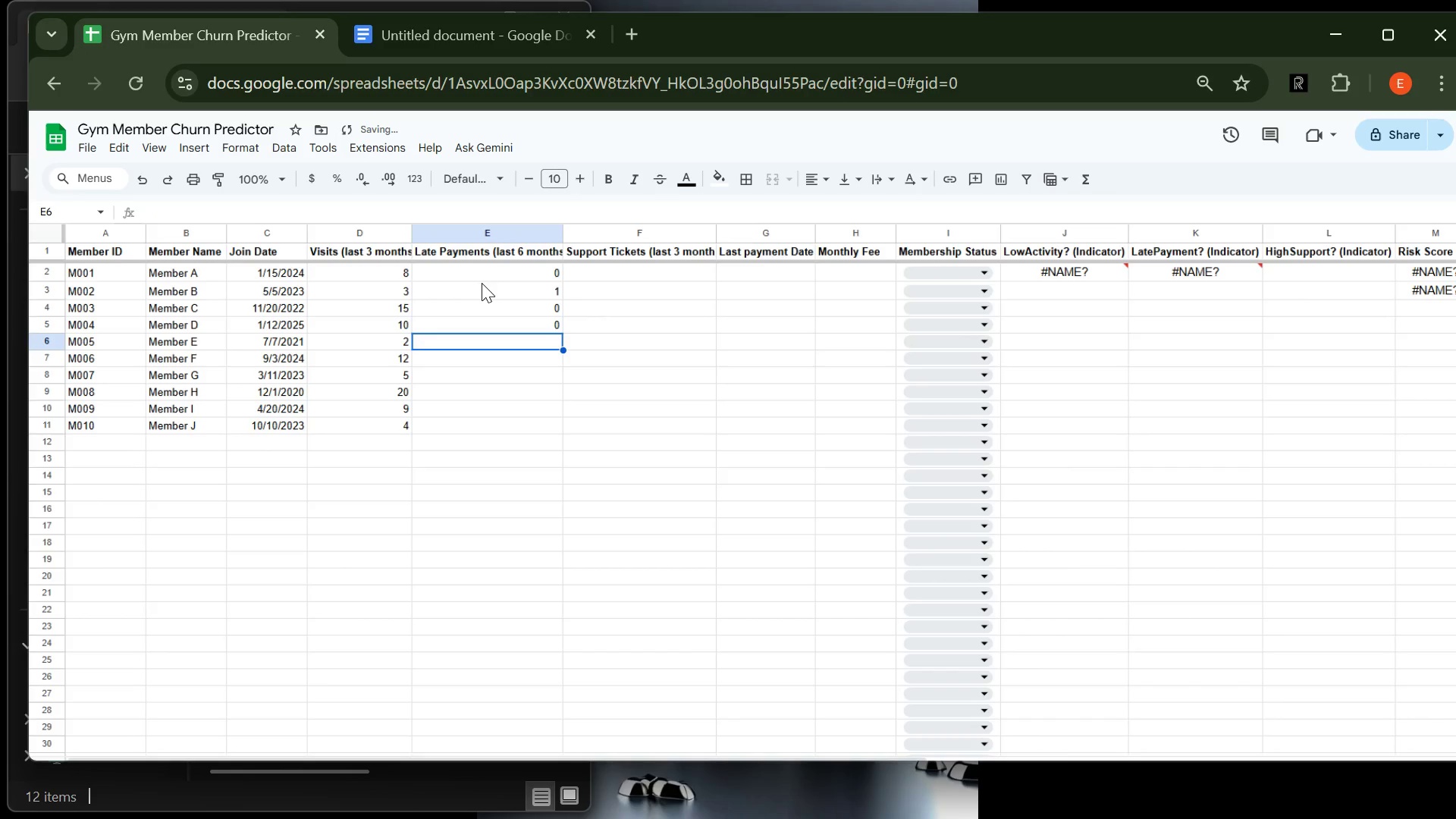 
key(2)
 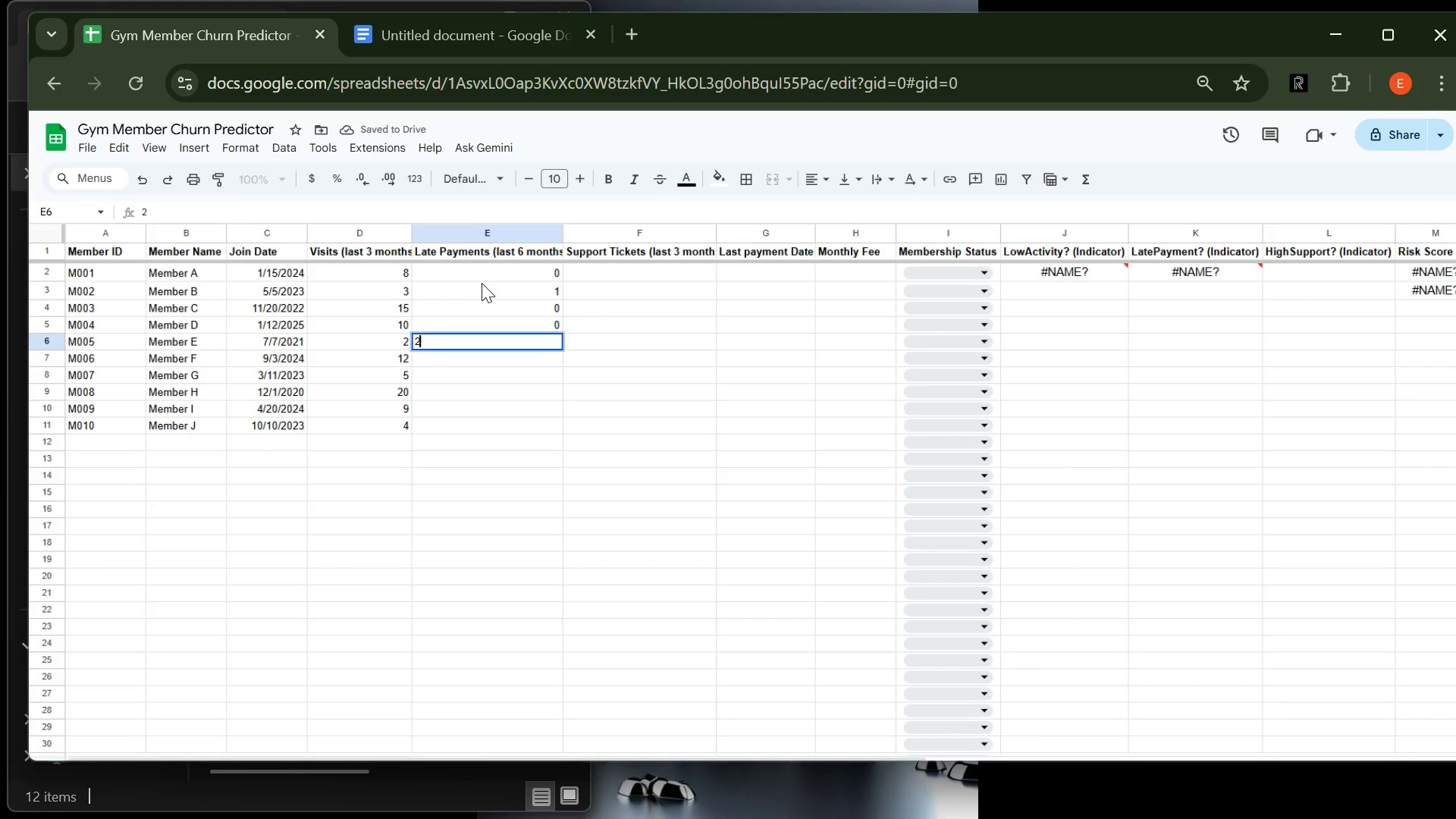 
key(Enter)
 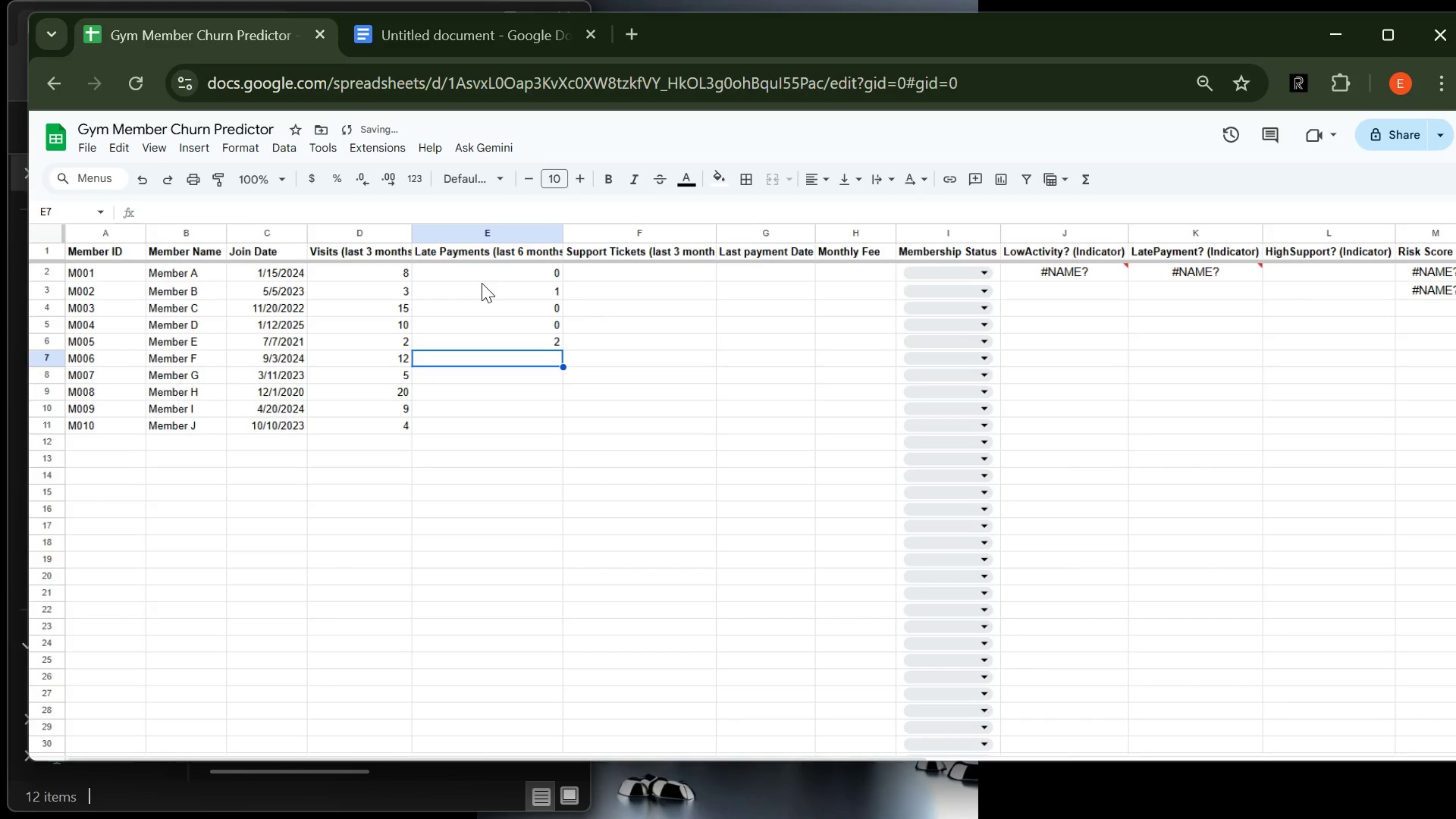 
key(0)
 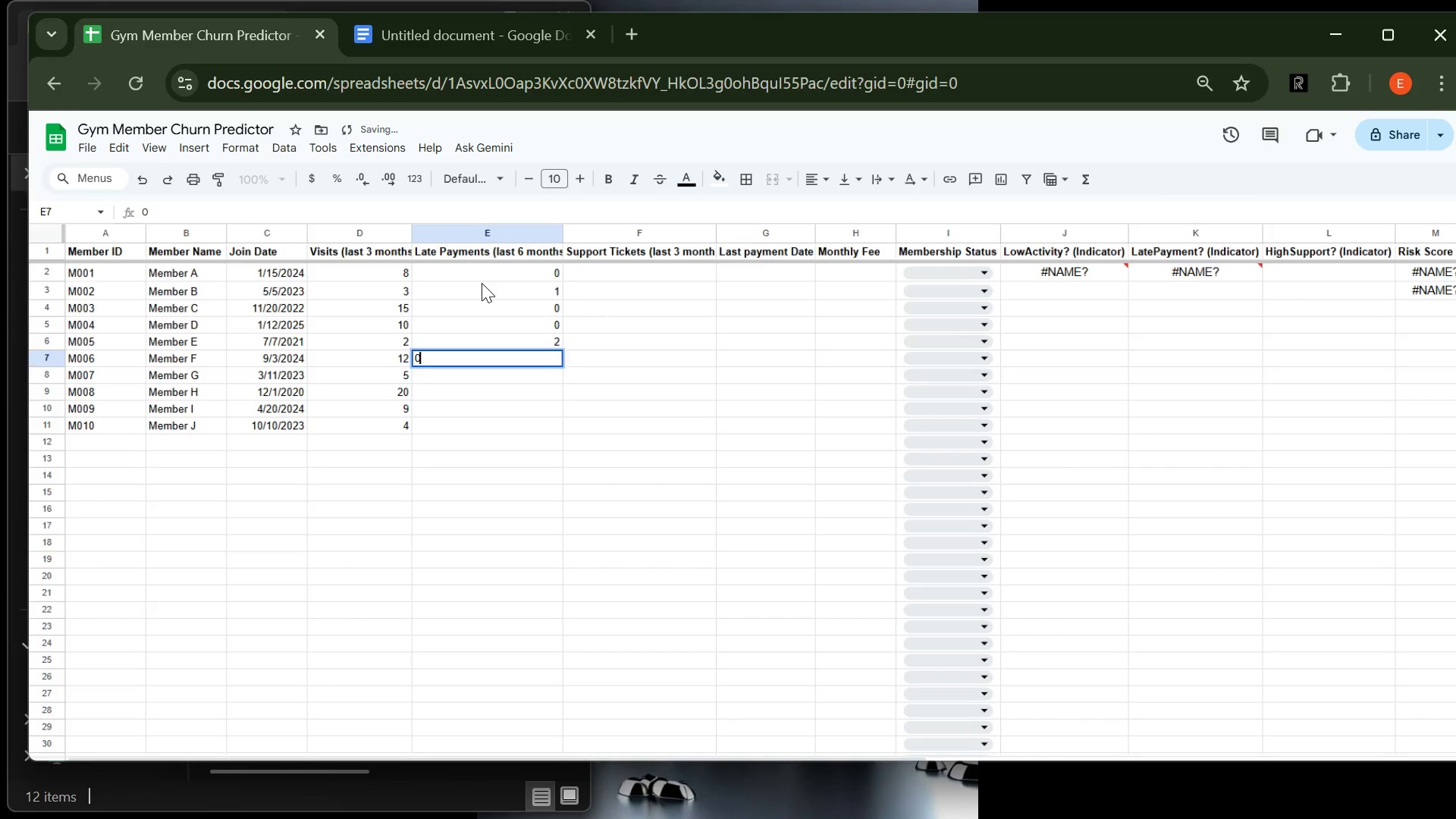 
key(Enter)
 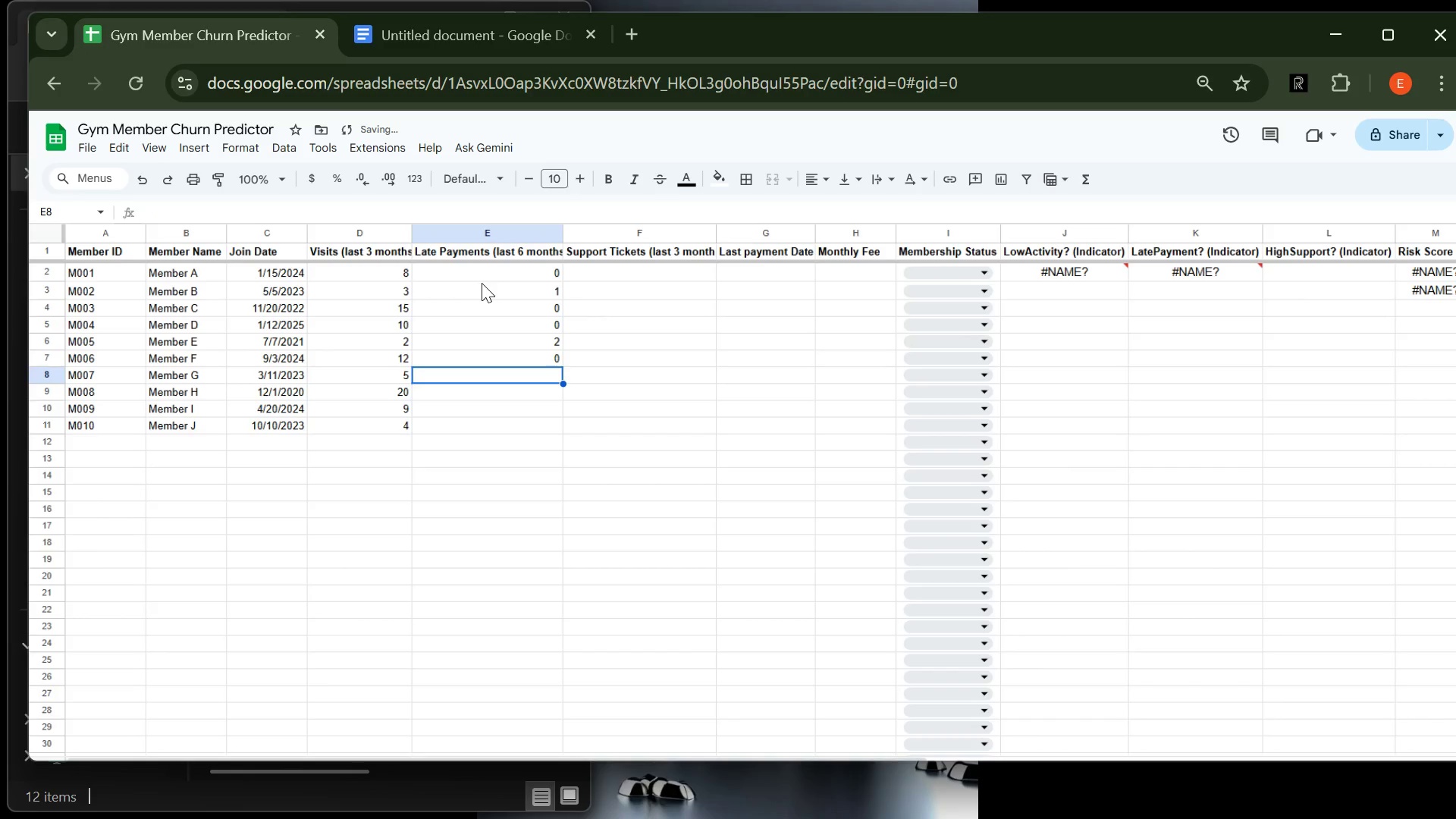 
key(0)
 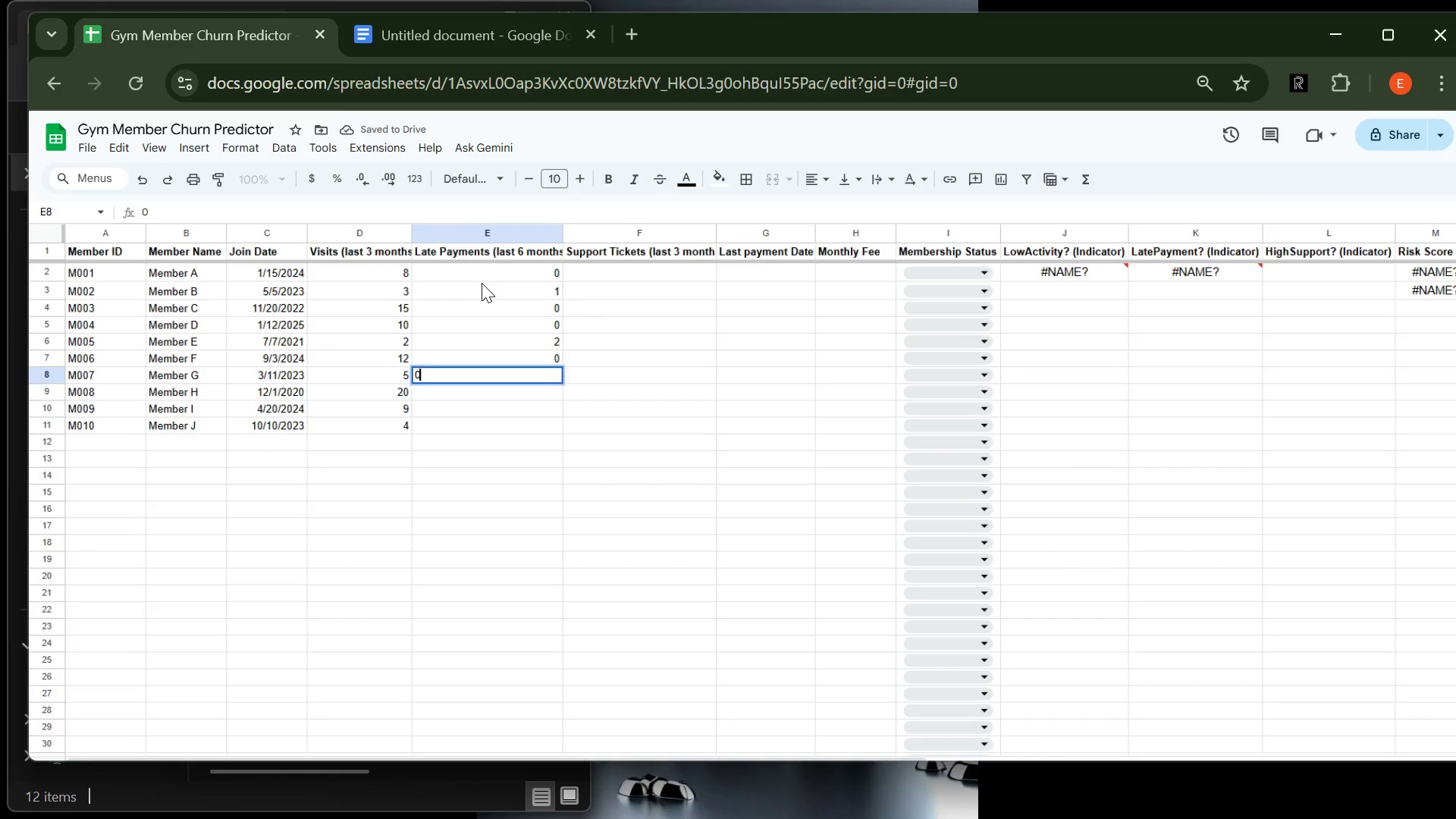 
key(Enter)
 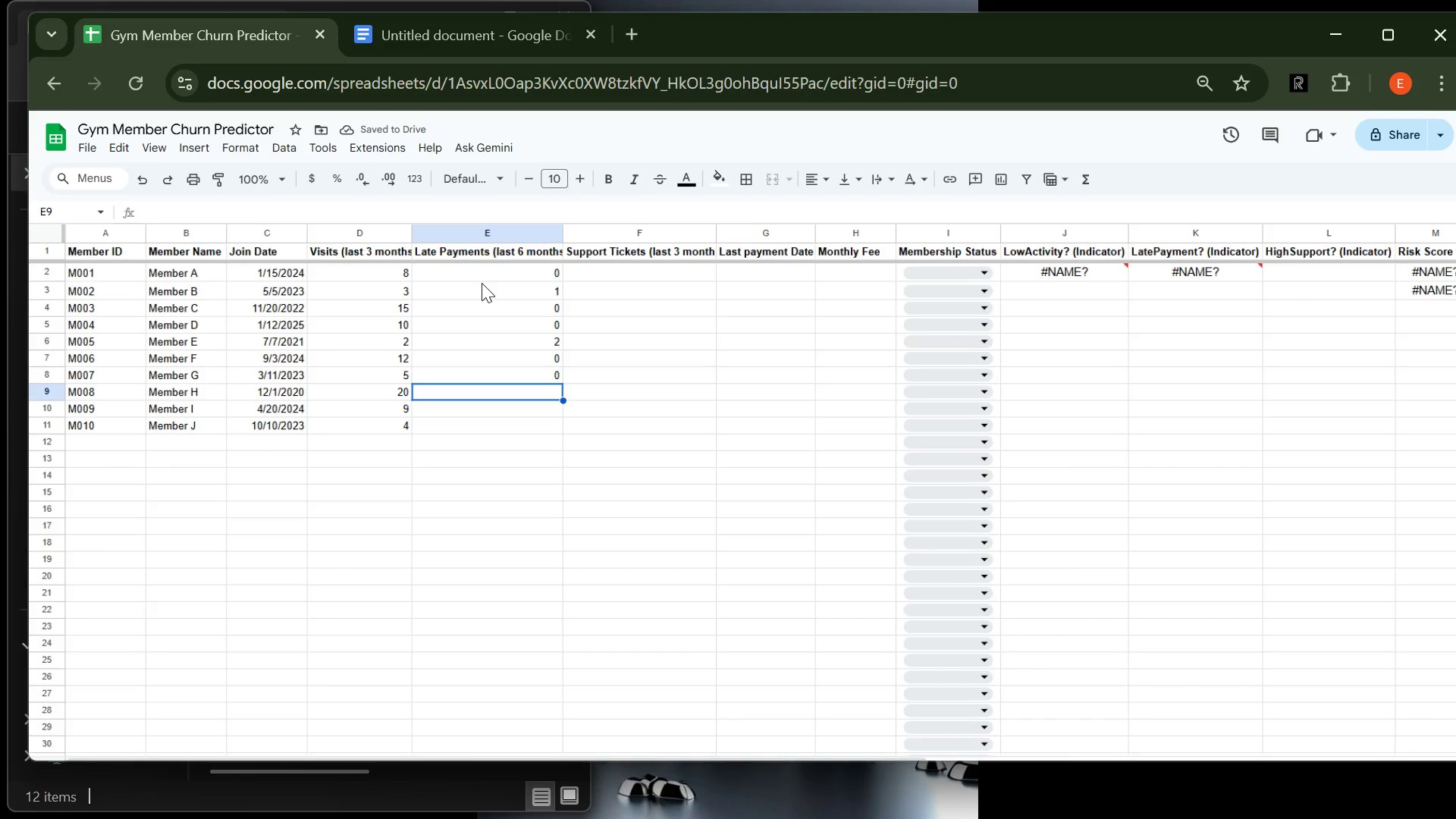 
wait(9.08)
 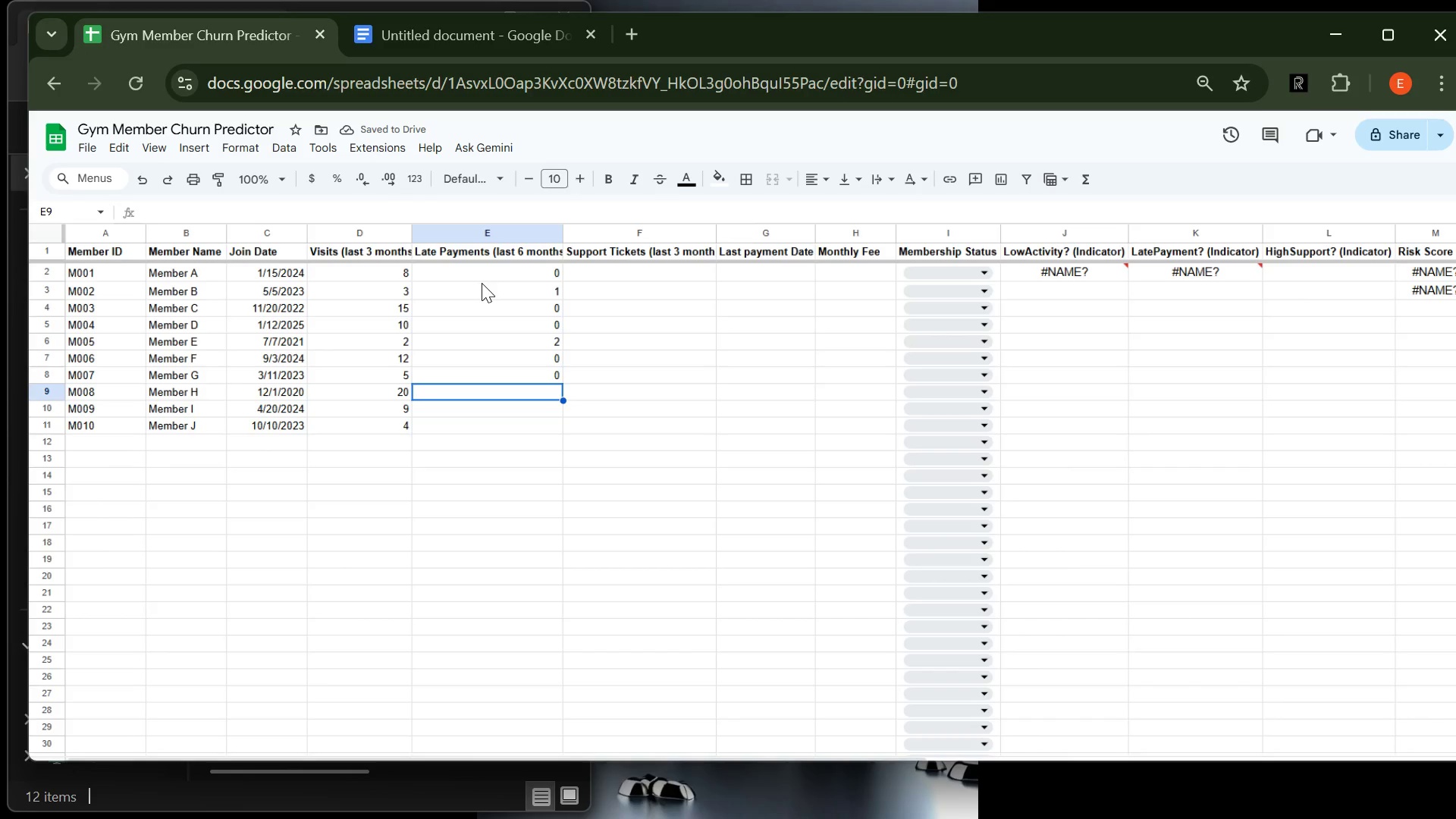 
key(0)
 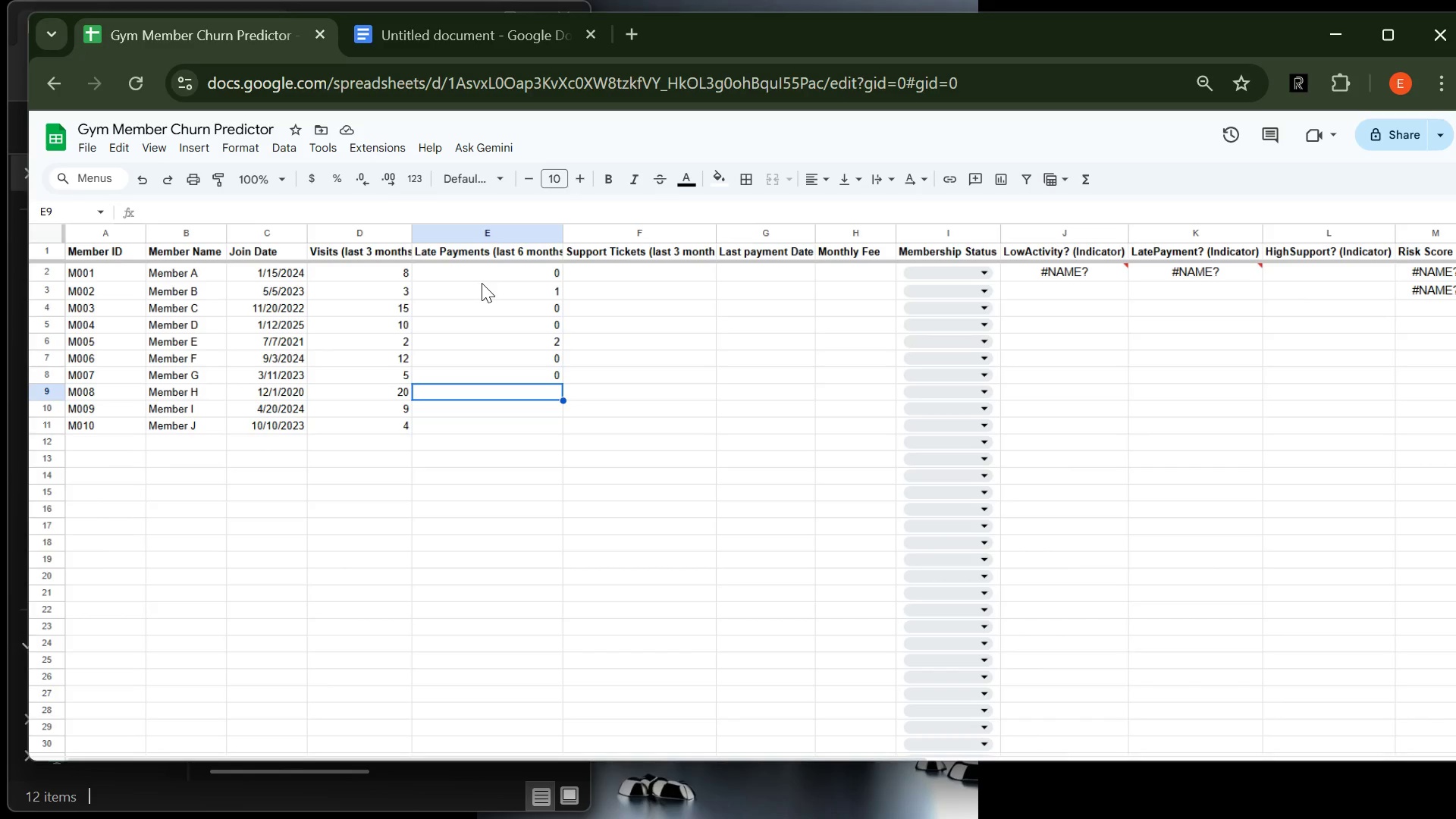 
key(Enter)
 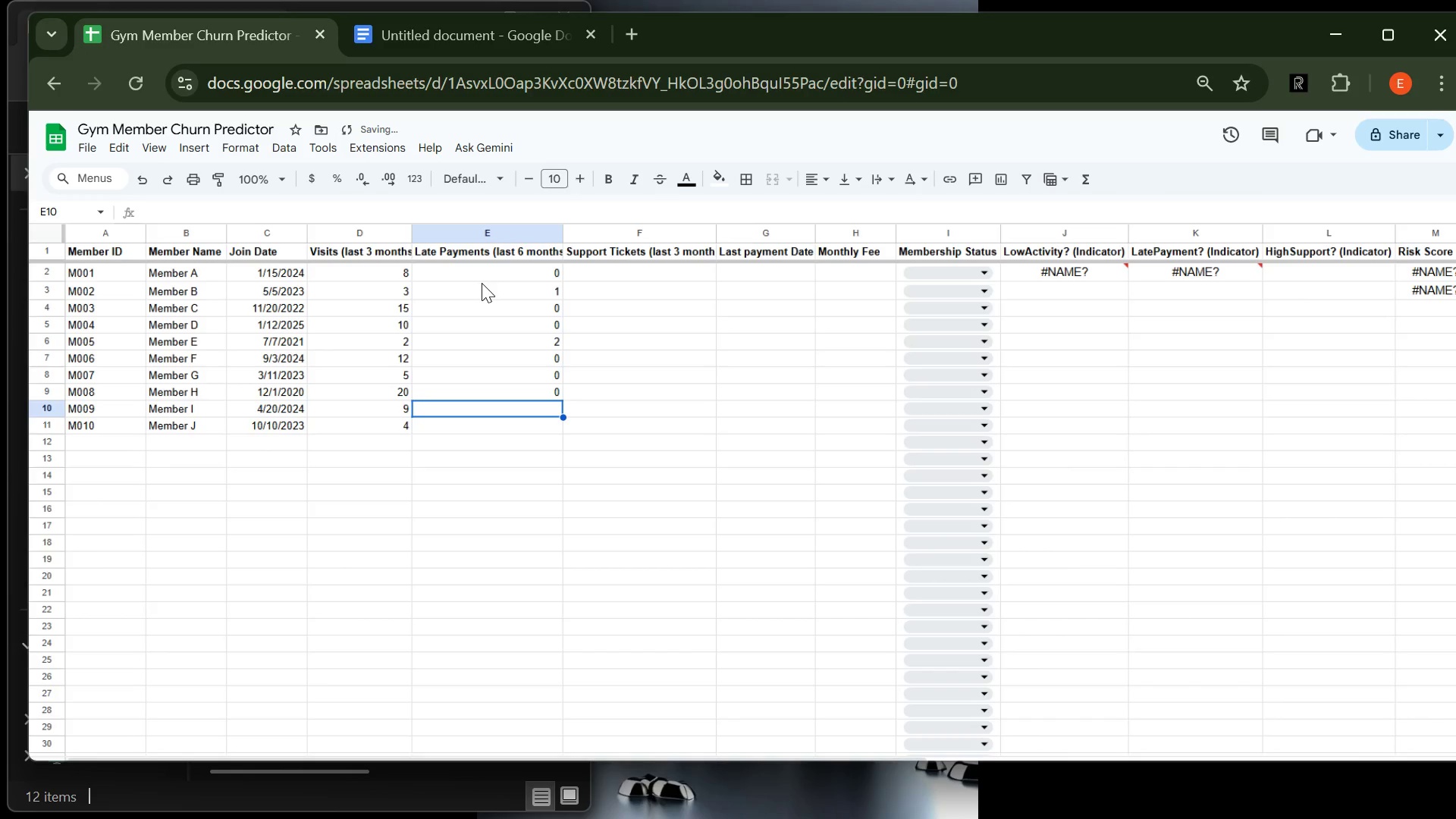 
key(1)
 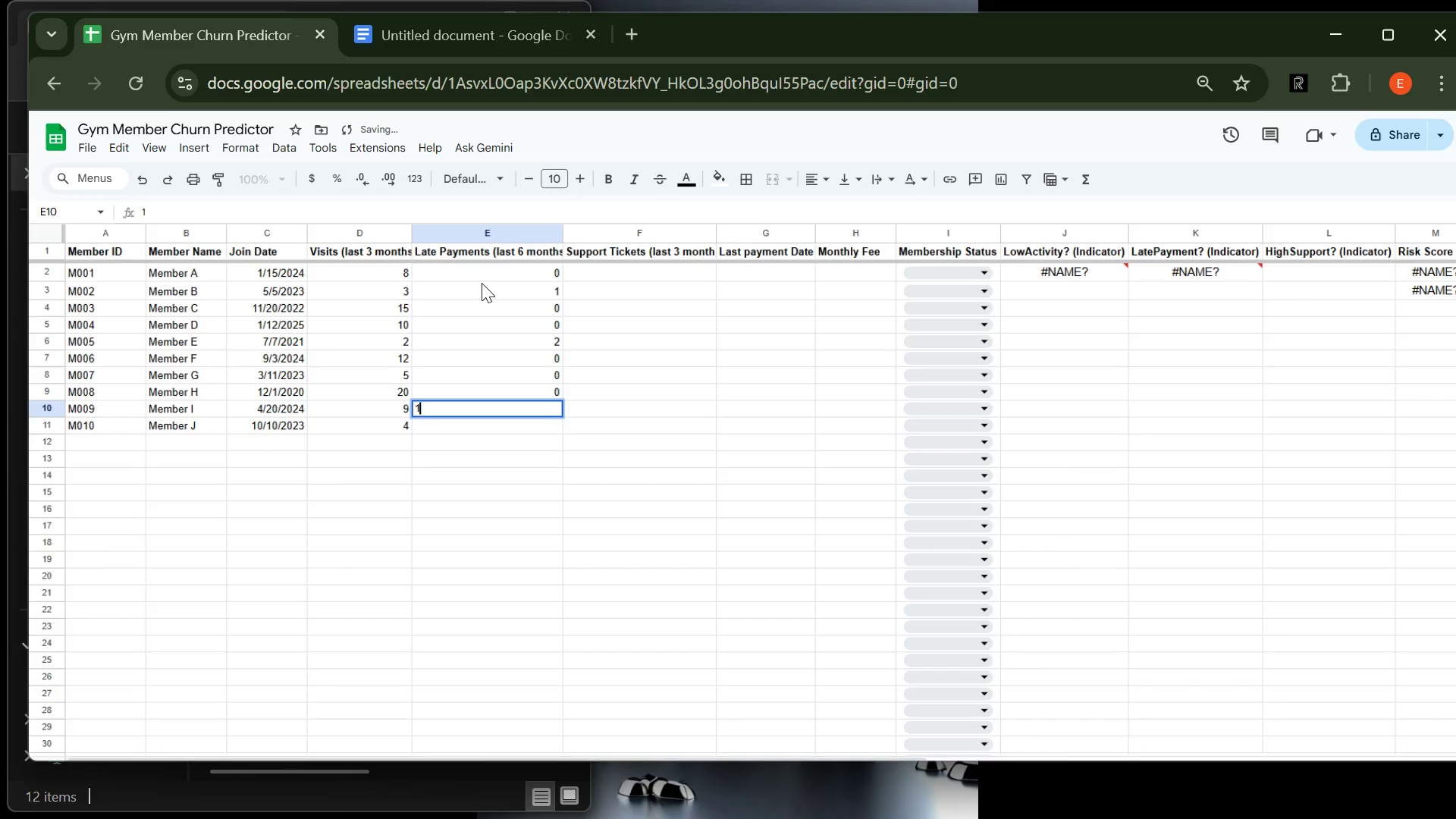 
key(Enter)
 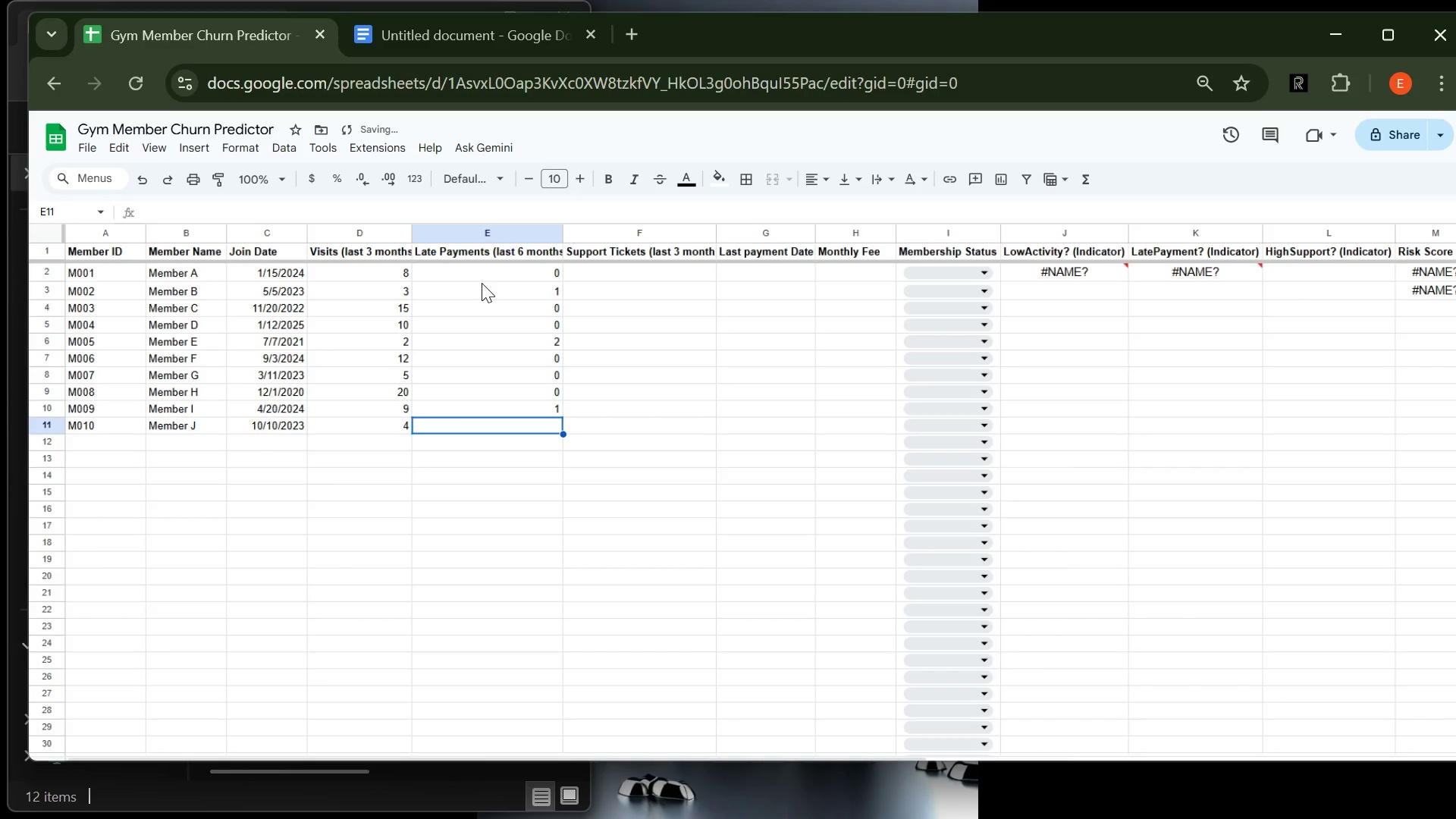 
key(0)
 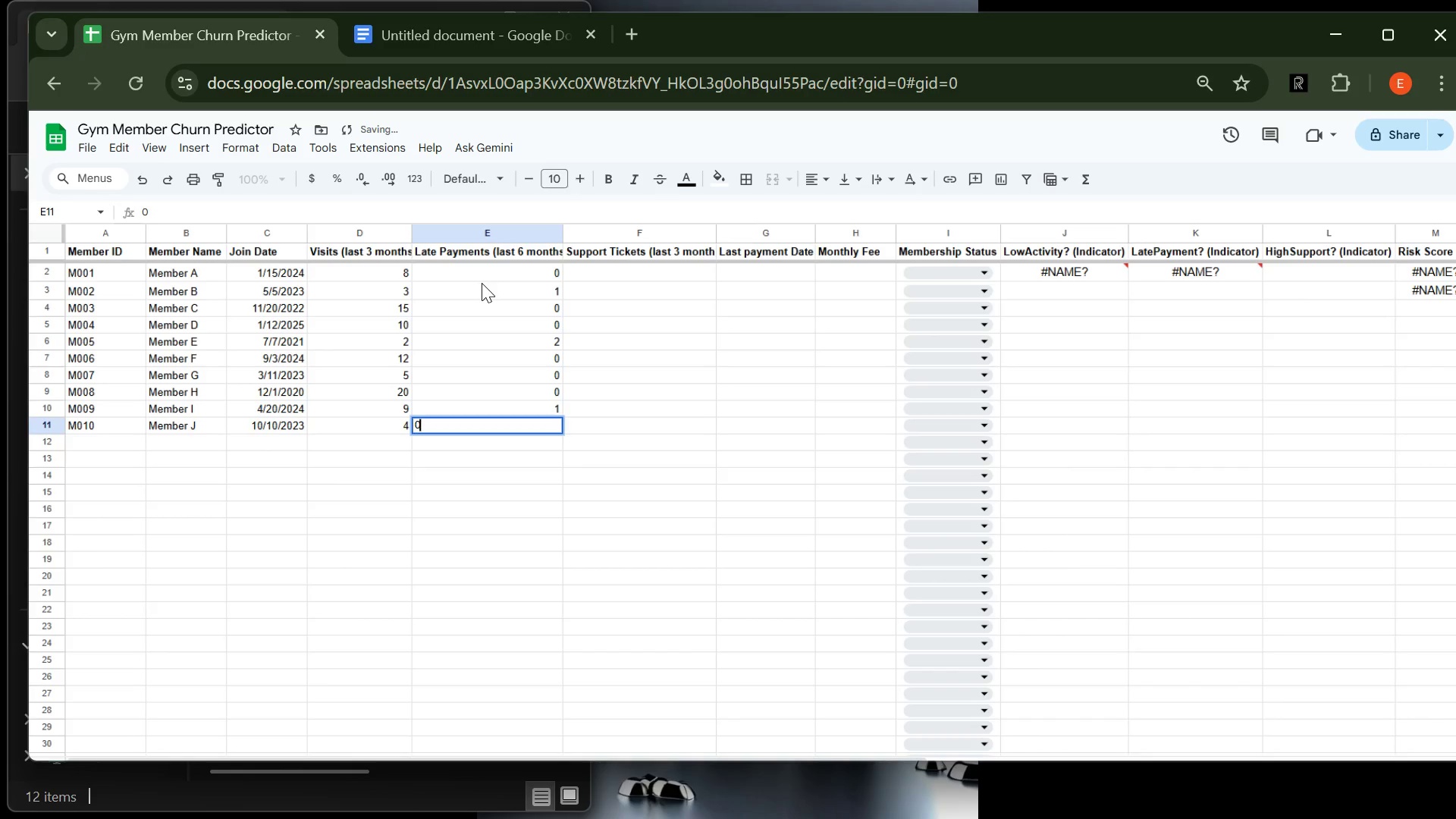 
key(Enter)
 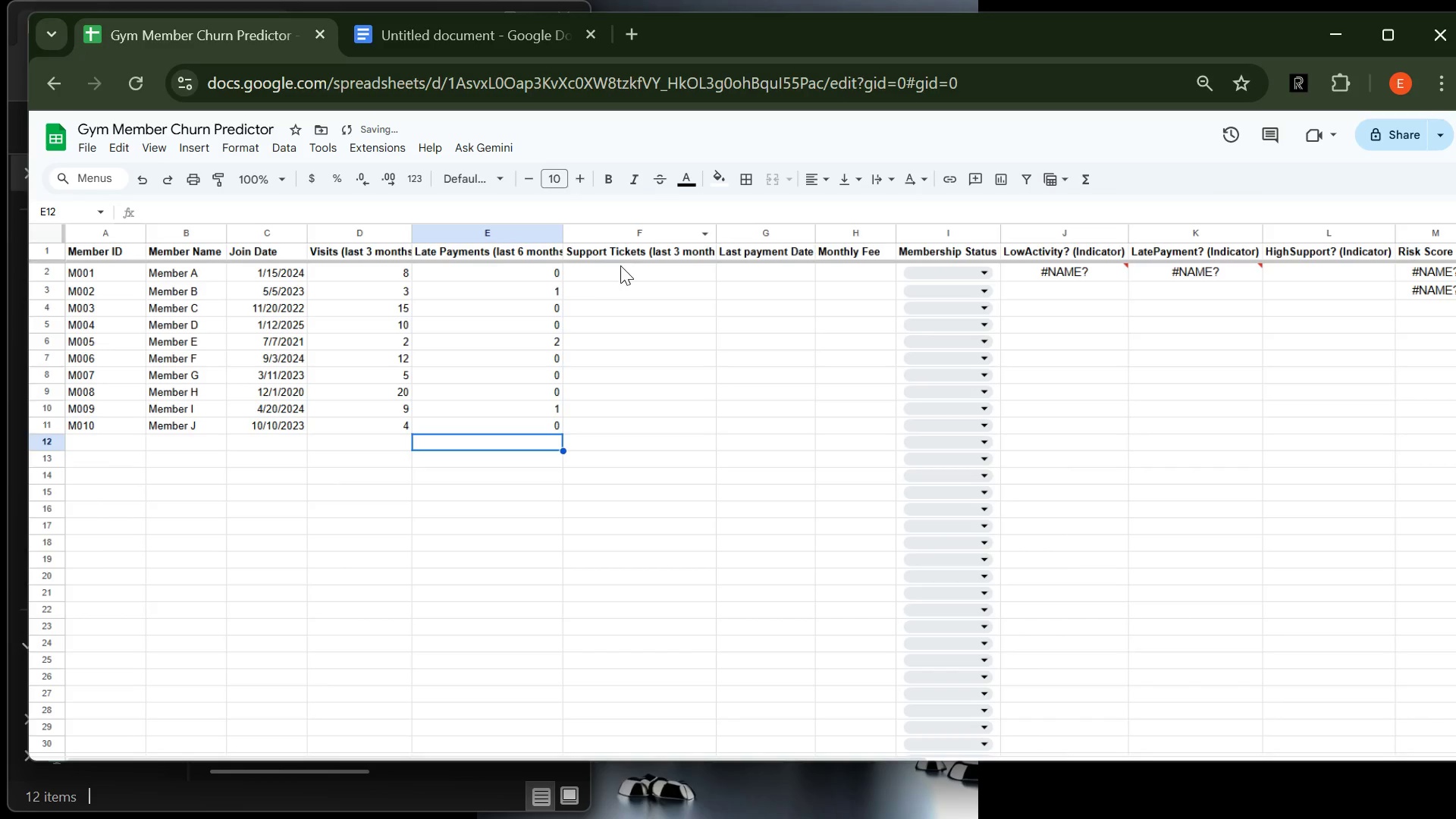 
left_click([623, 268])
 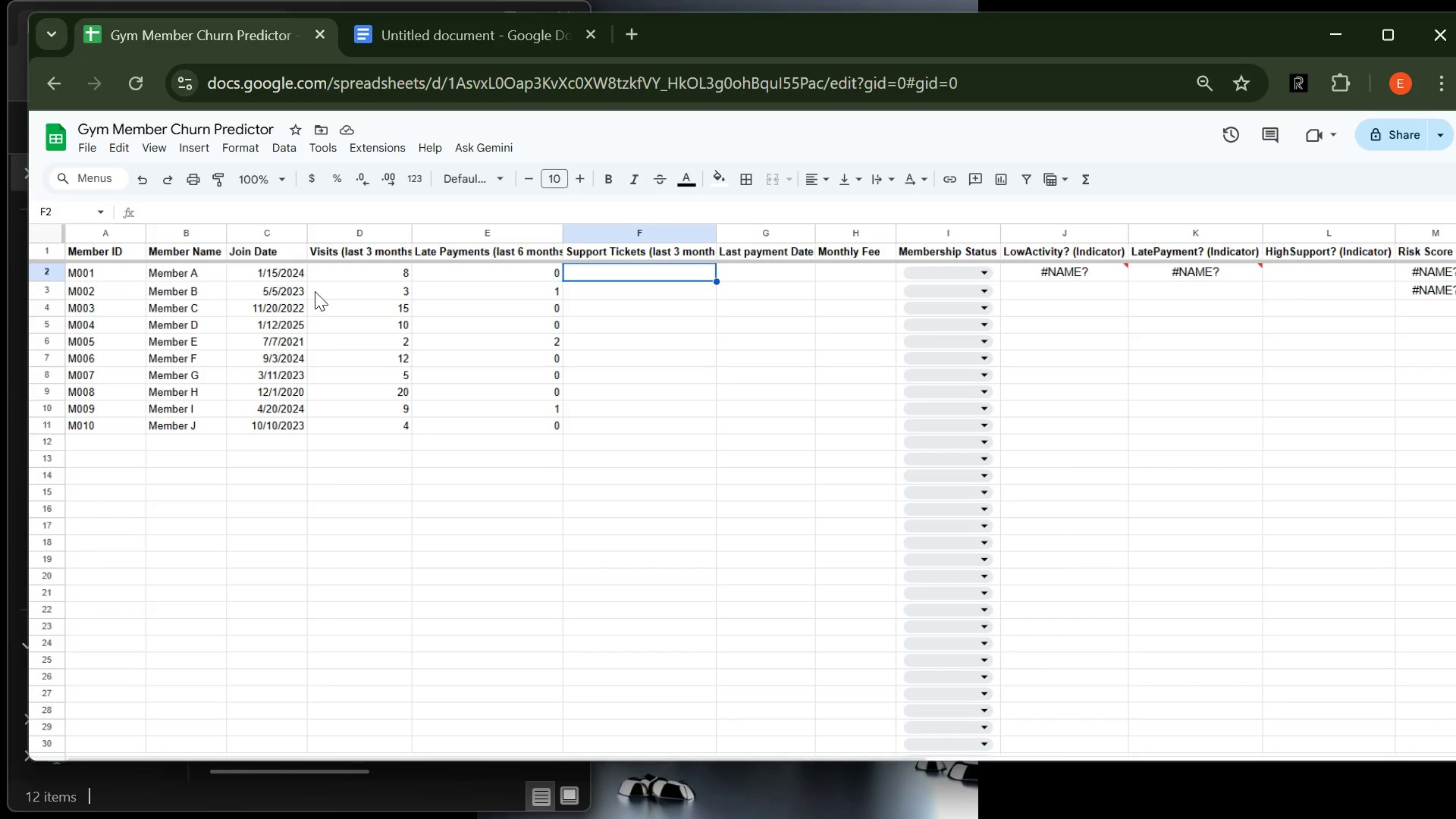 
wait(7.09)
 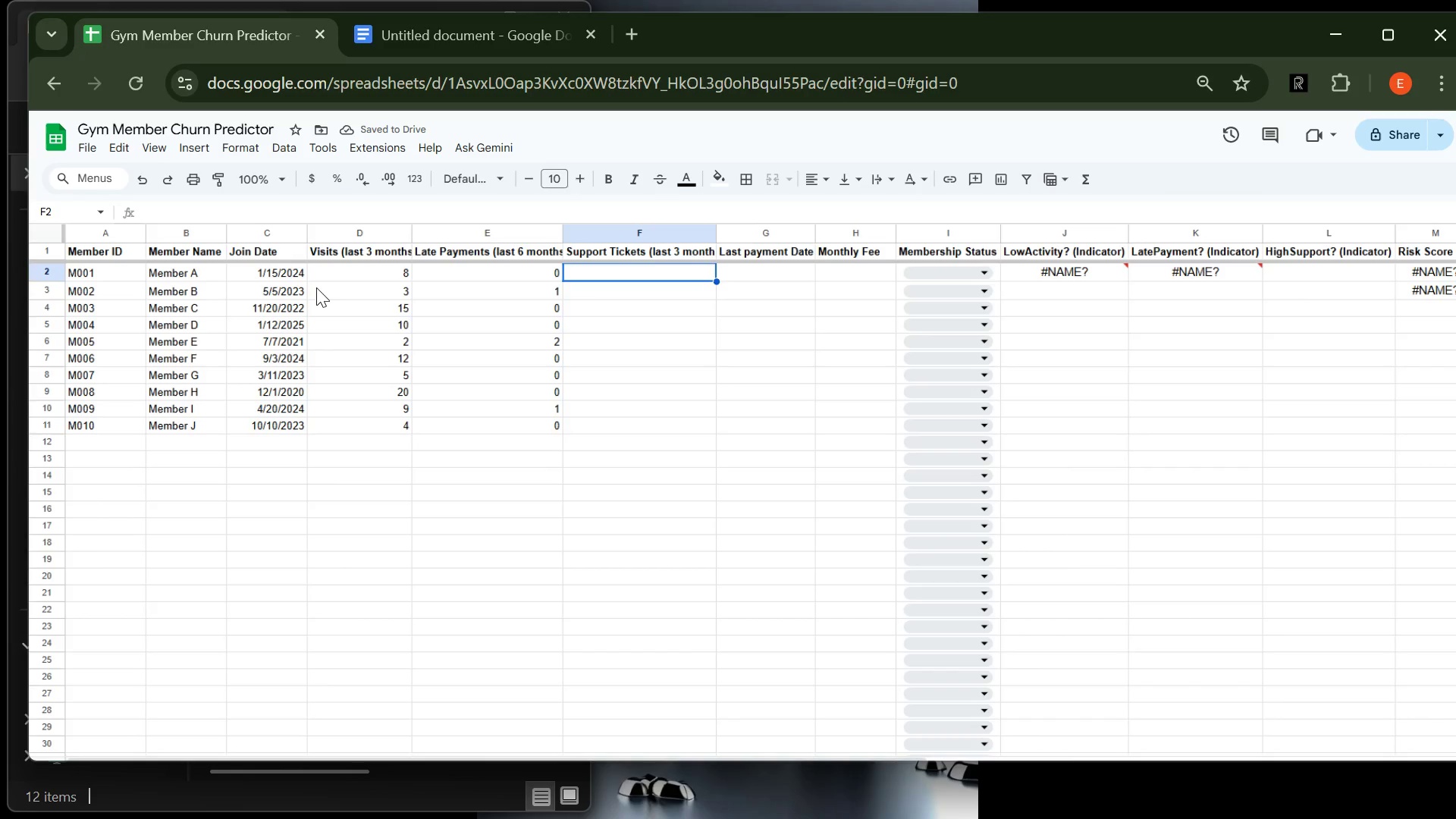 
key(0)
 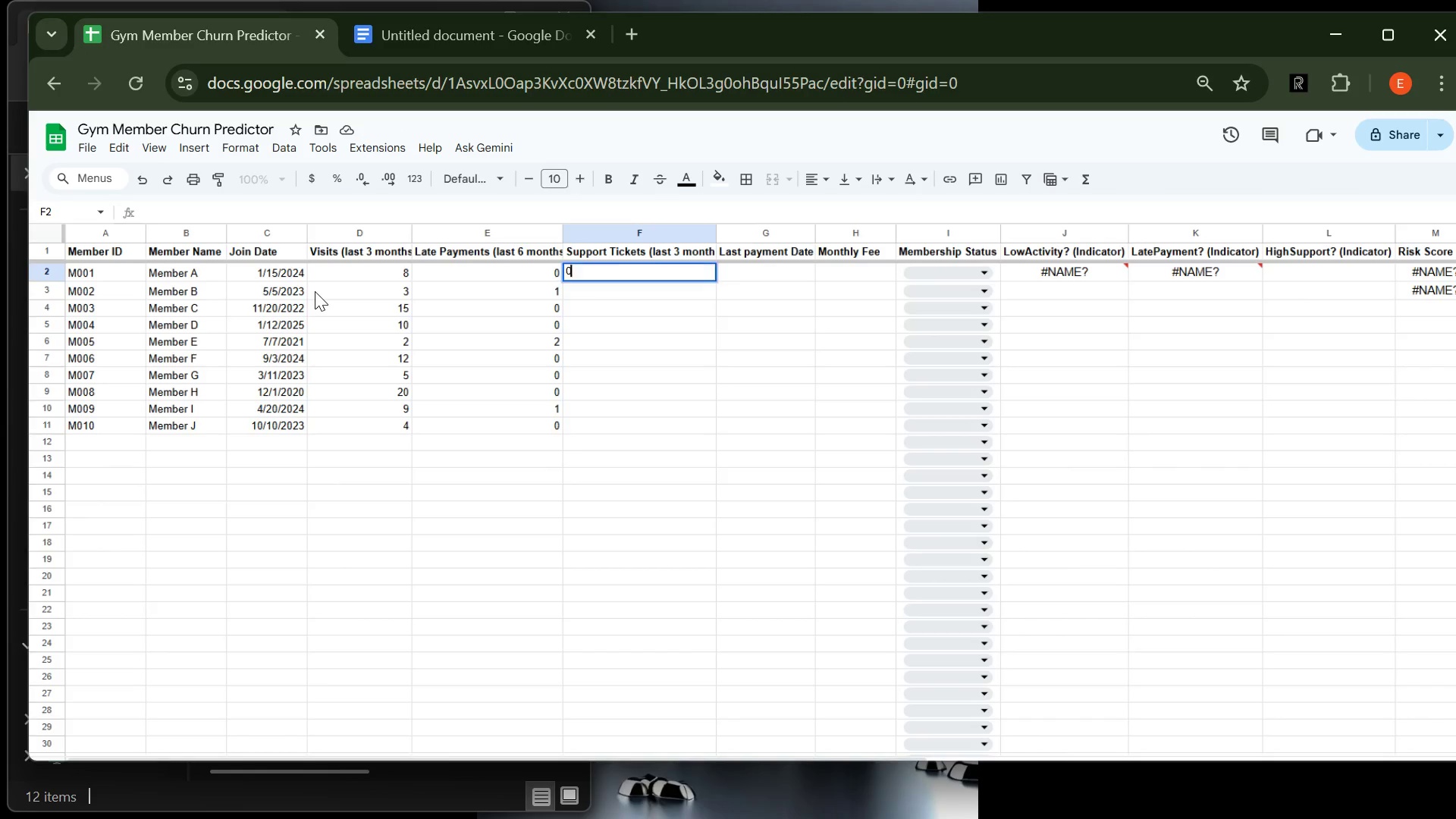 
key(Enter)
 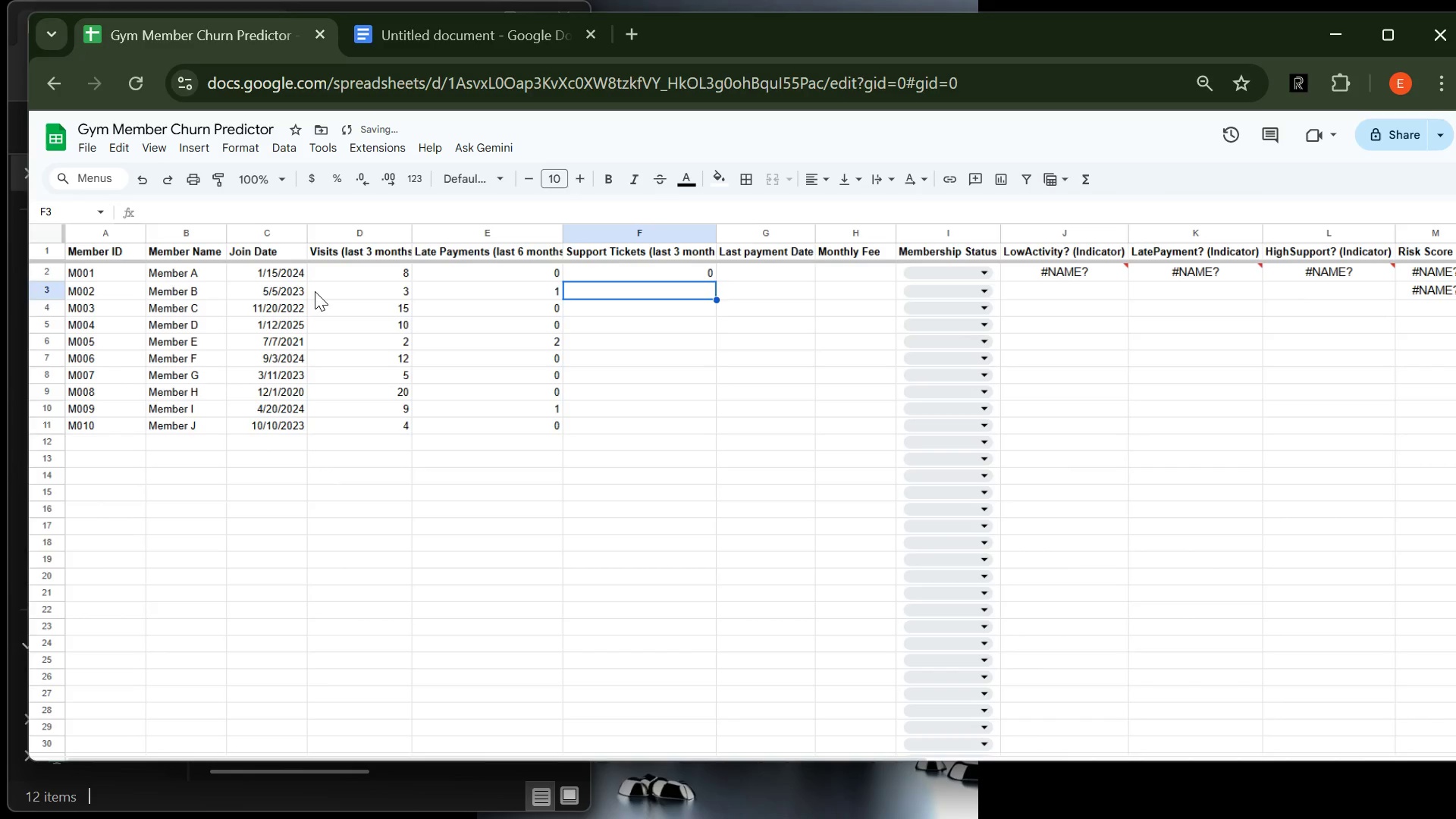 
key(0)
 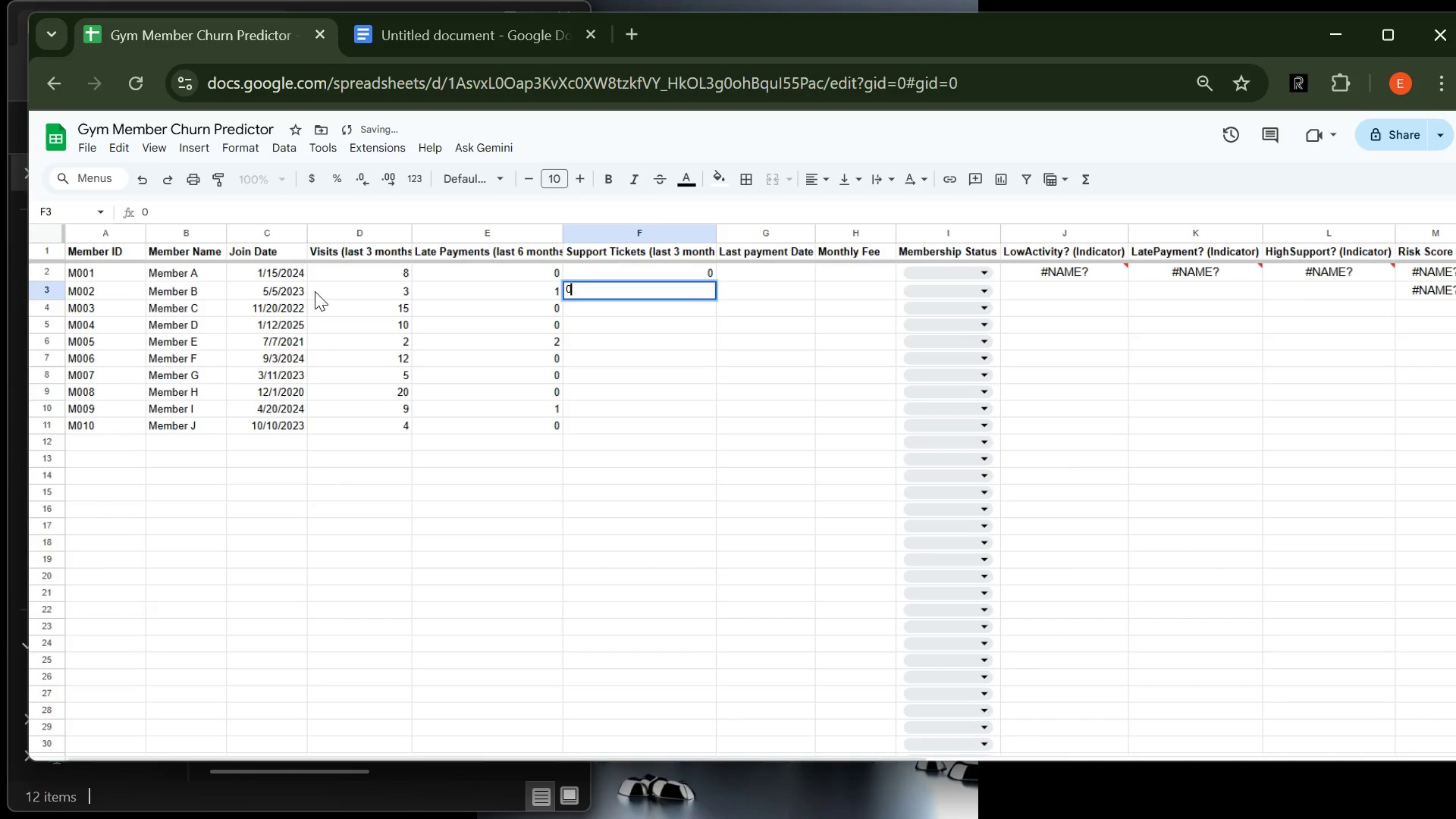 
key(Enter)
 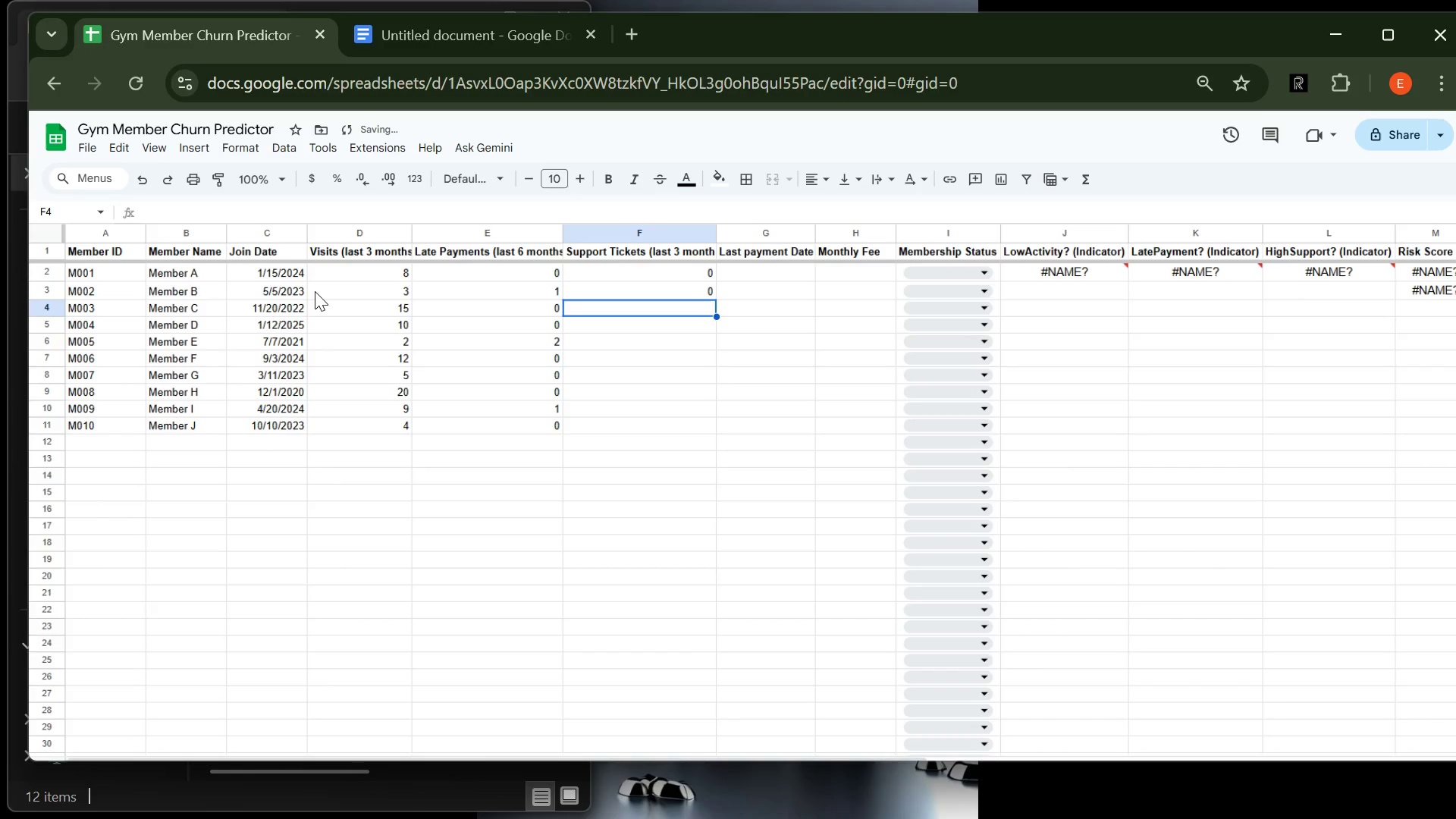 
key(3)
 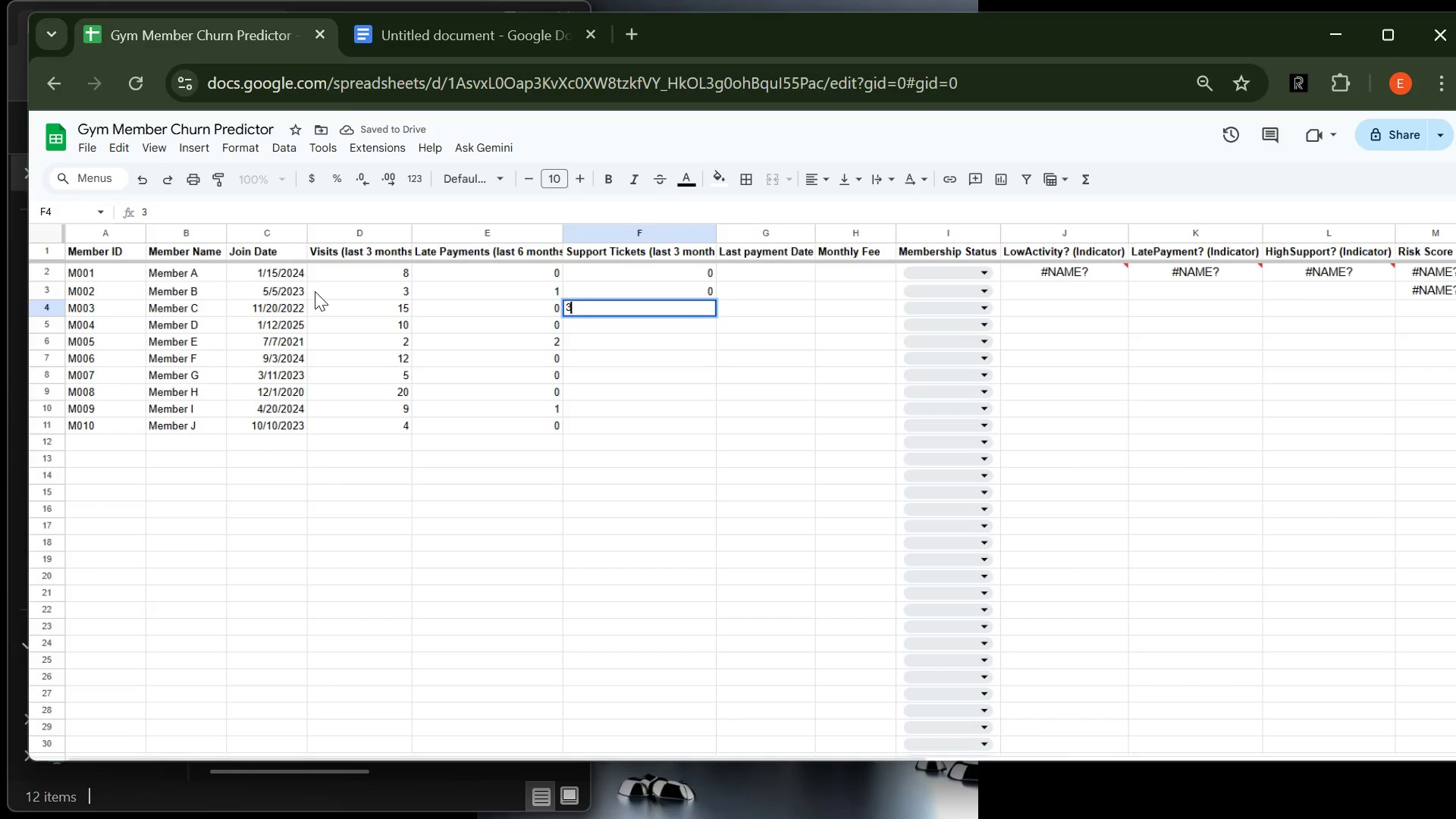 
key(Enter)
 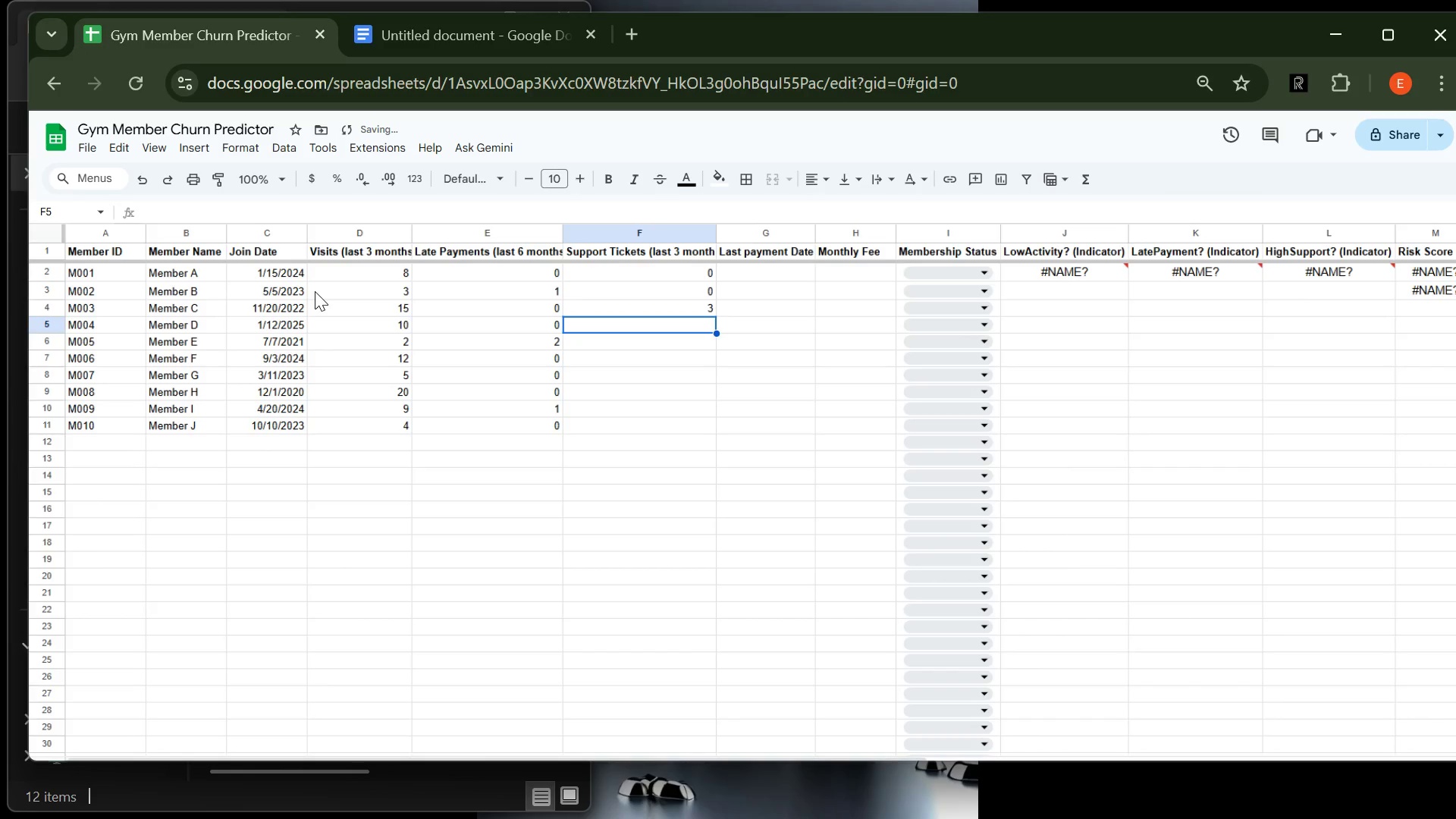 
key(1)
 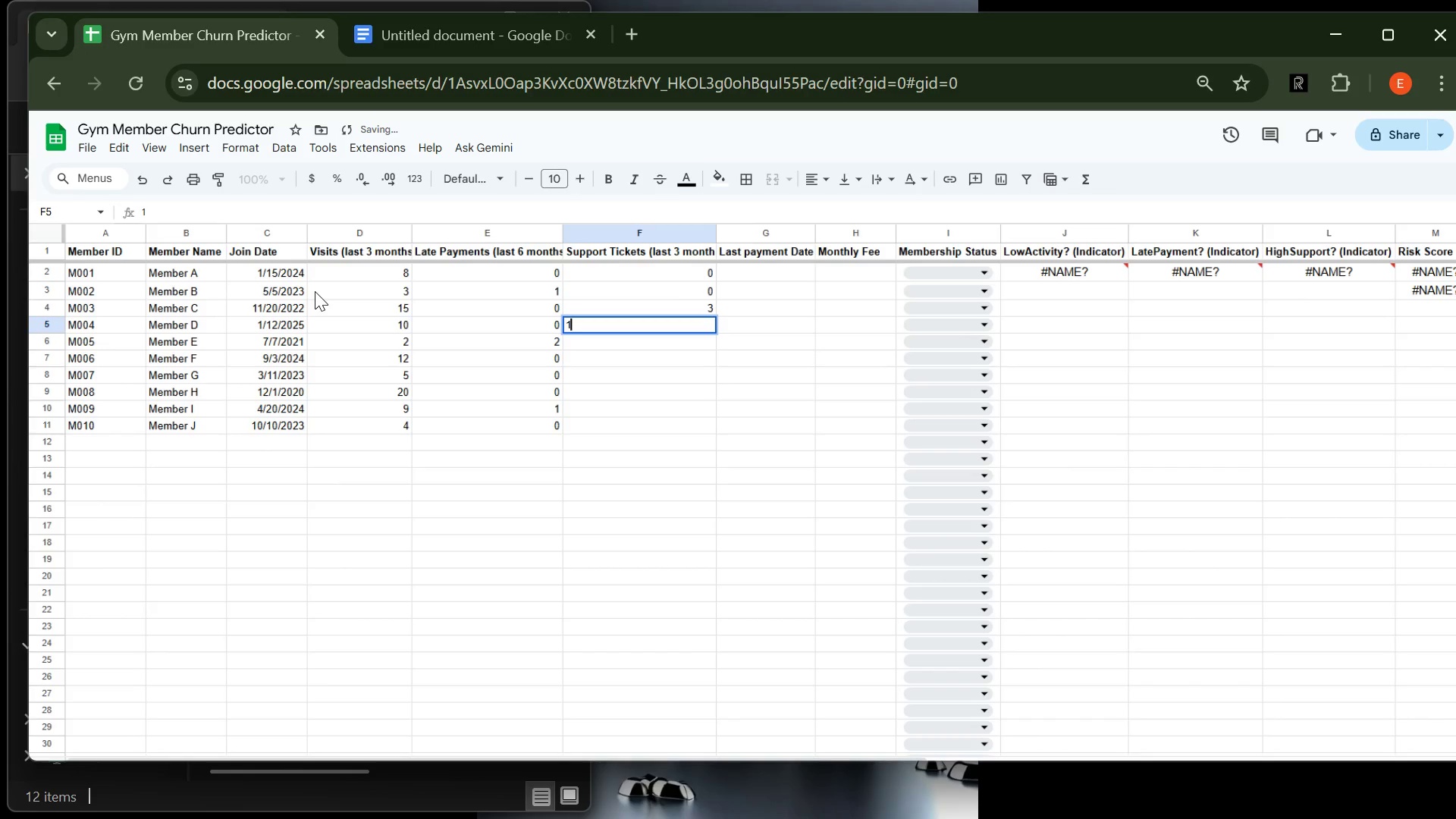 
key(Enter)
 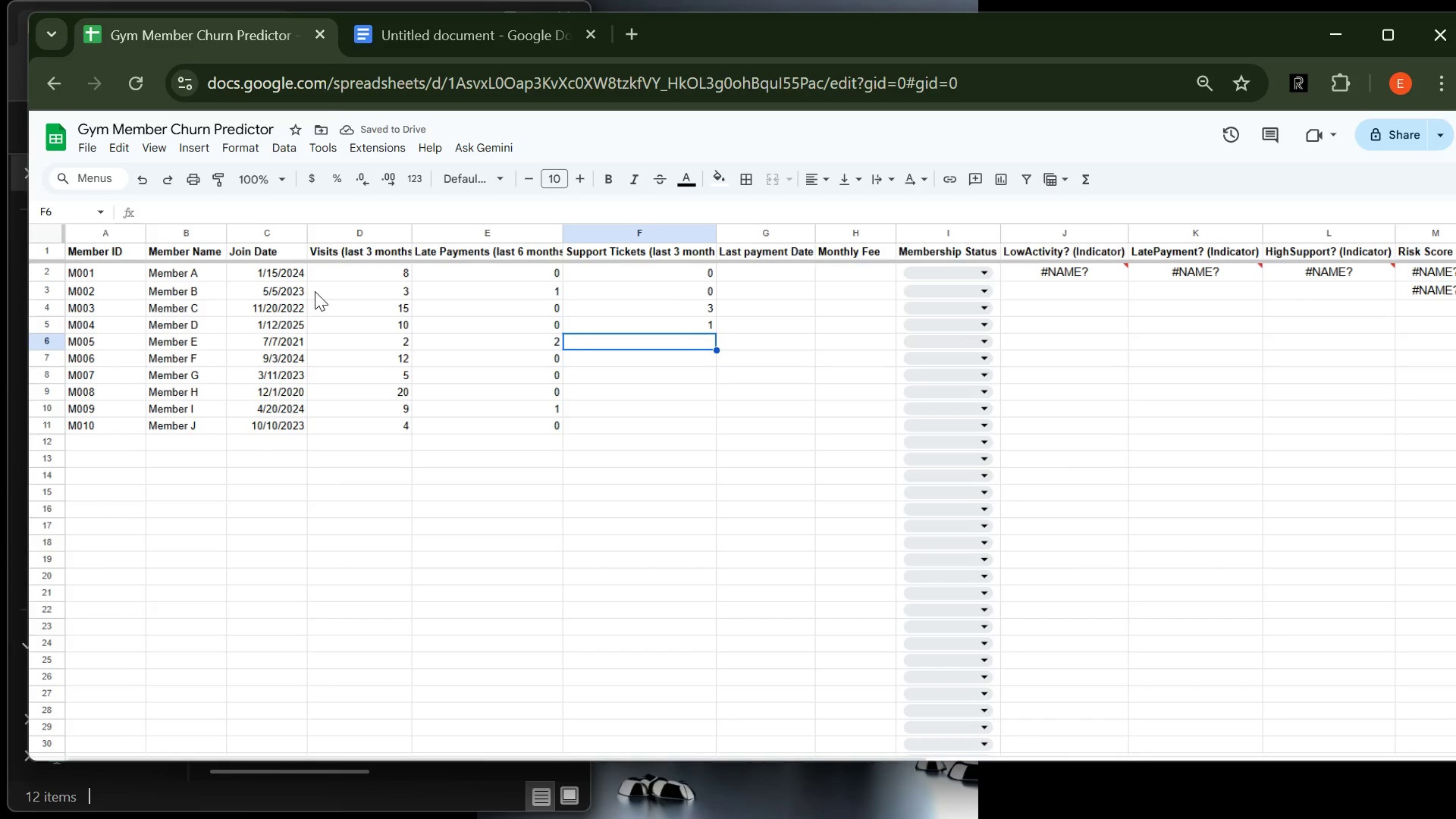 
key(3)
 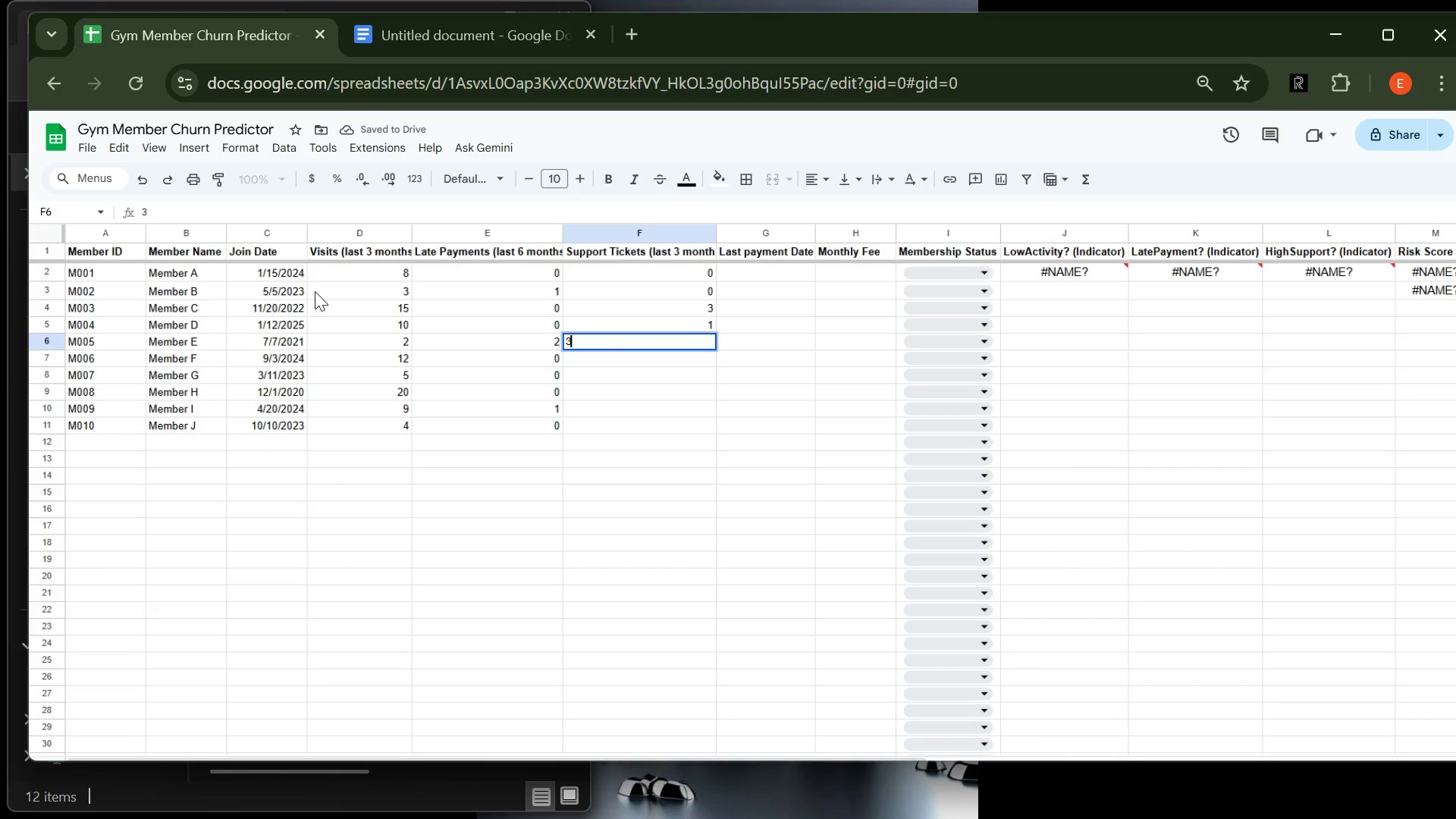 
key(Enter)
 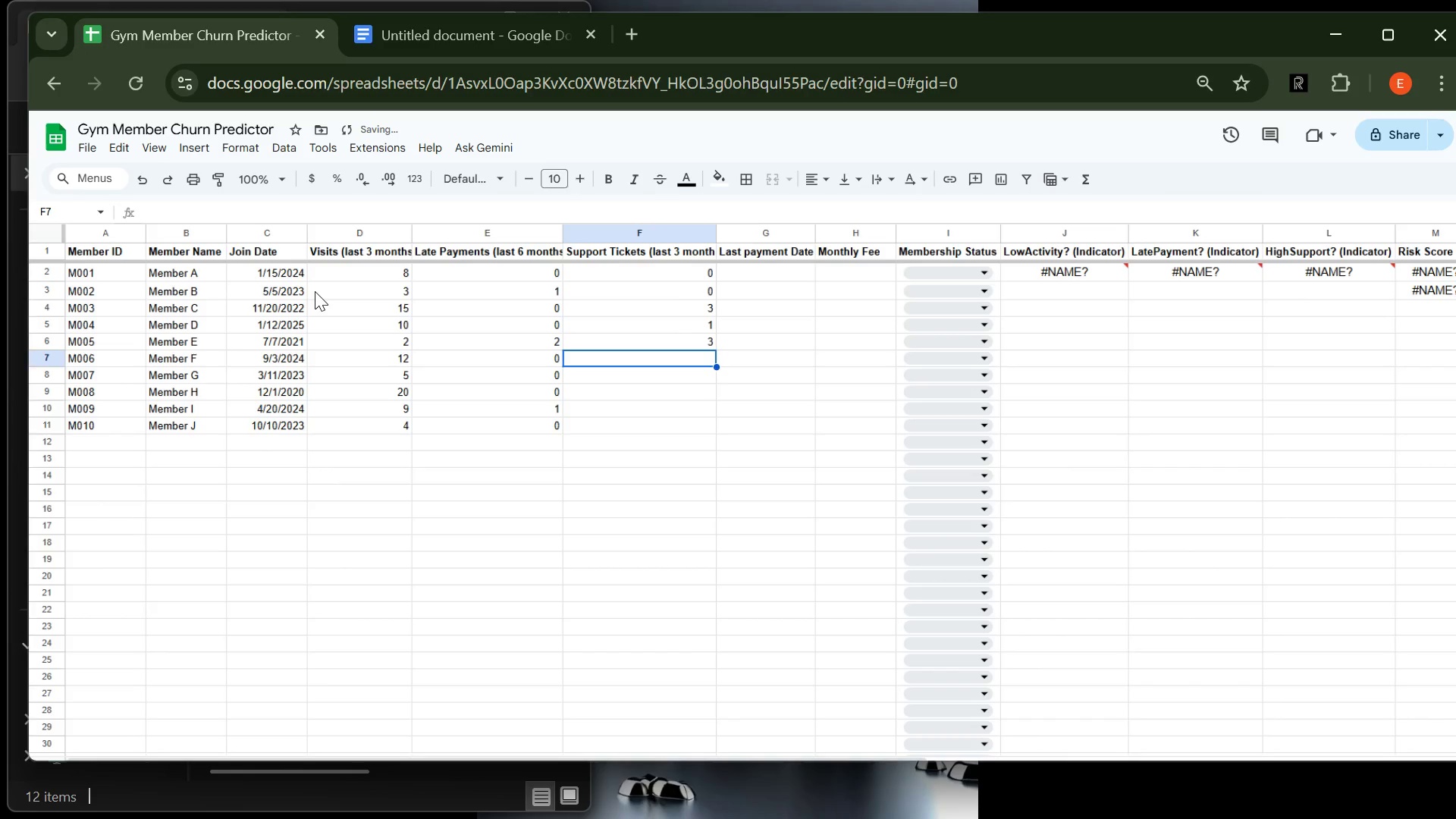 
key(0)
 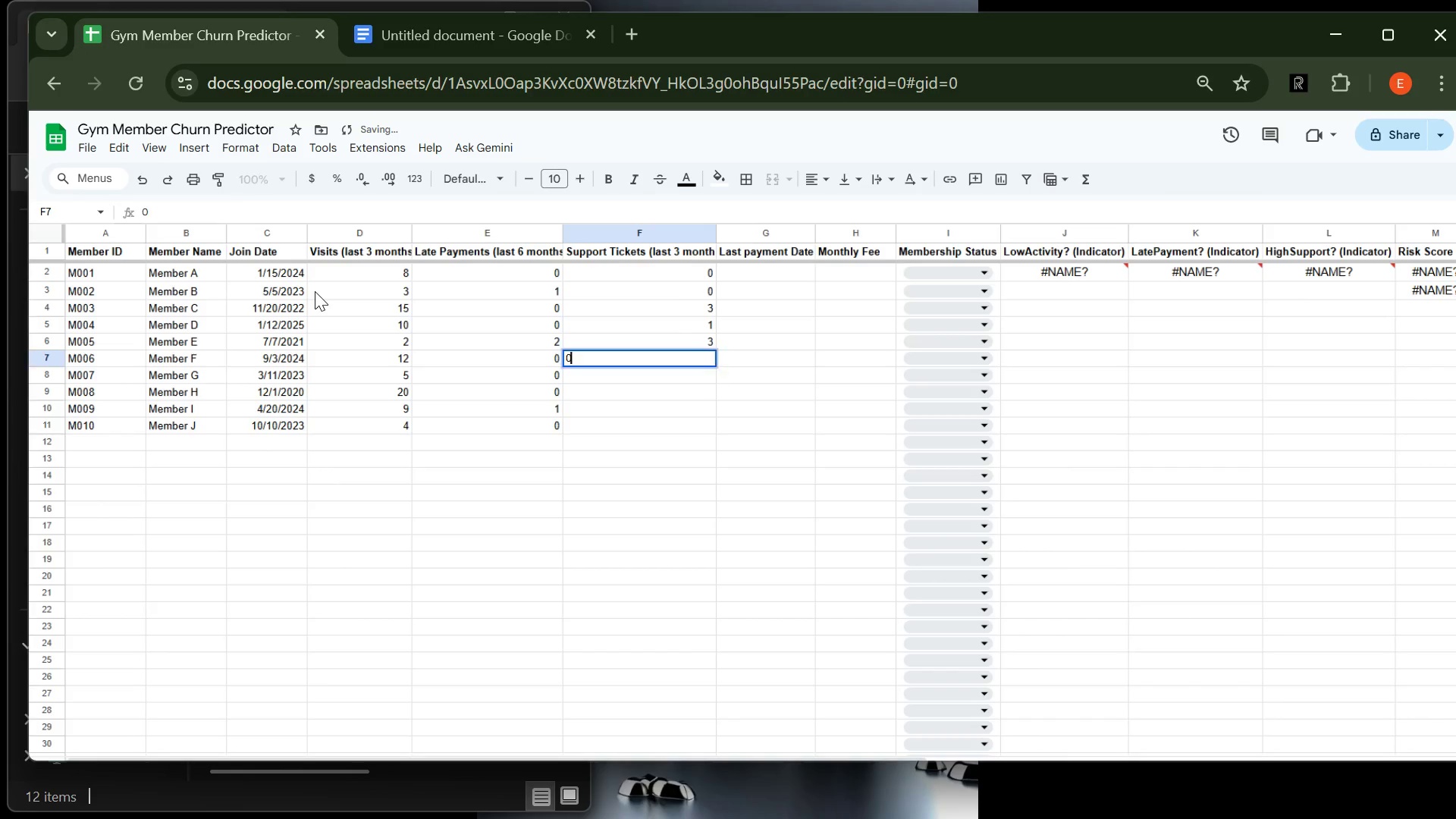 
key(Enter)
 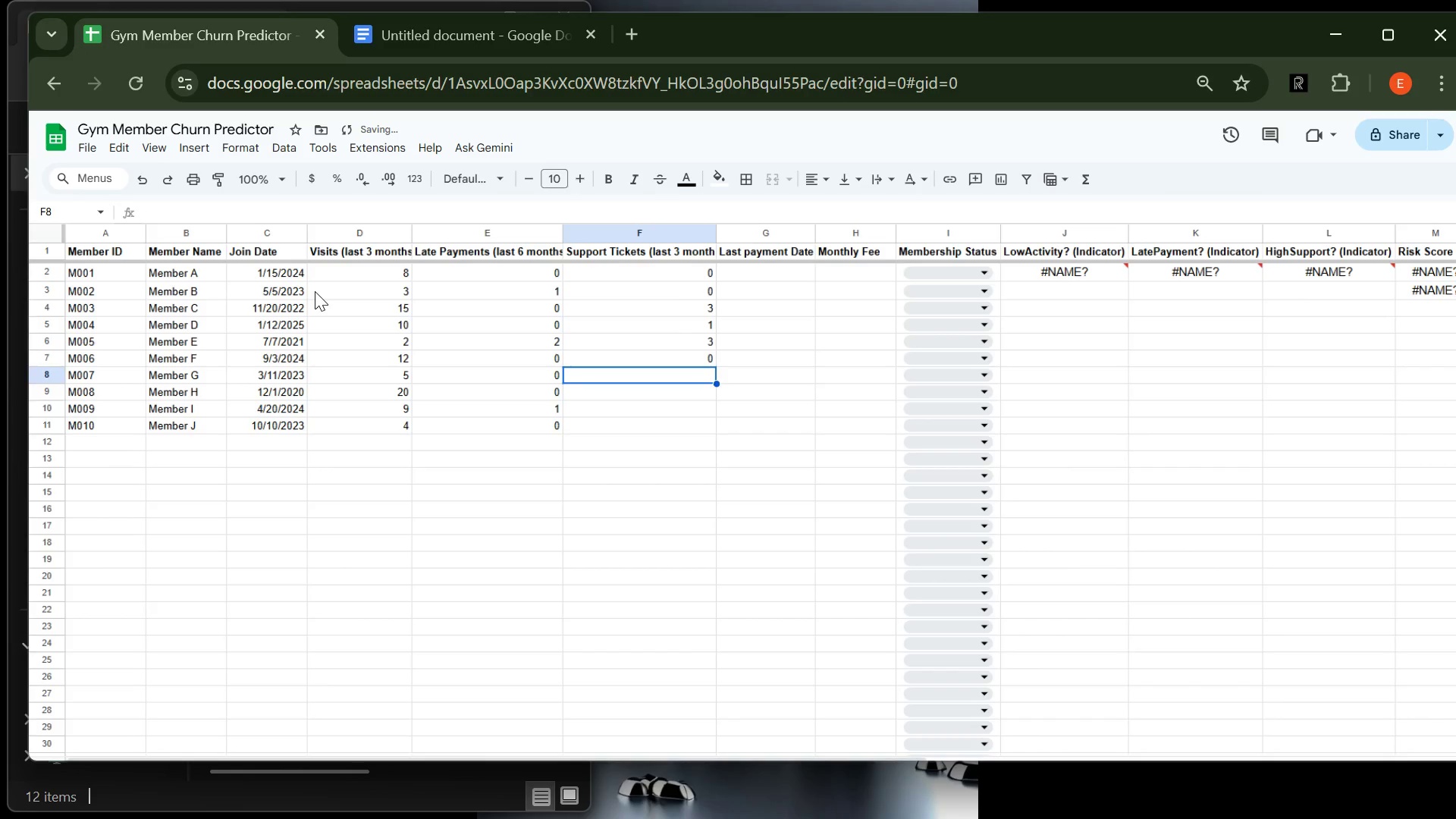 
key(2)
 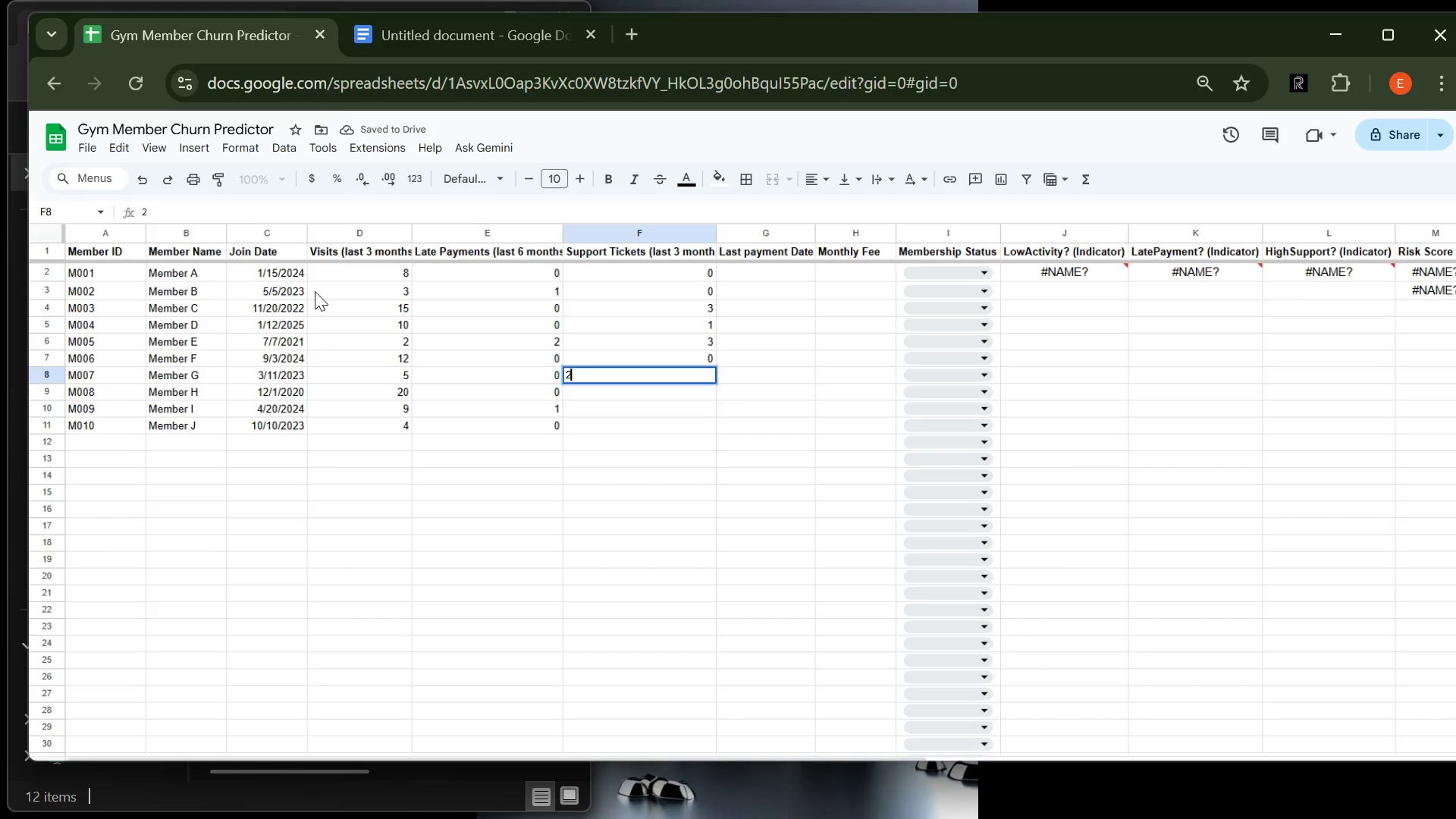 
key(Enter)
 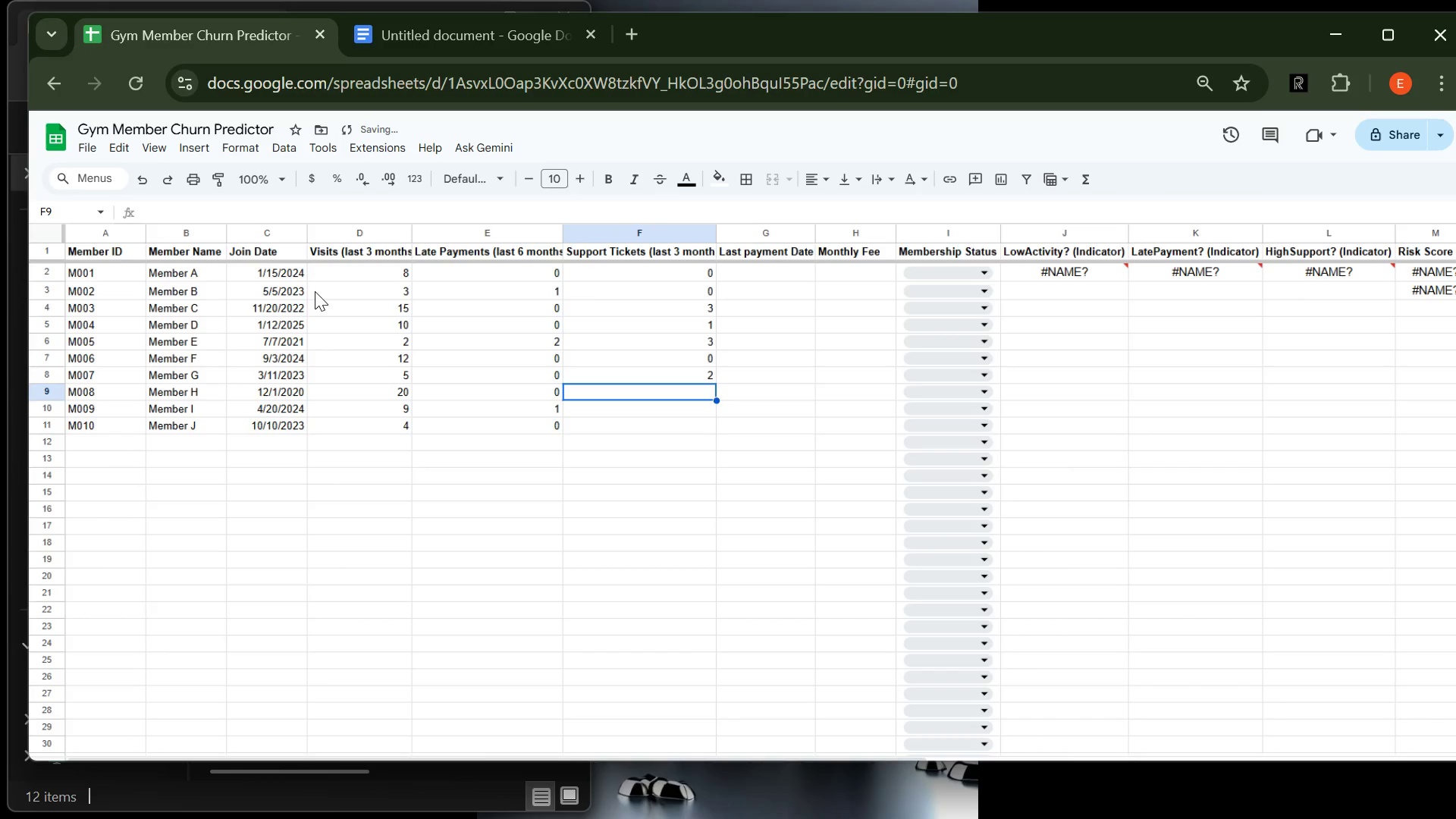 
key(0)
 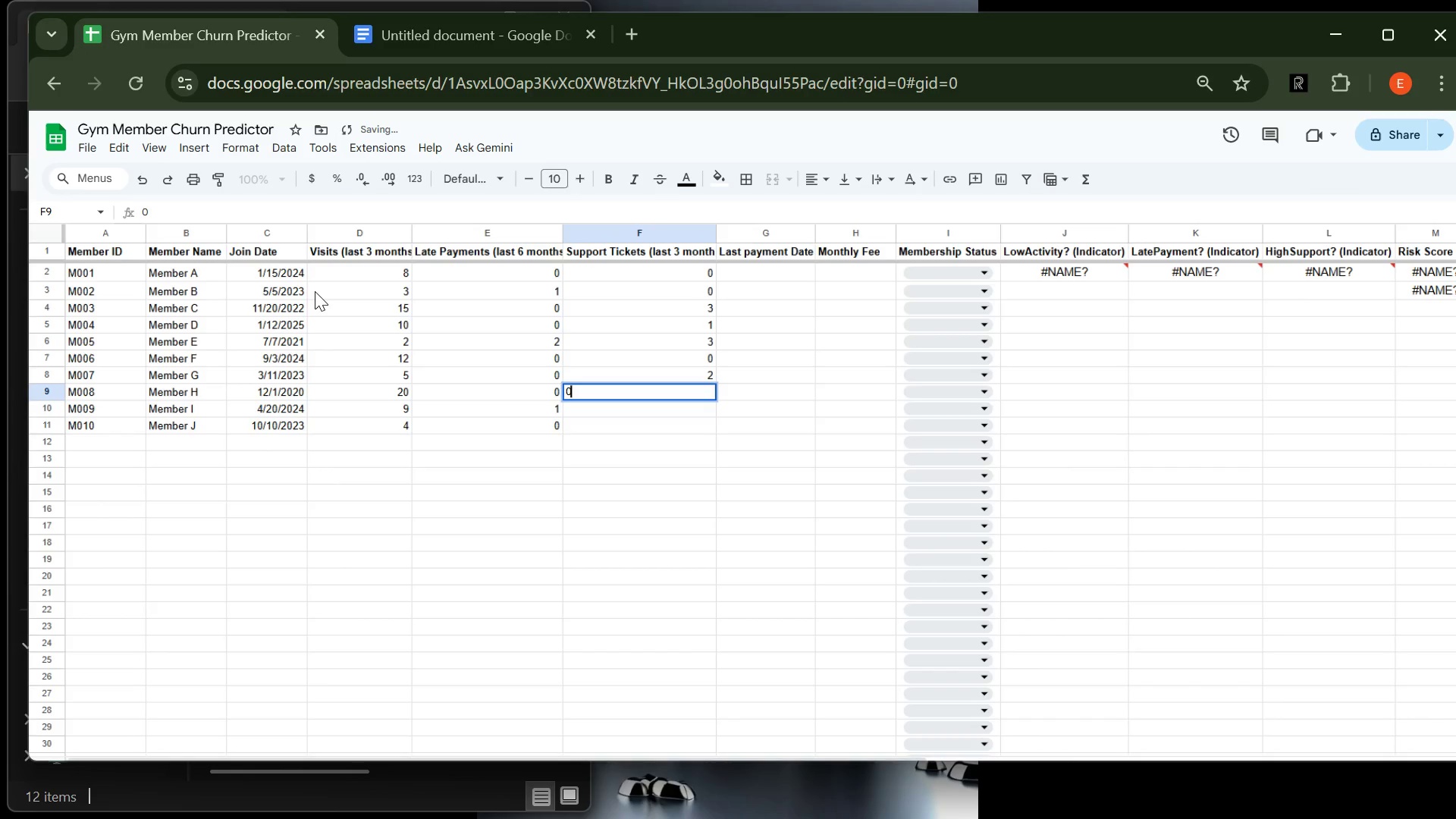 
key(Enter)
 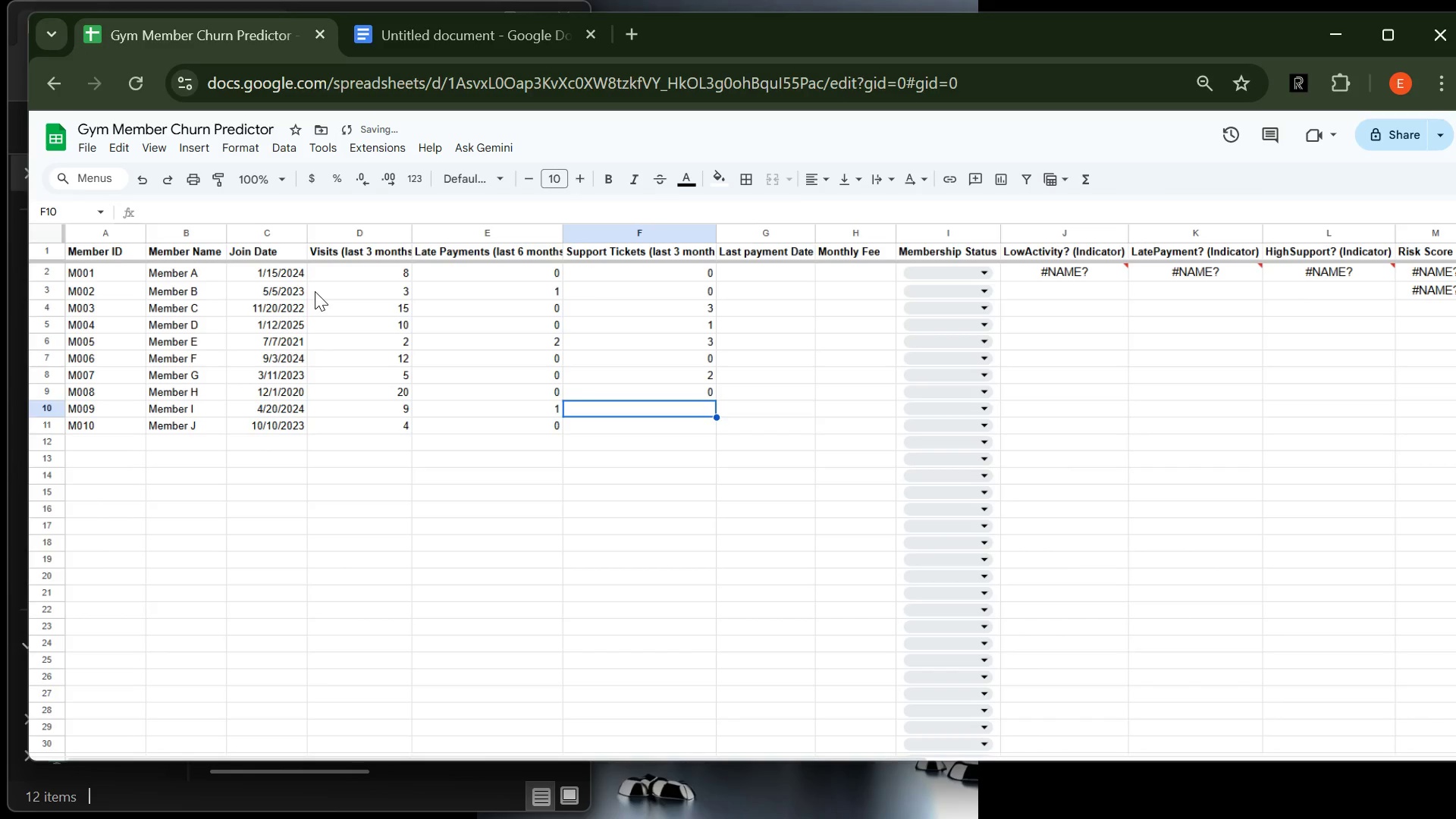 
key(0)
 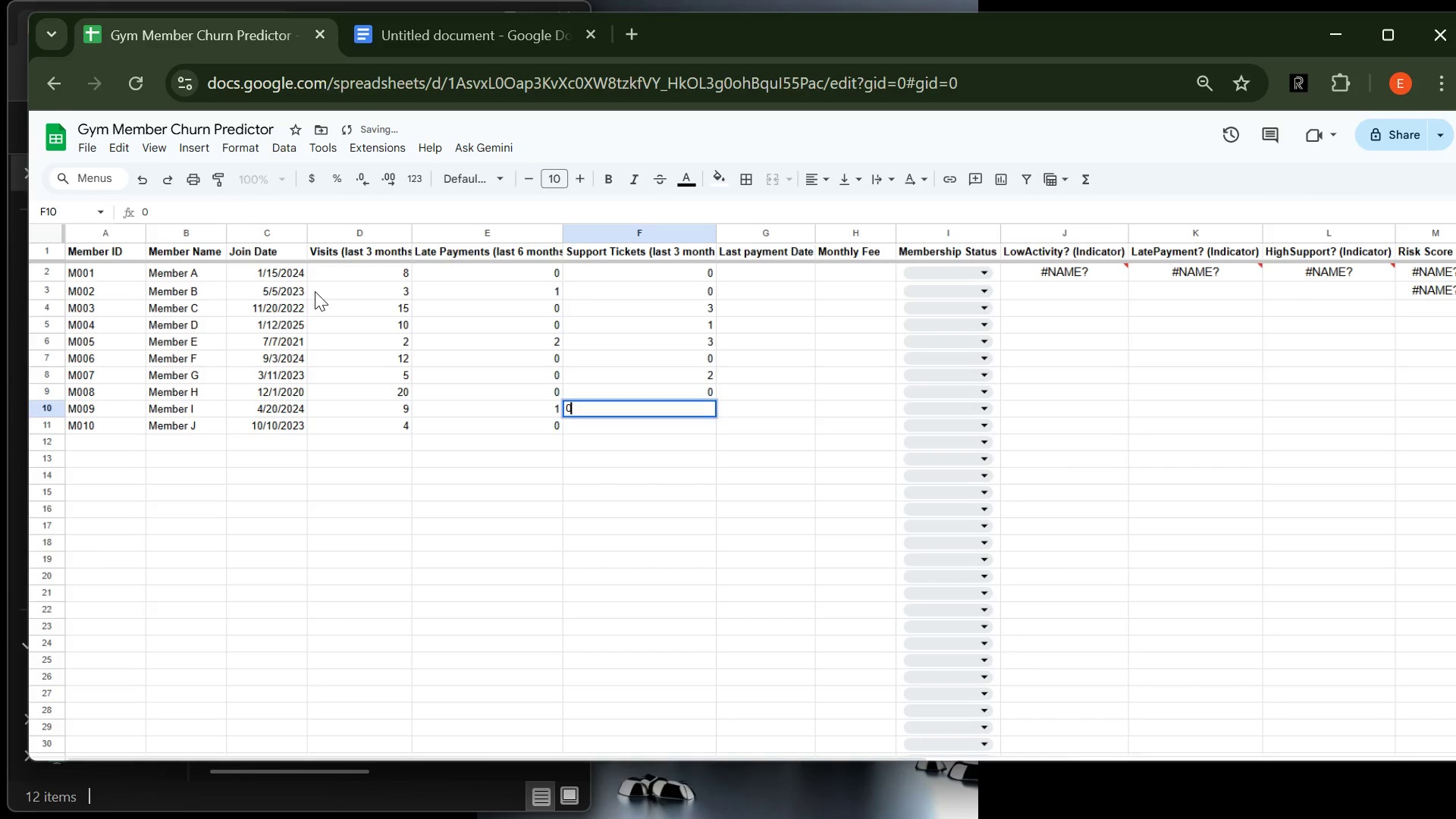 
key(Enter)
 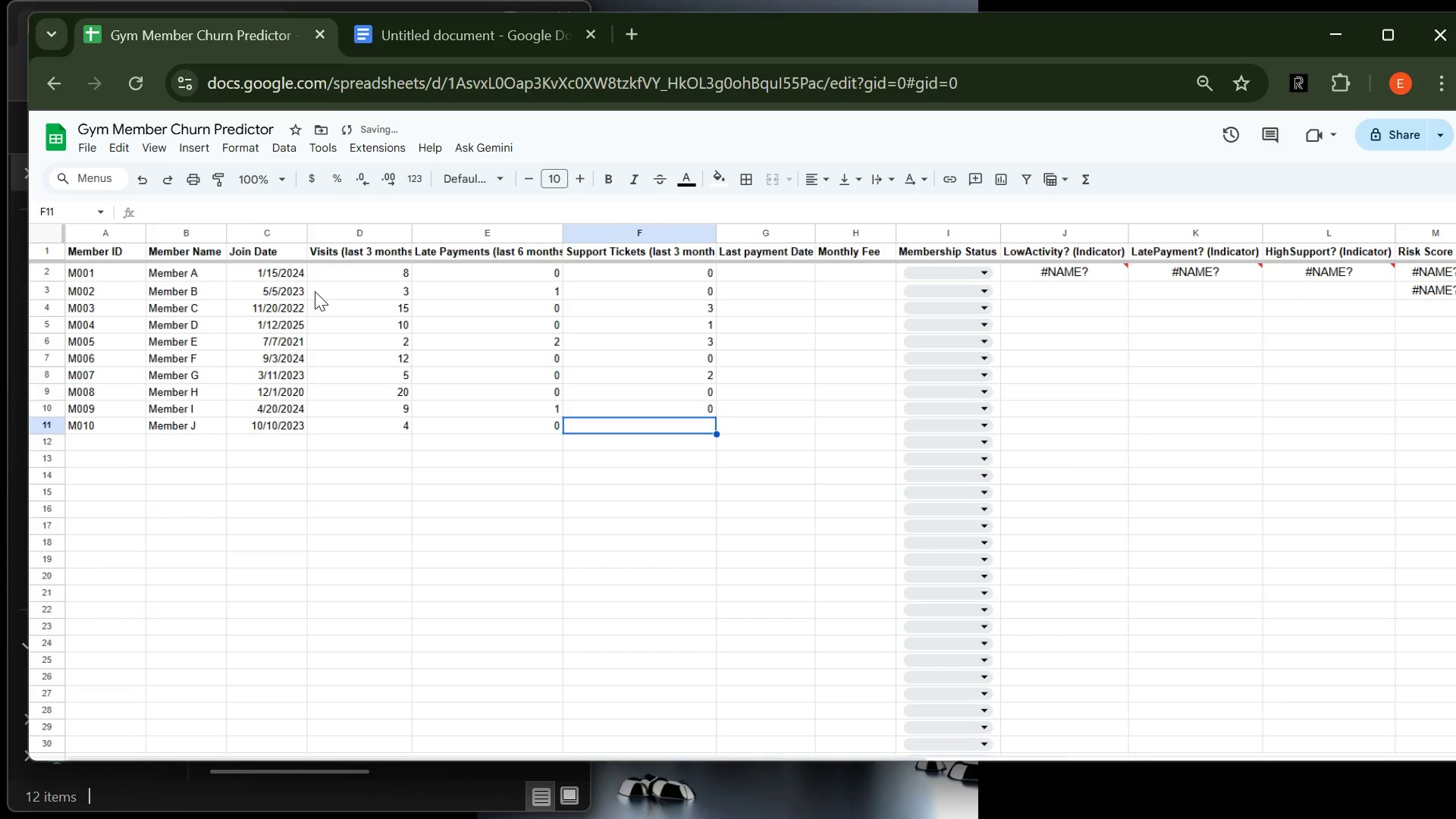 
key(2)
 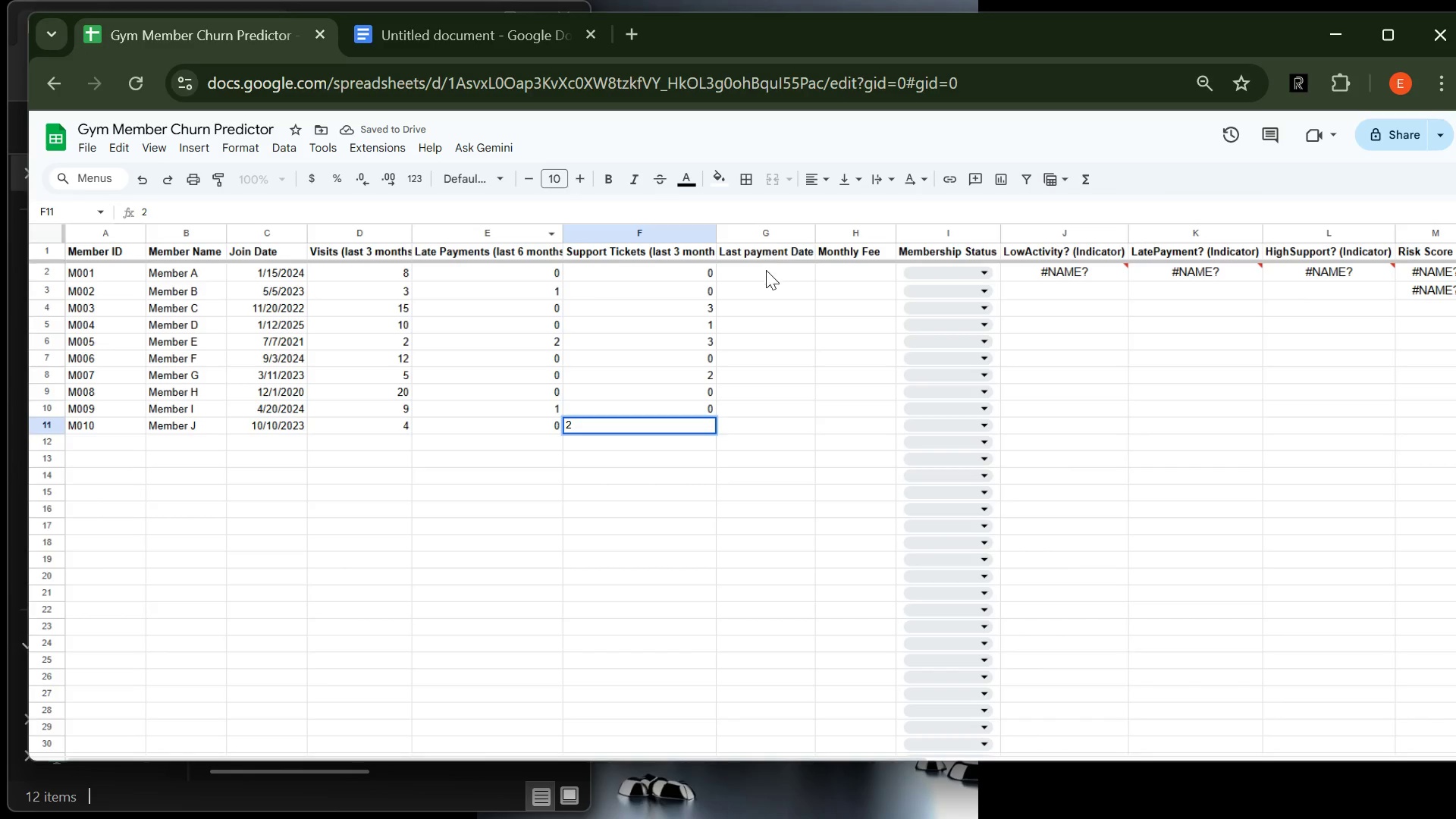 
left_click([766, 275])
 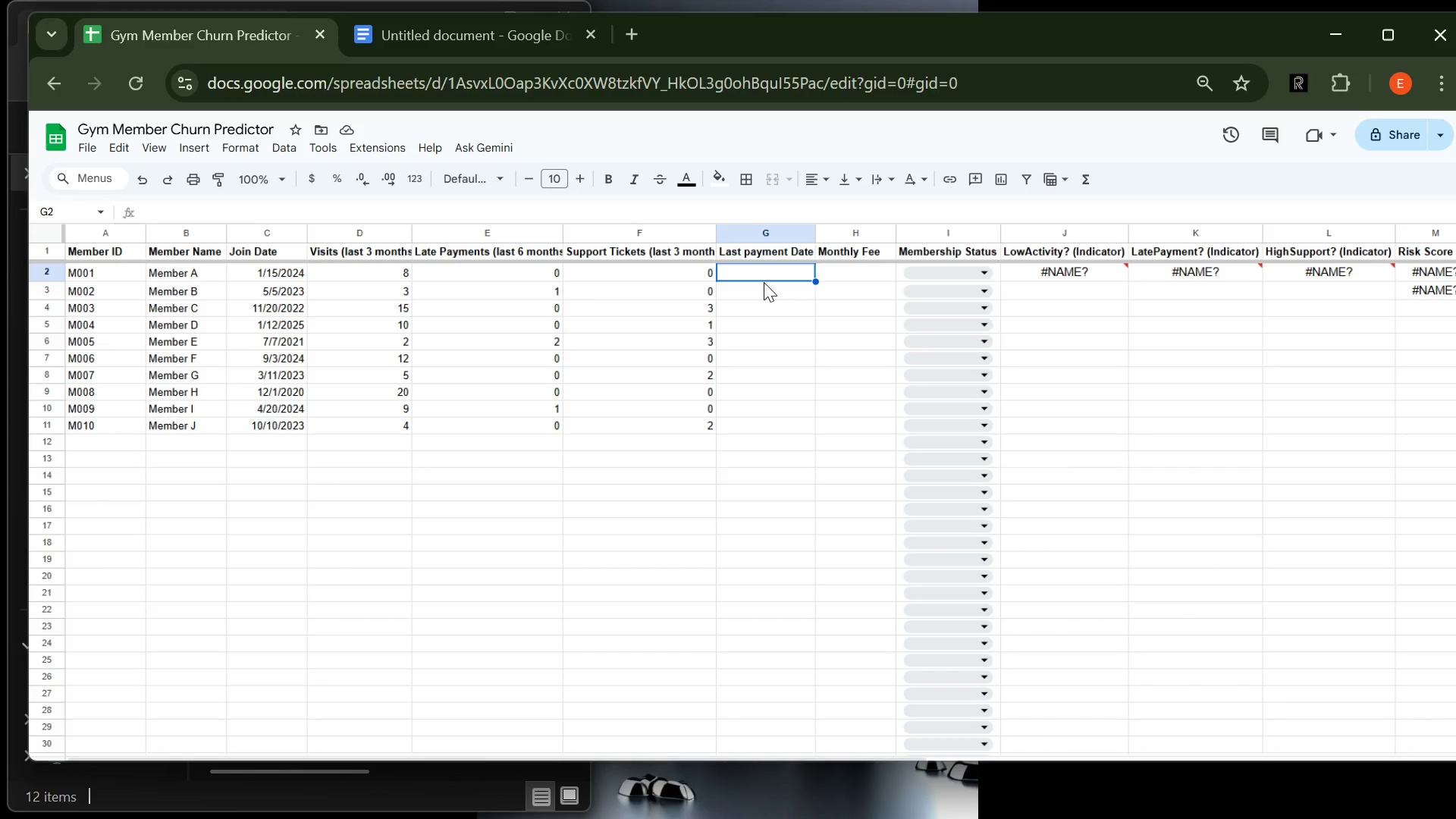 
wait(6.84)
 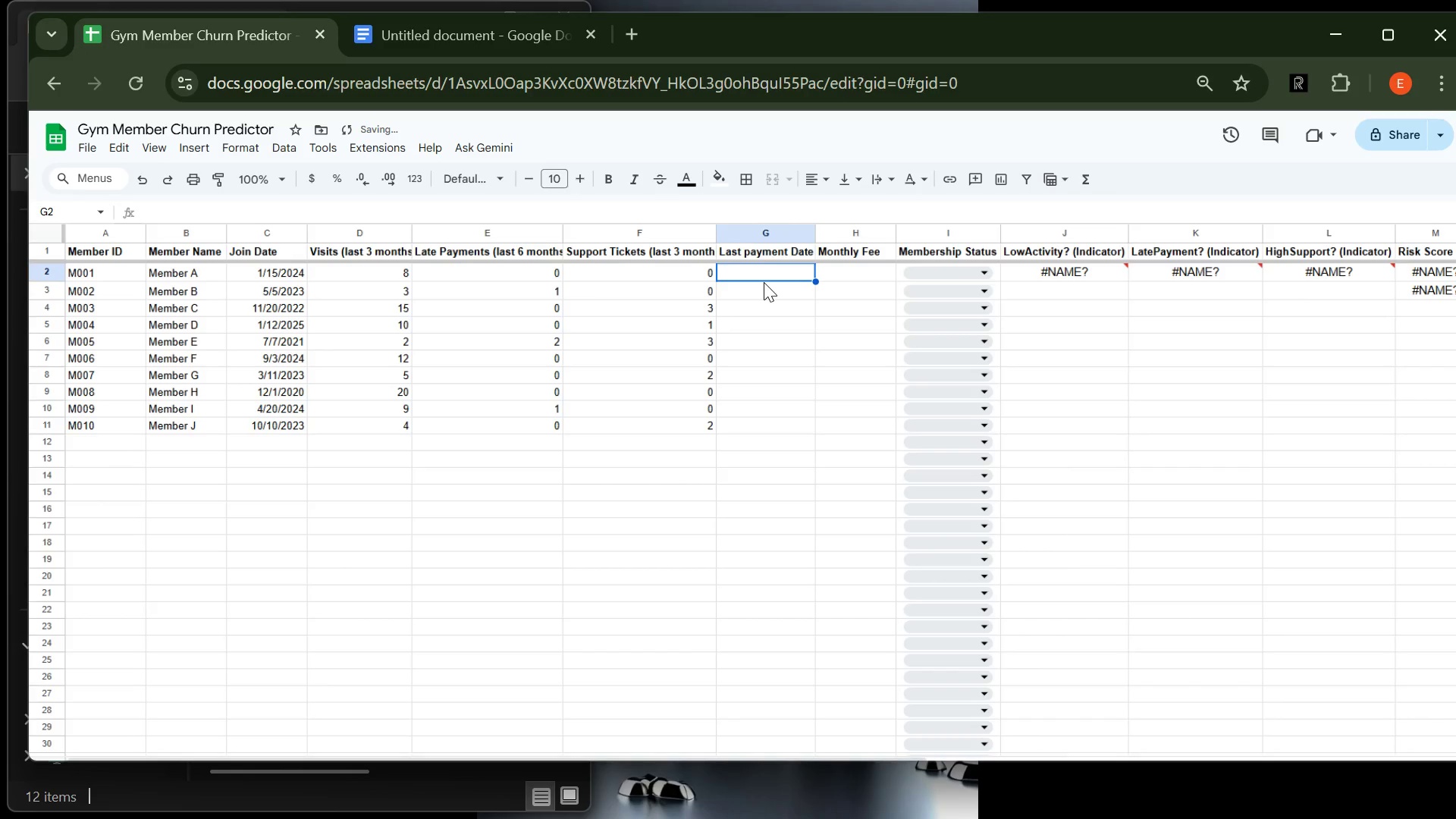 
type(9/10/25)
 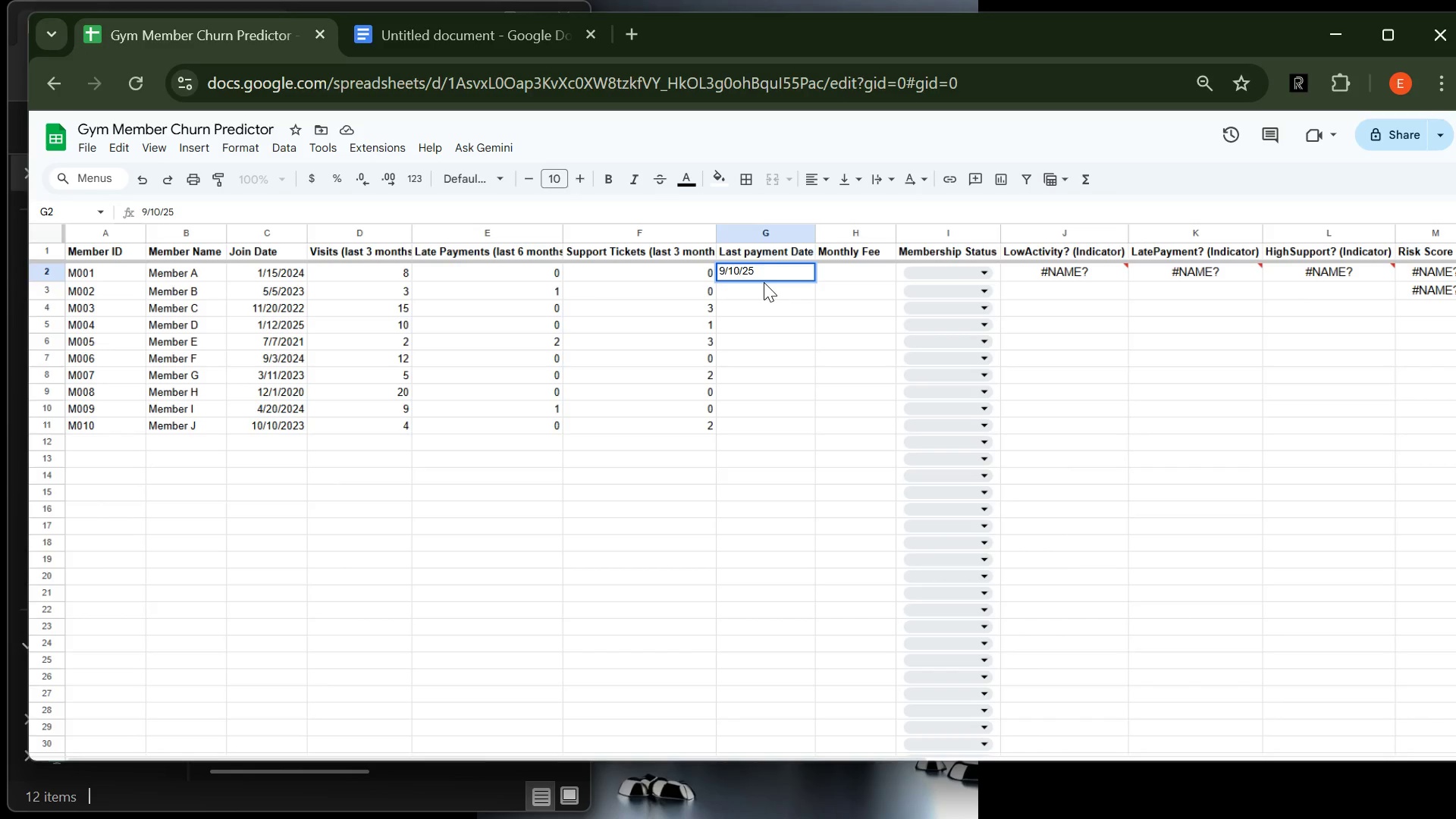 
key(Enter)
 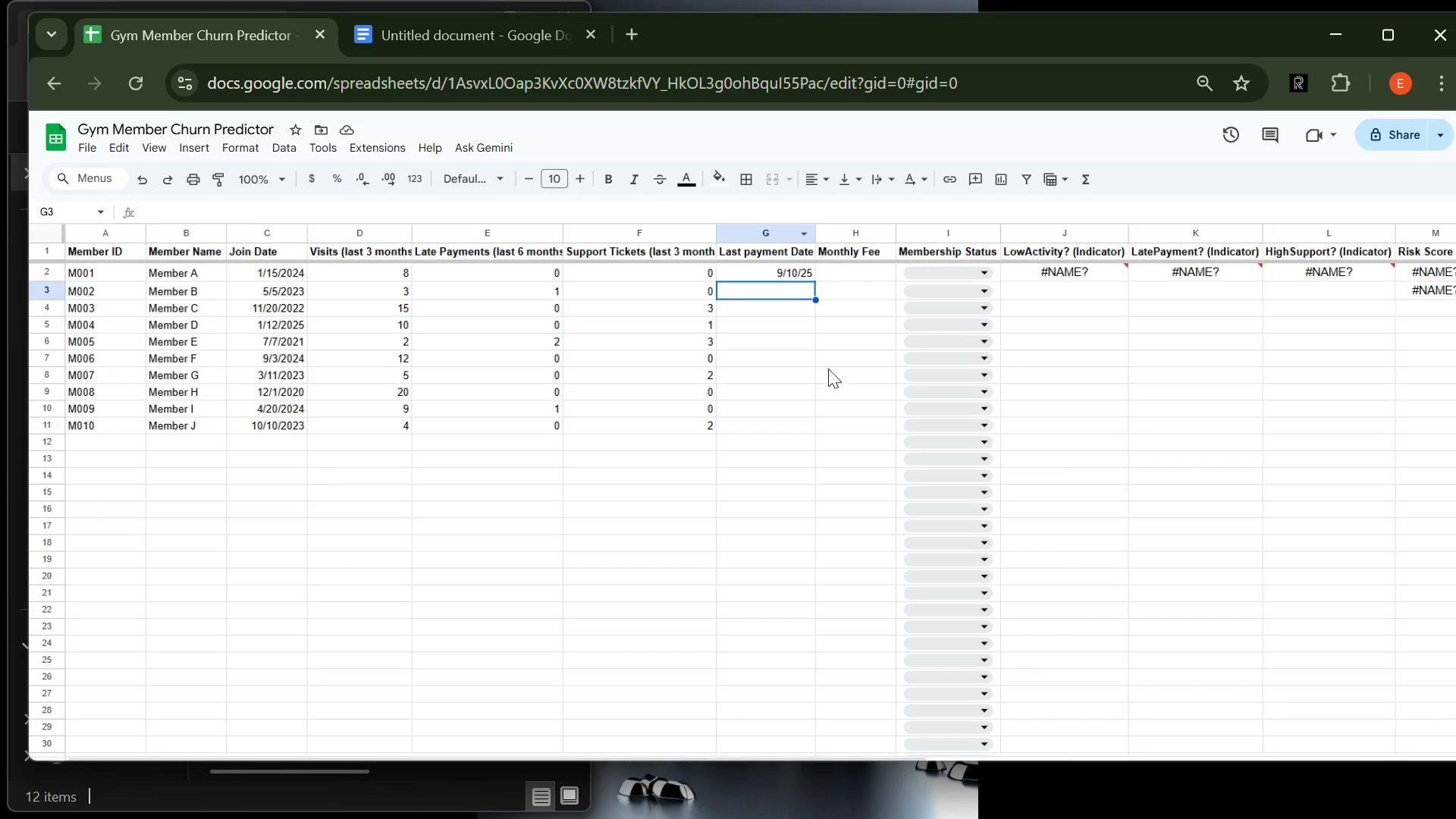 
wait(16.26)
 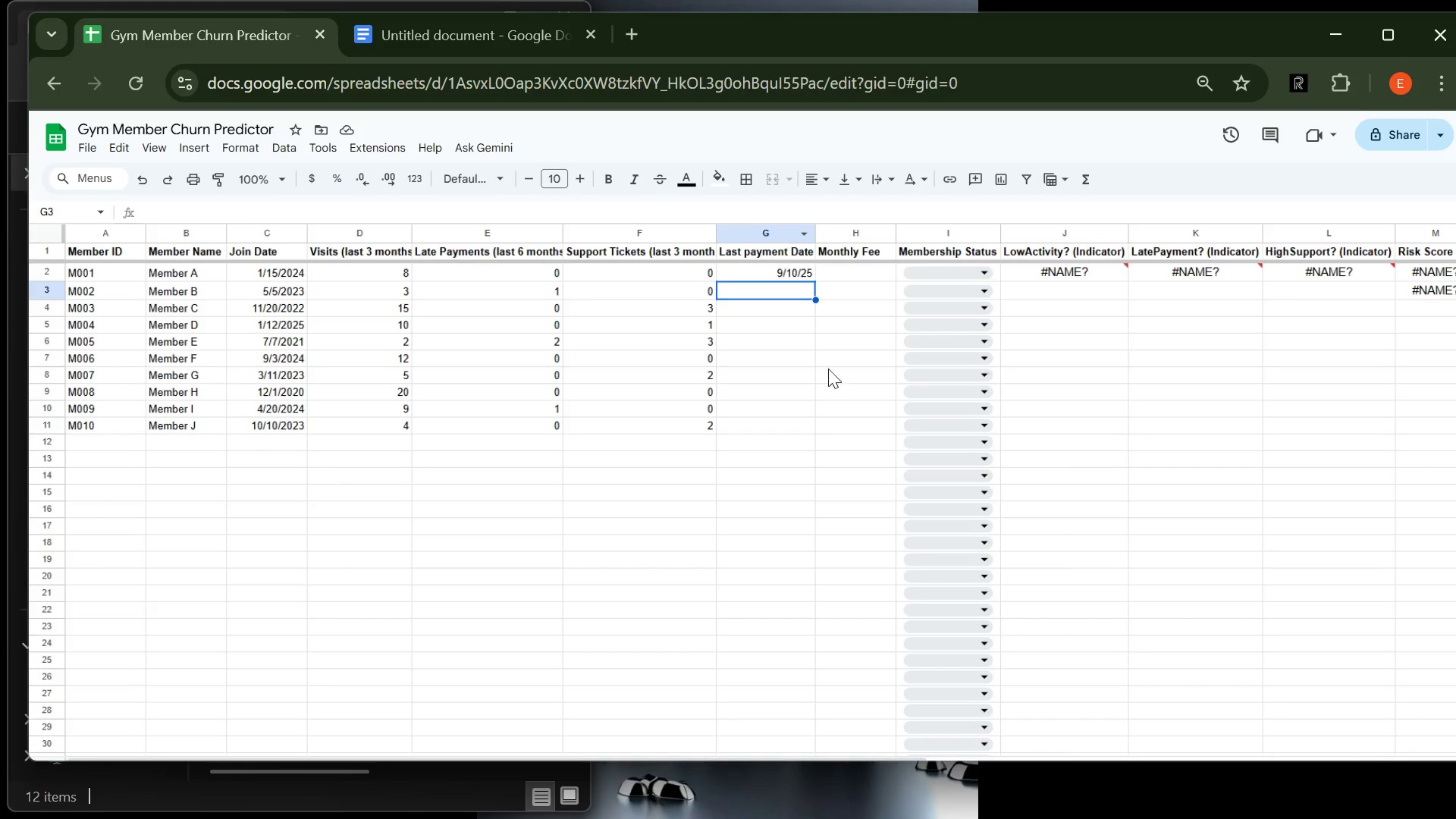 
left_click([649, 284])
 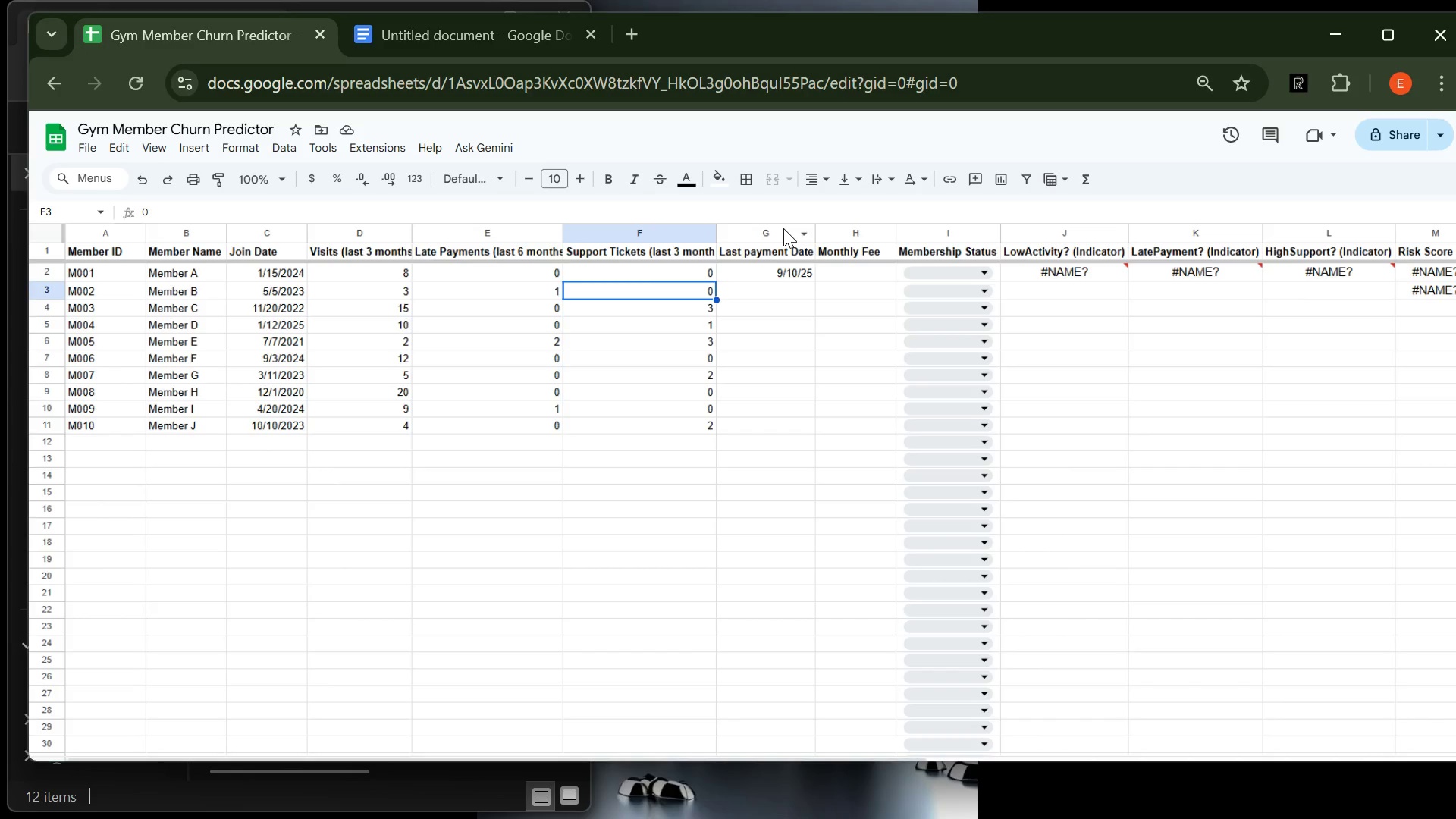 
left_click([783, 228])
 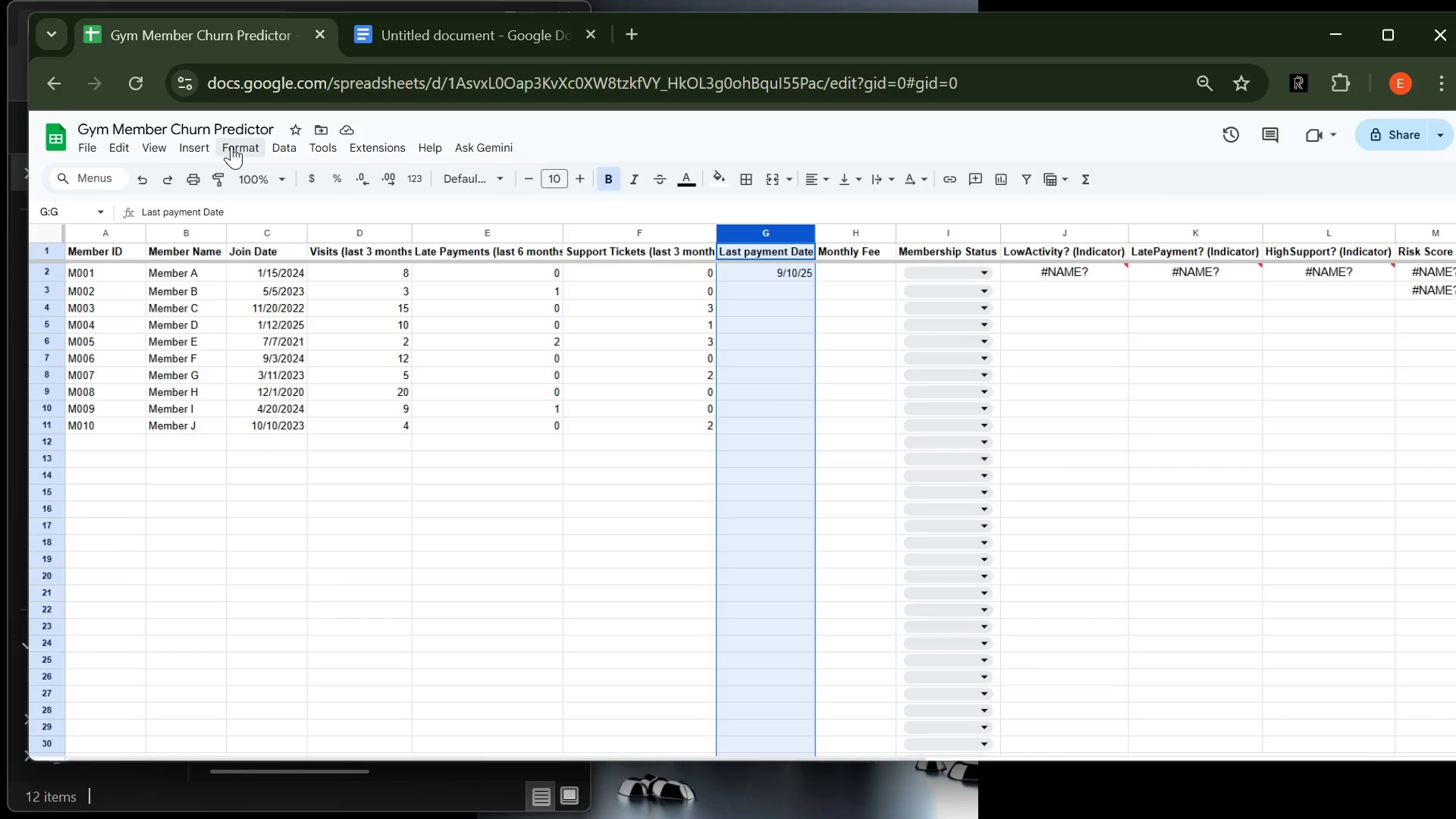 
left_click([235, 145])
 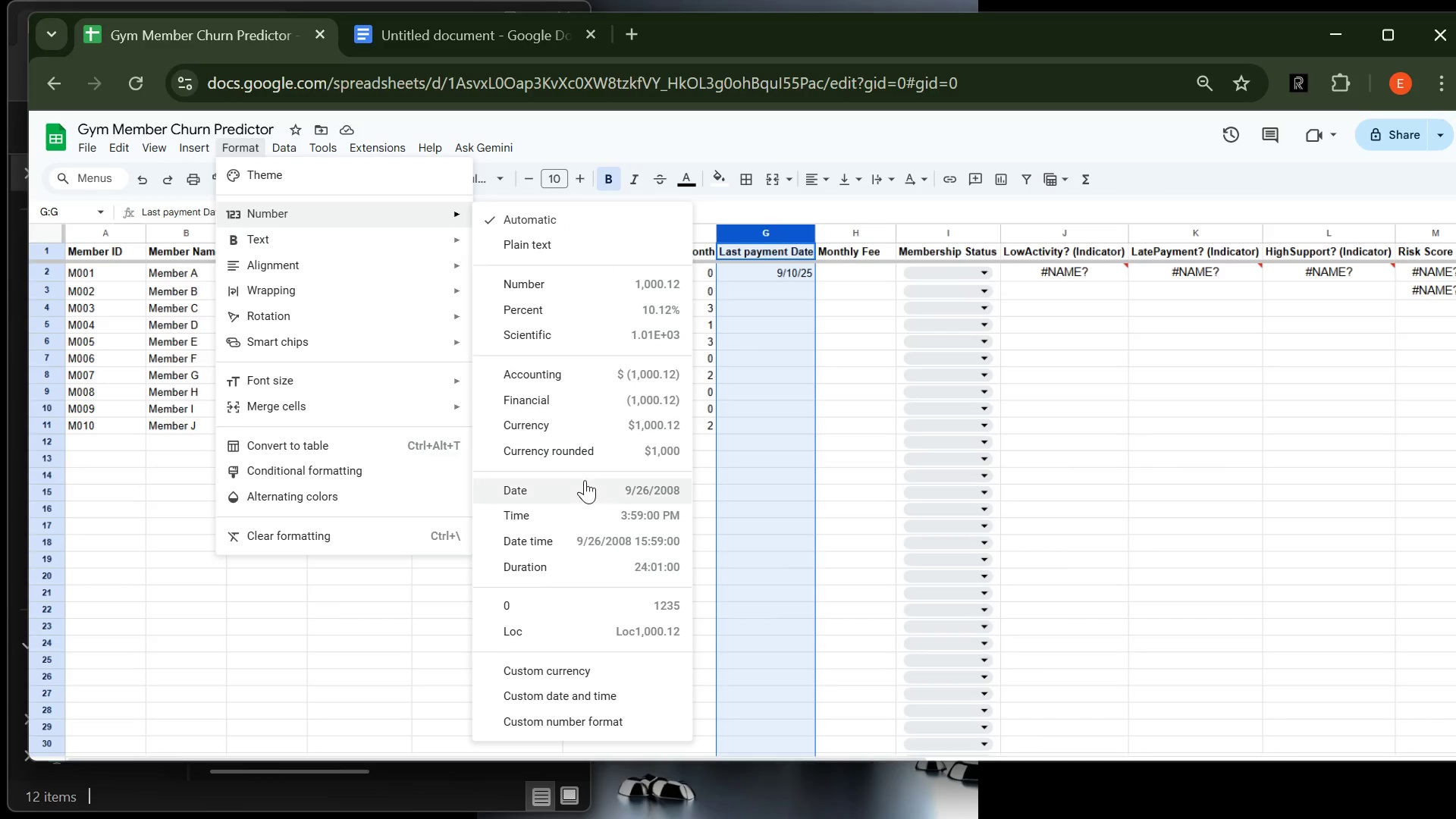 
left_click([588, 483])
 